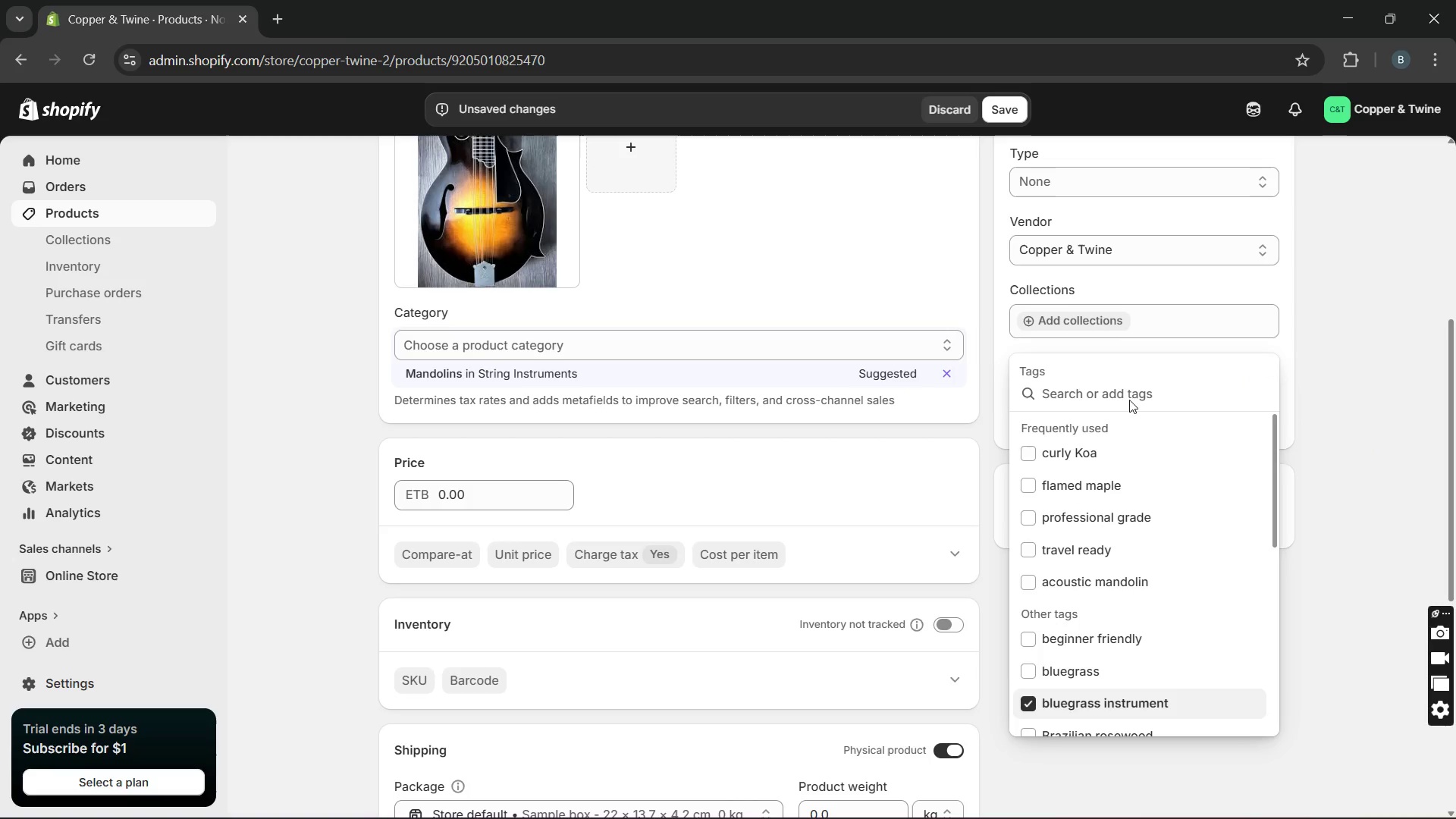 
left_click([1114, 388])
 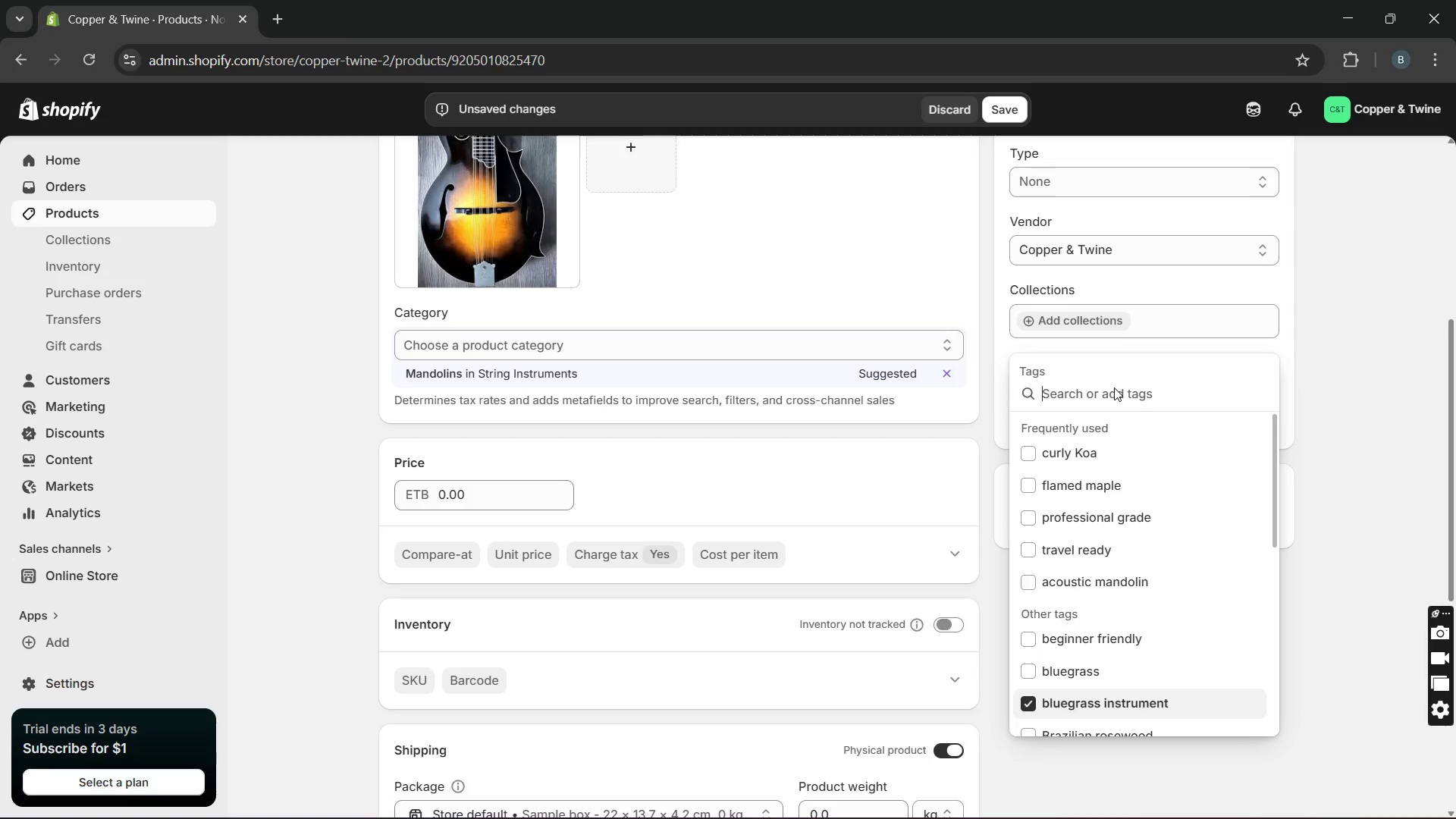 
type(Adriondack spruce)
 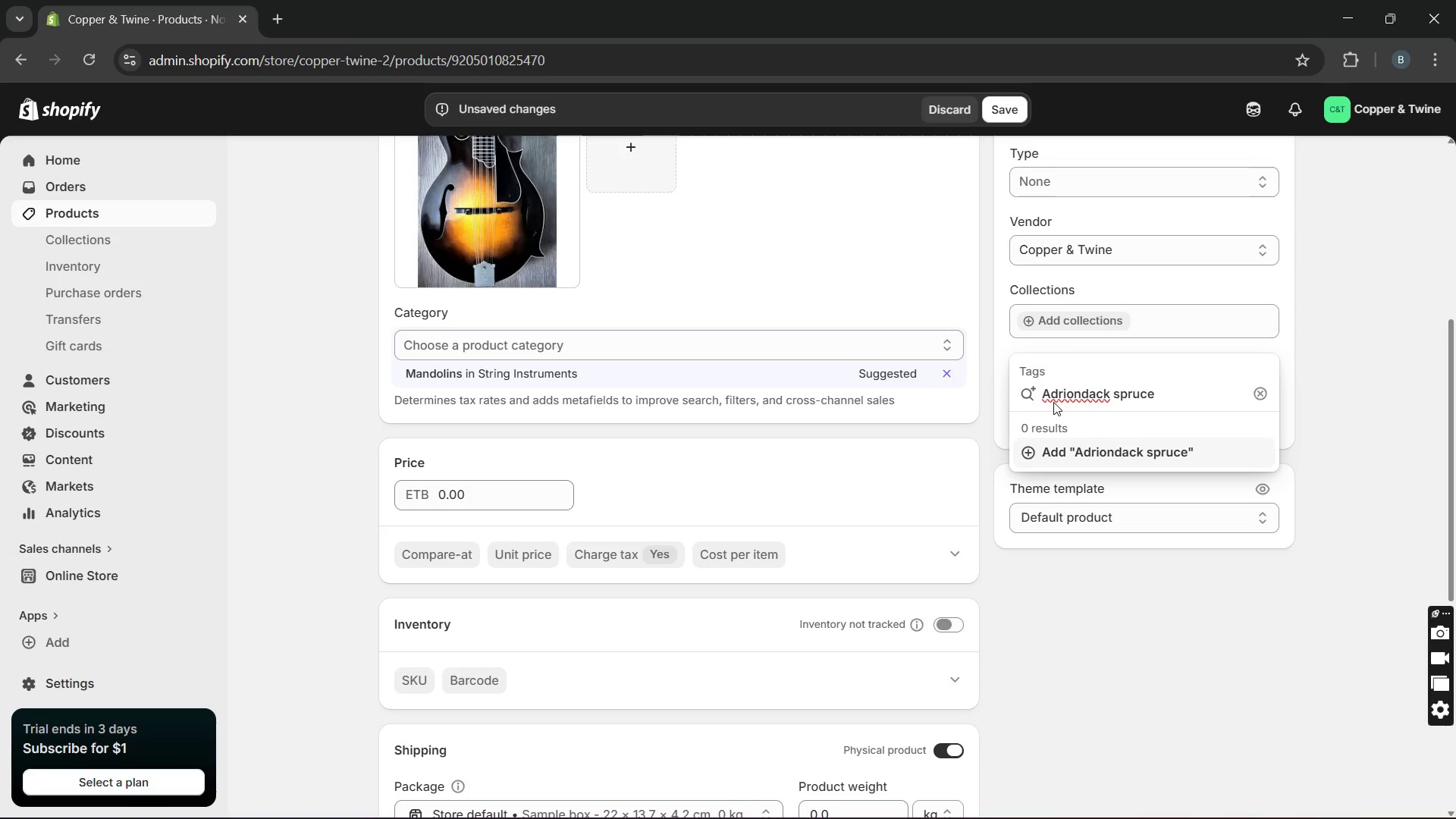 
wait(6.72)
 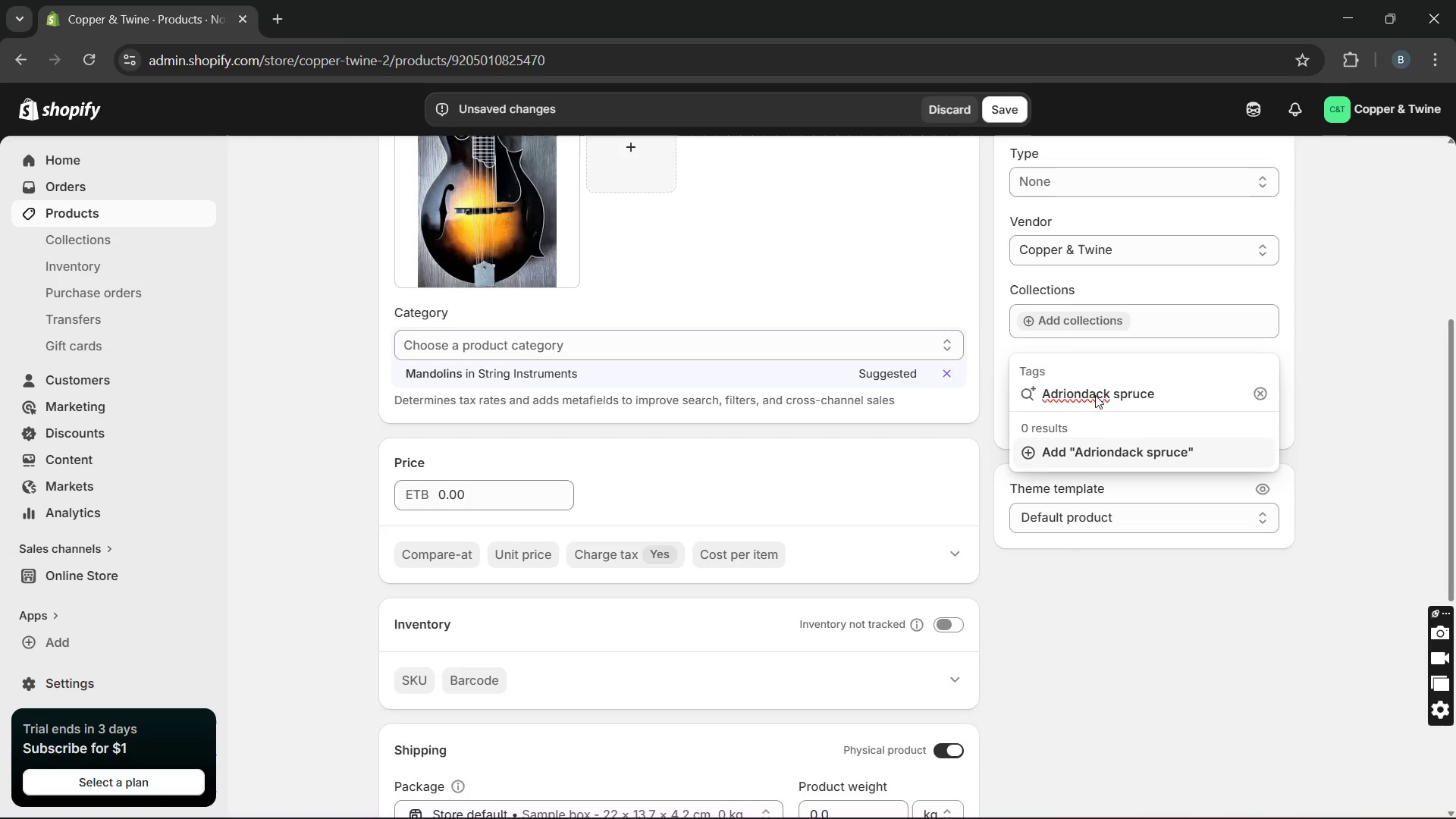 
left_click([1065, 397])
 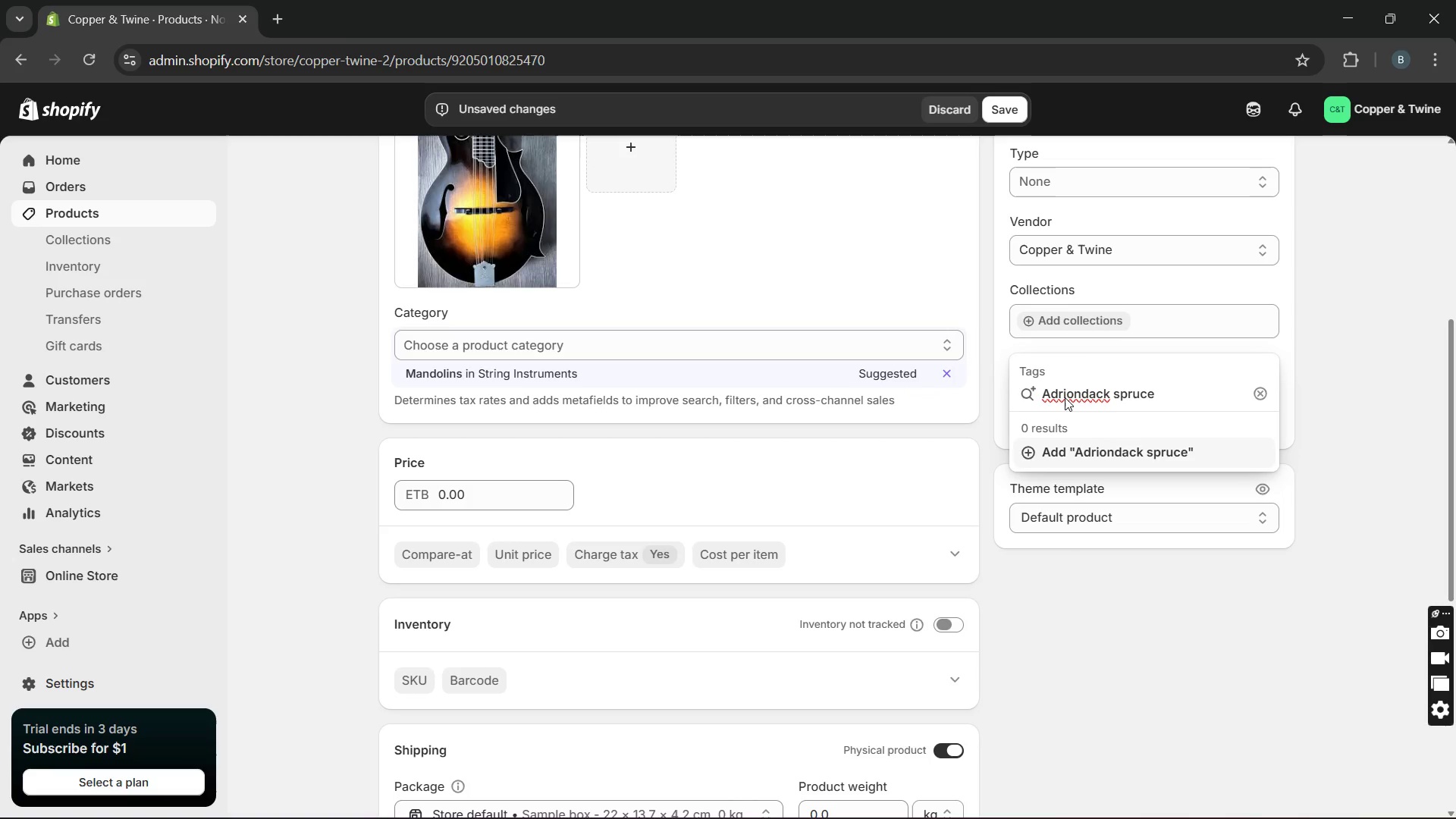 
key(ArrowRight)
 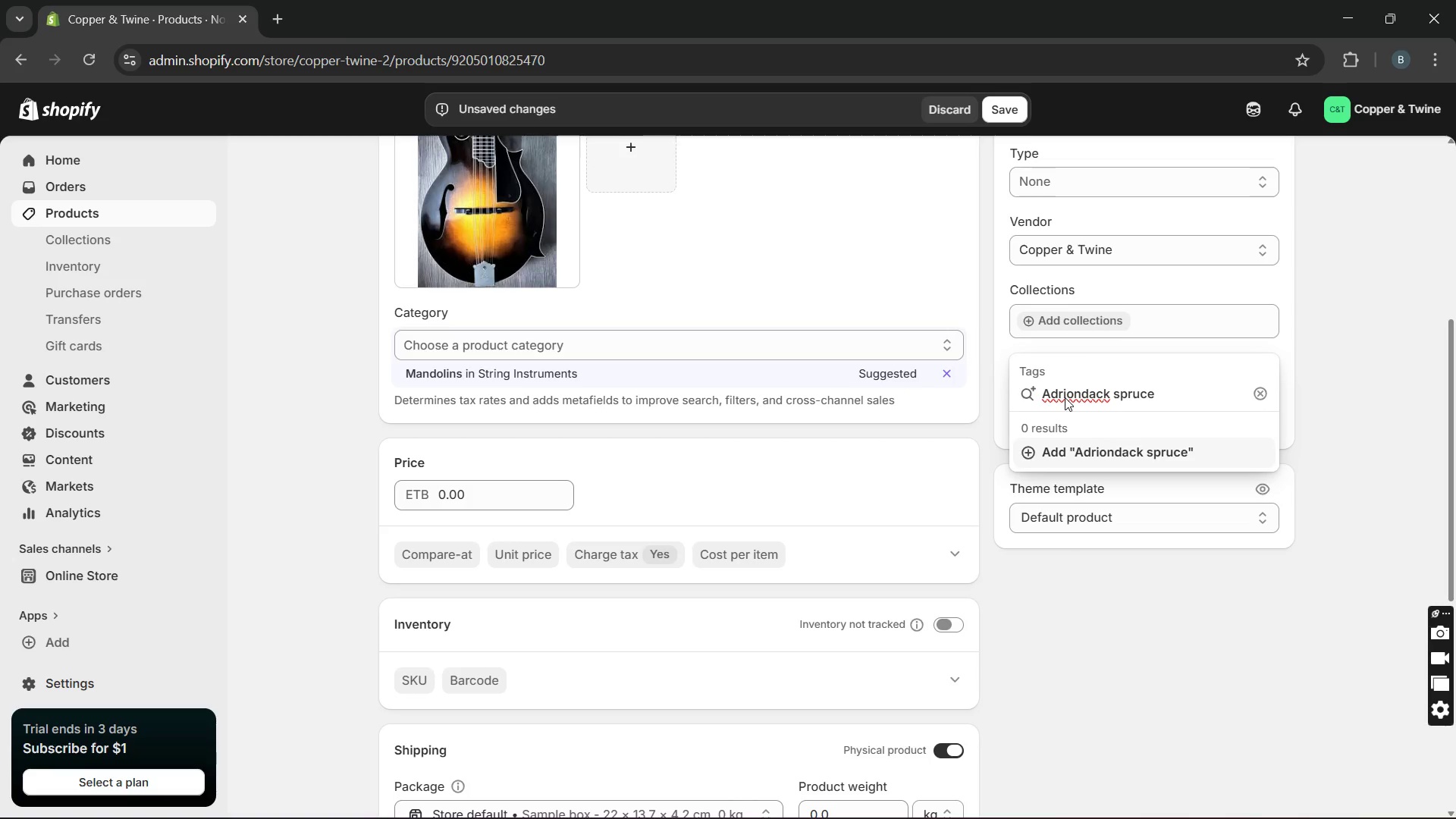 
key(Backspace)
key(Backspace)
type(ir)
 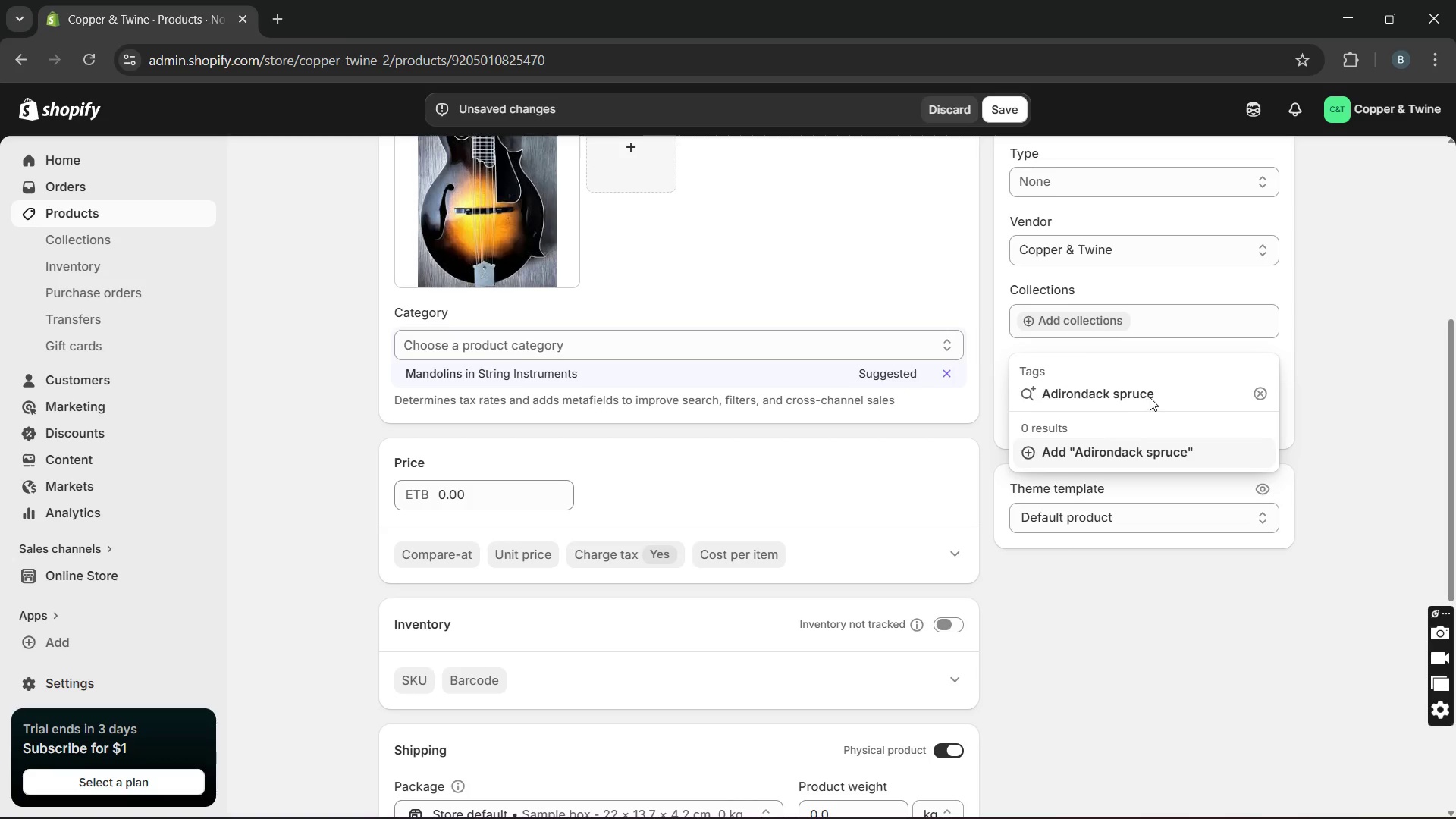 
left_click([1152, 397])
 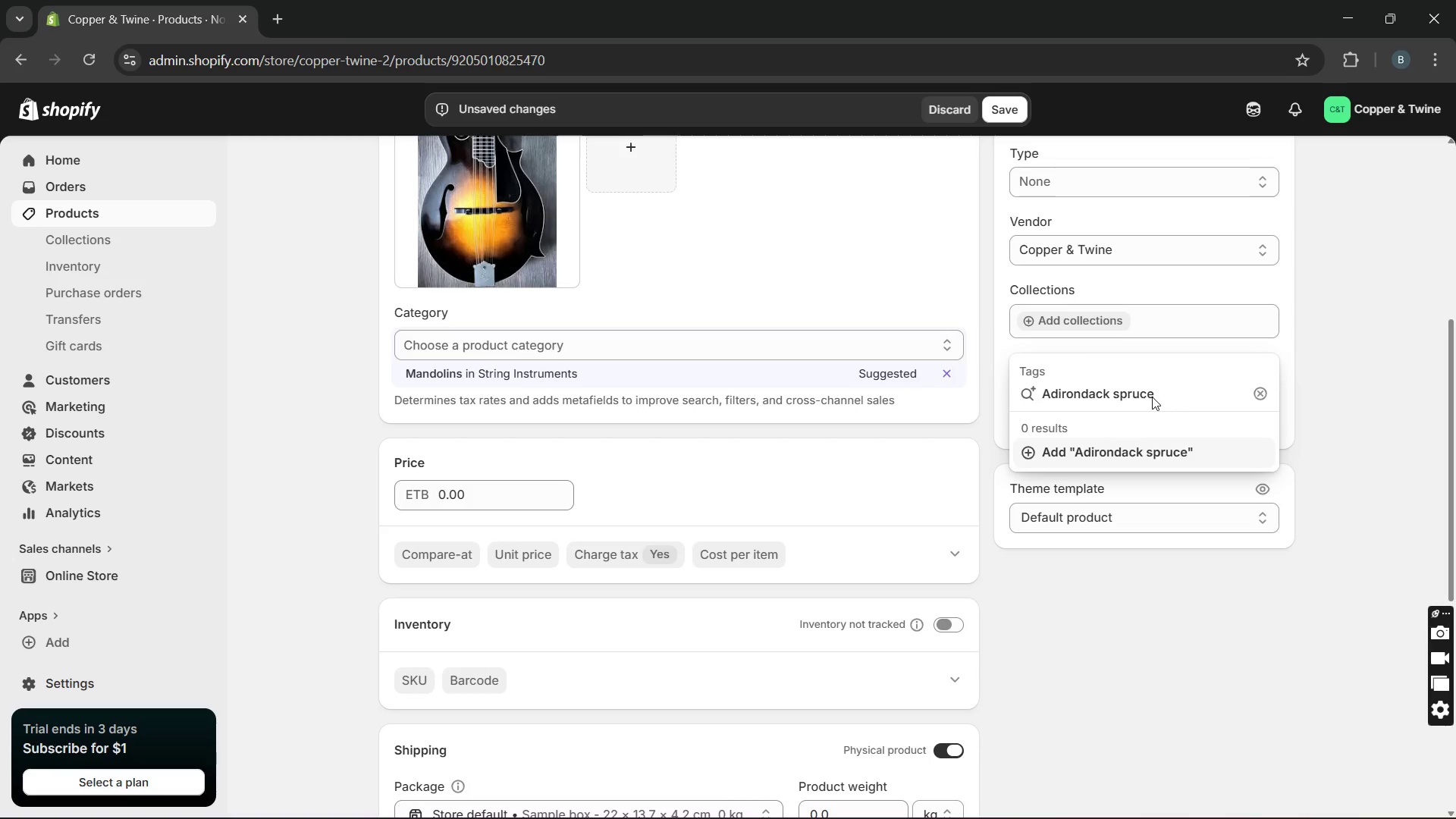 
key(Enter)
 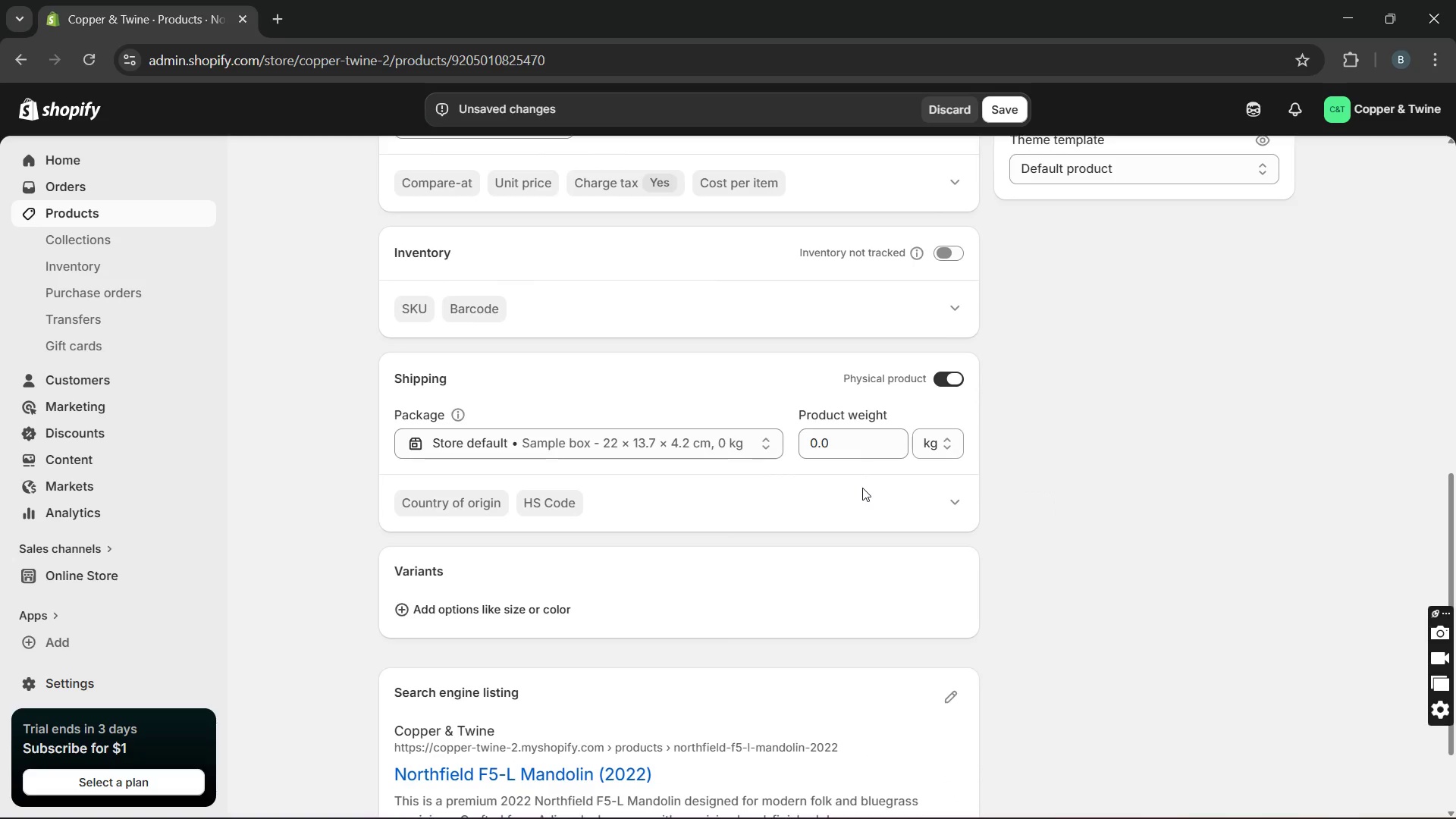 
left_click([946, 260])
 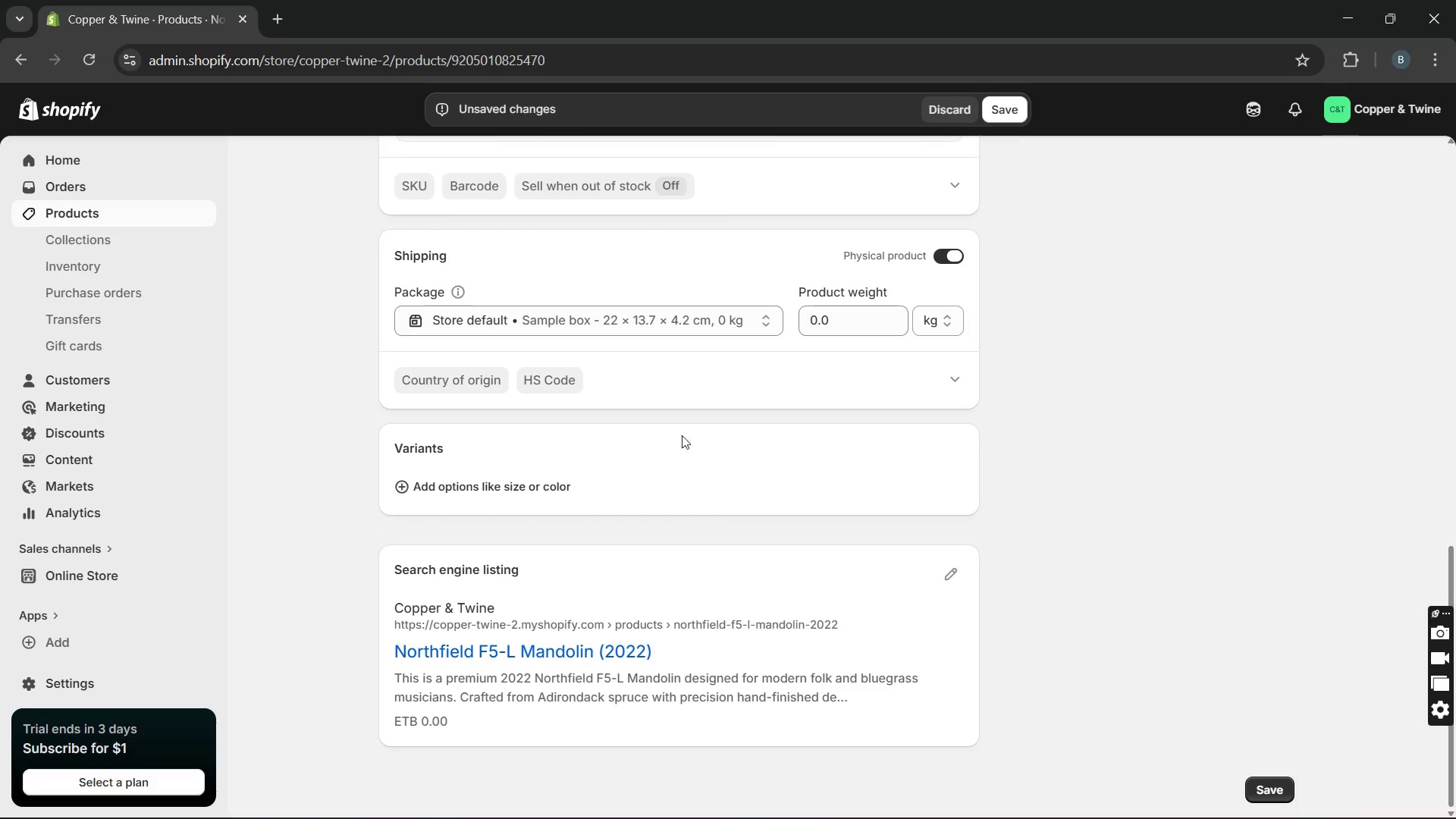 
left_click([546, 483])
 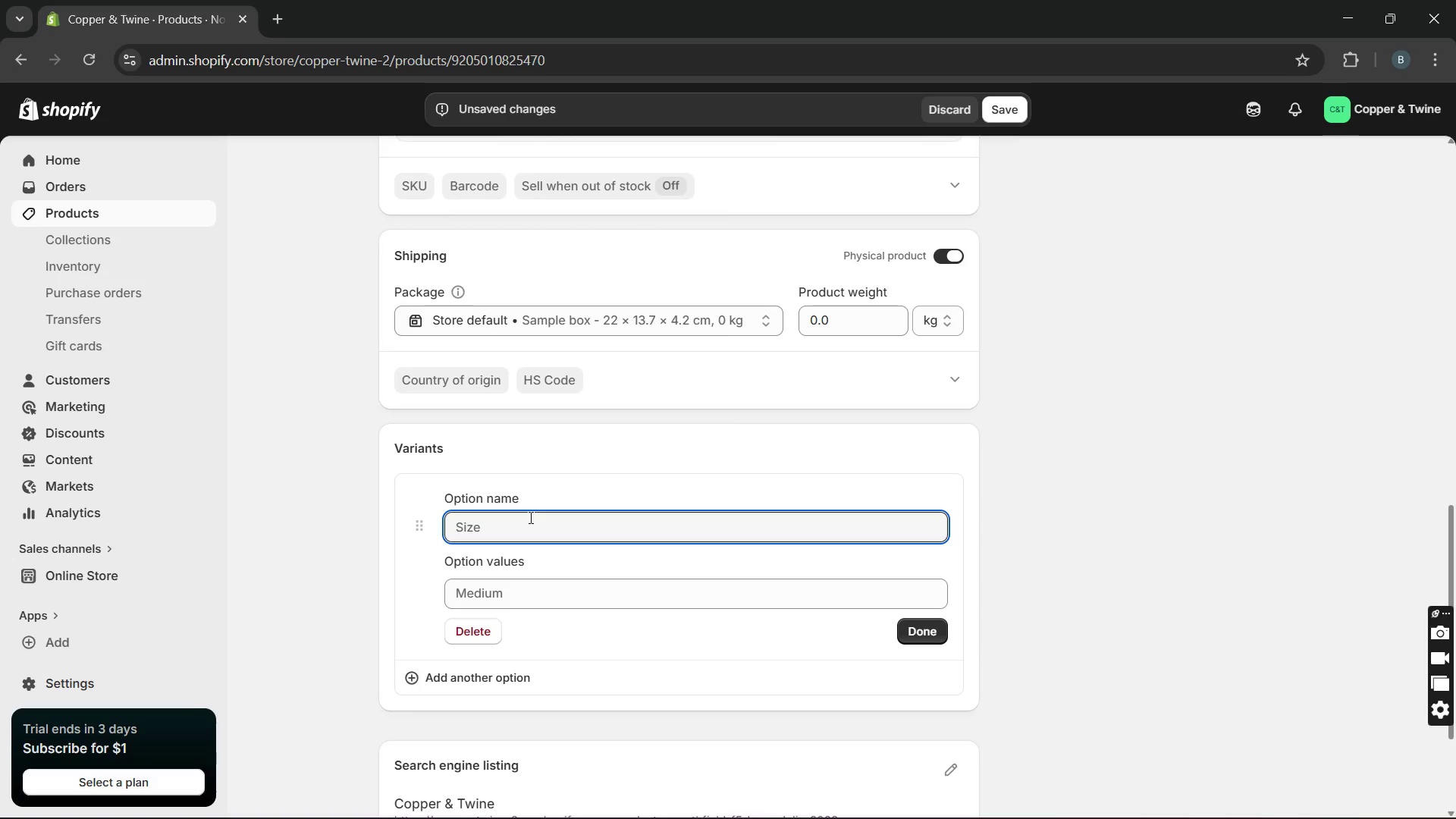 
type(Type)
 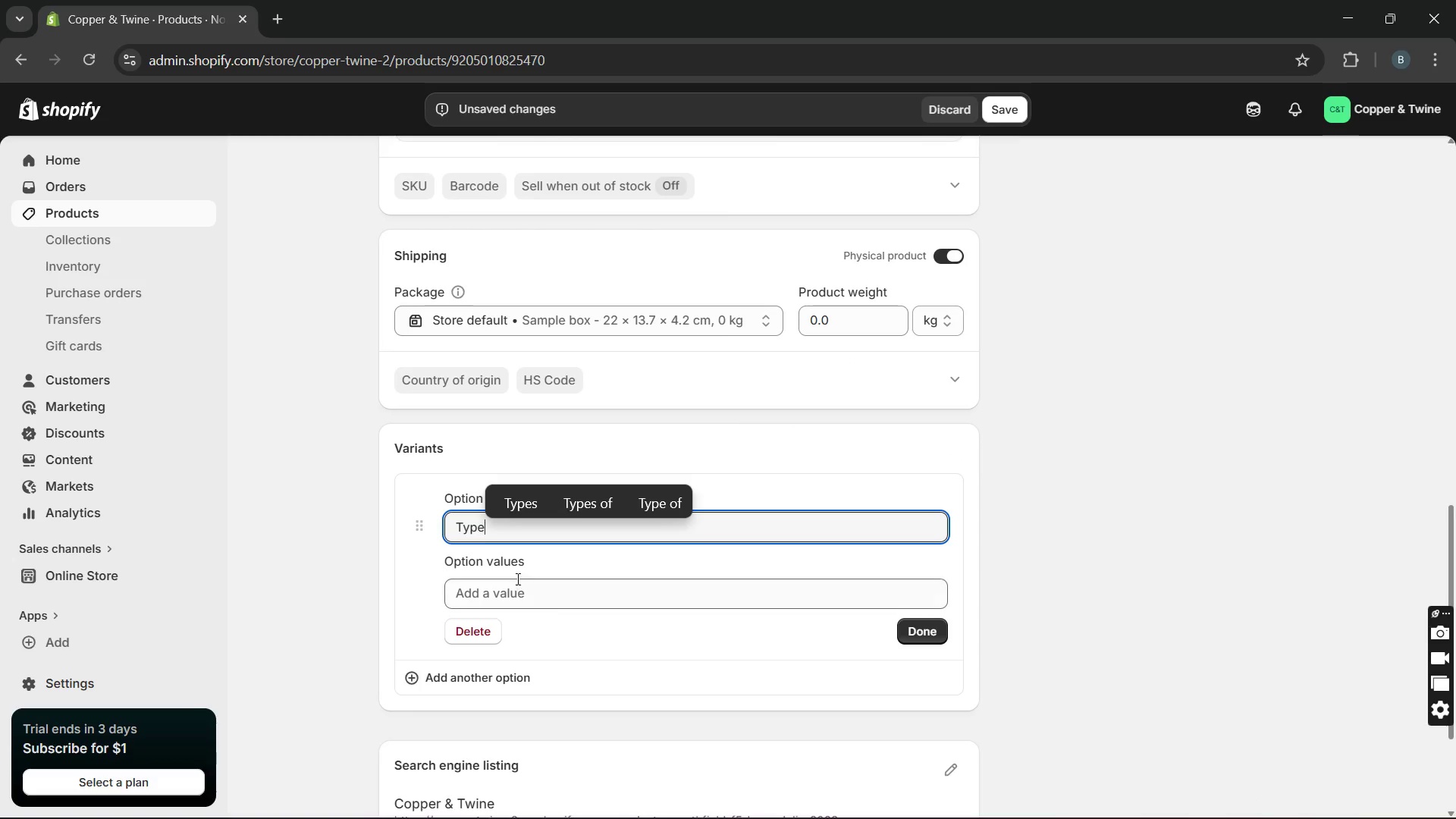 
left_click([513, 584])
 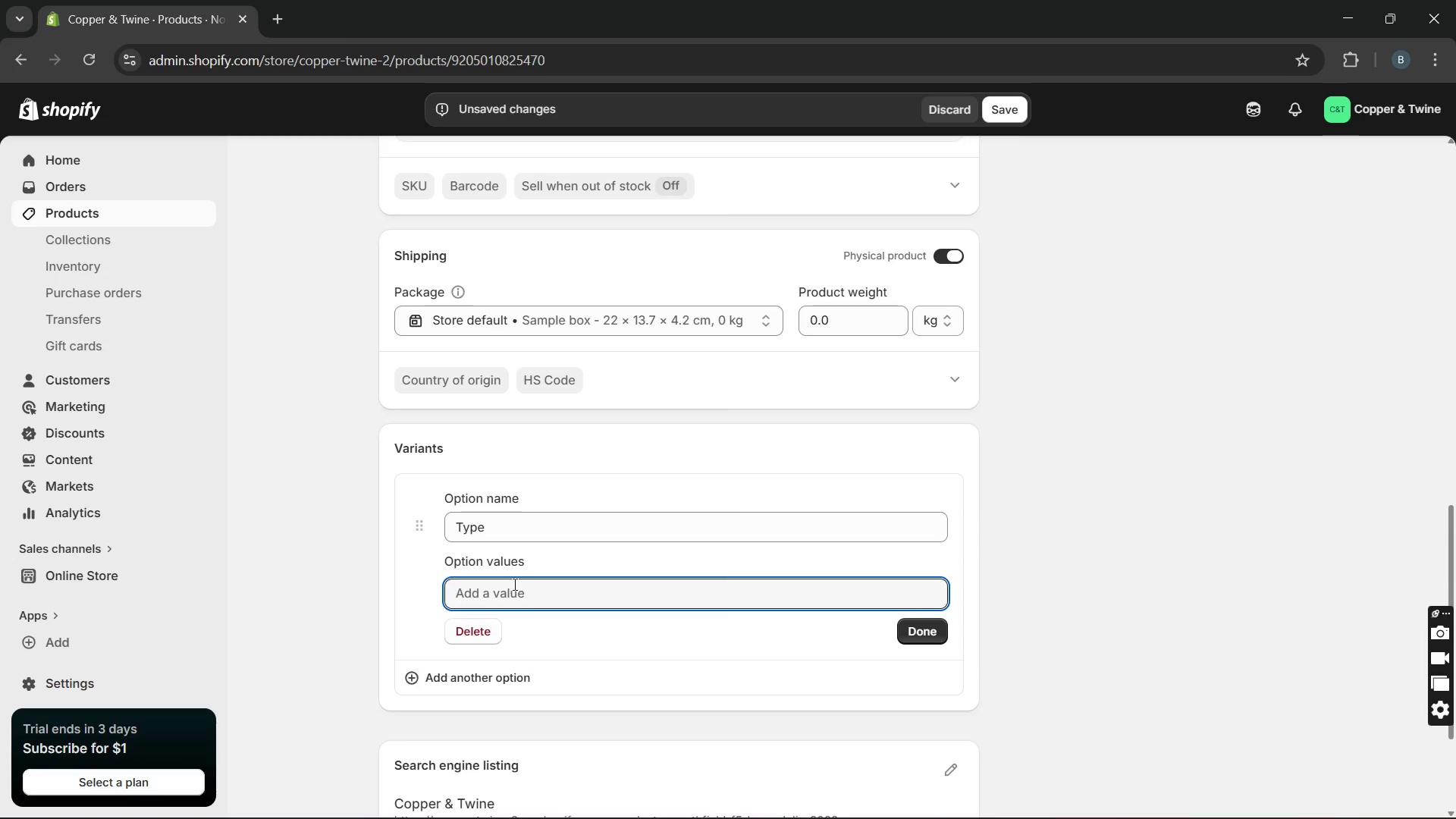 
wait(6.41)
 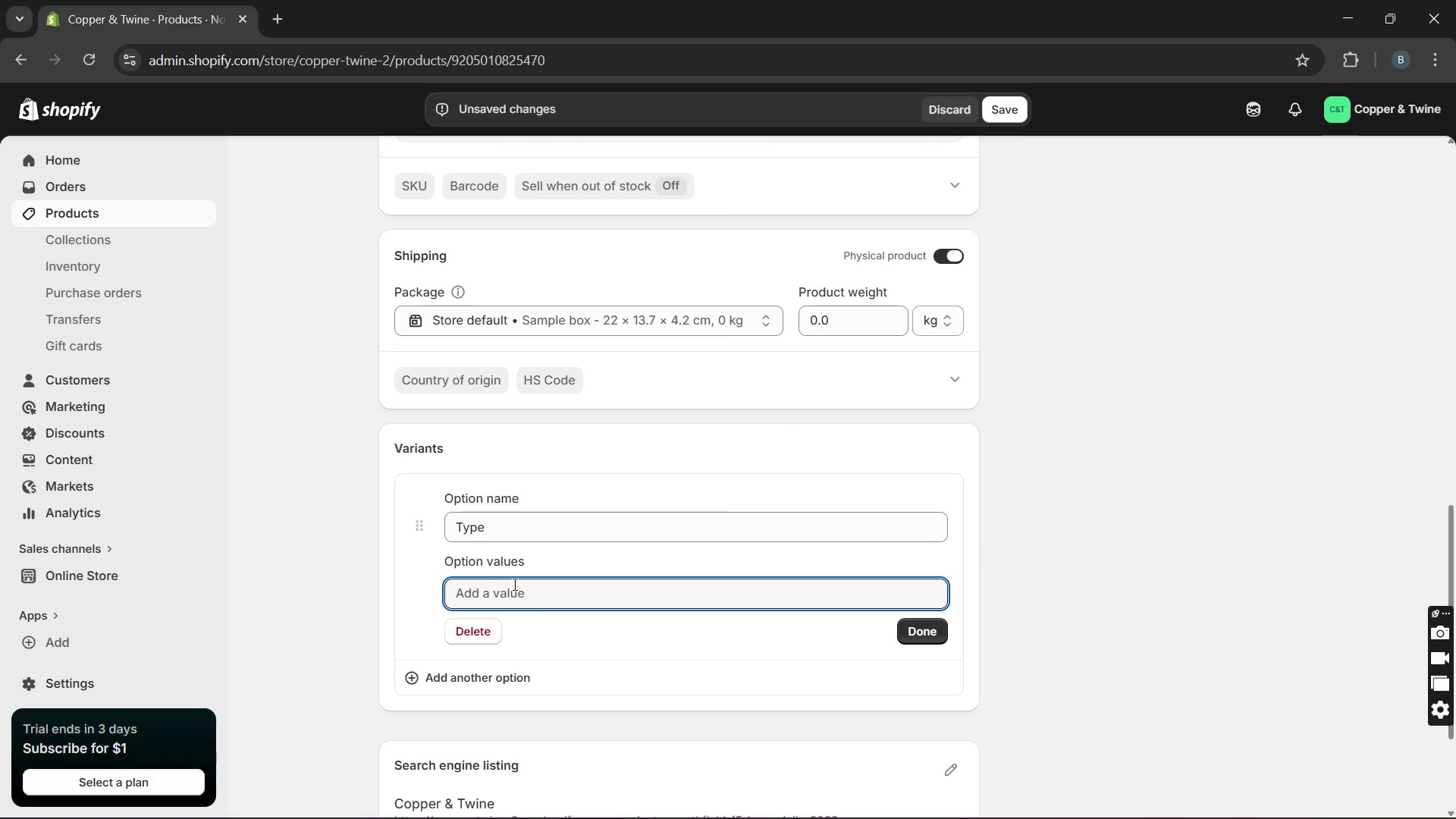 
type(Hard shell case)
 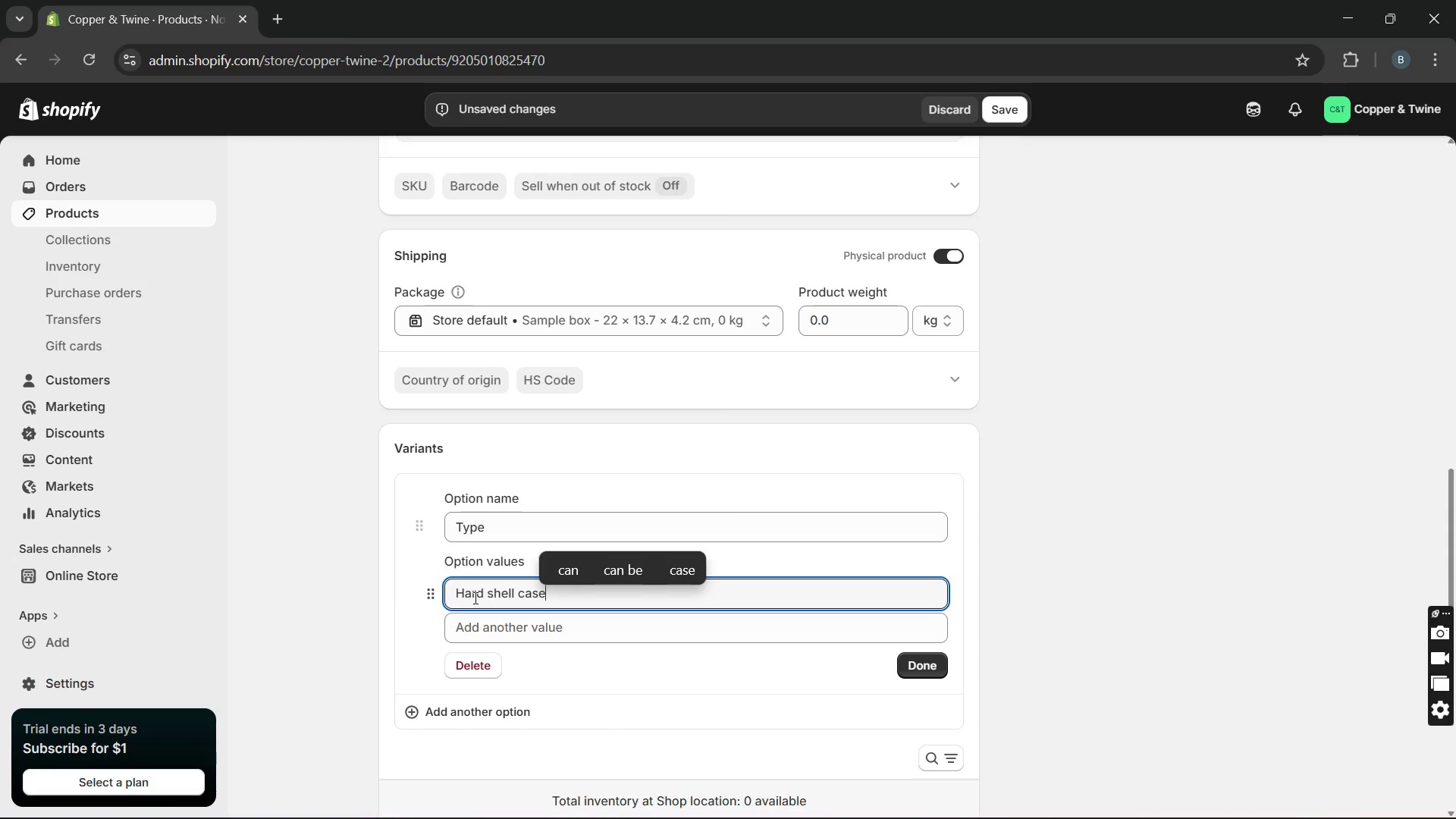 
double_click([474, 598])
 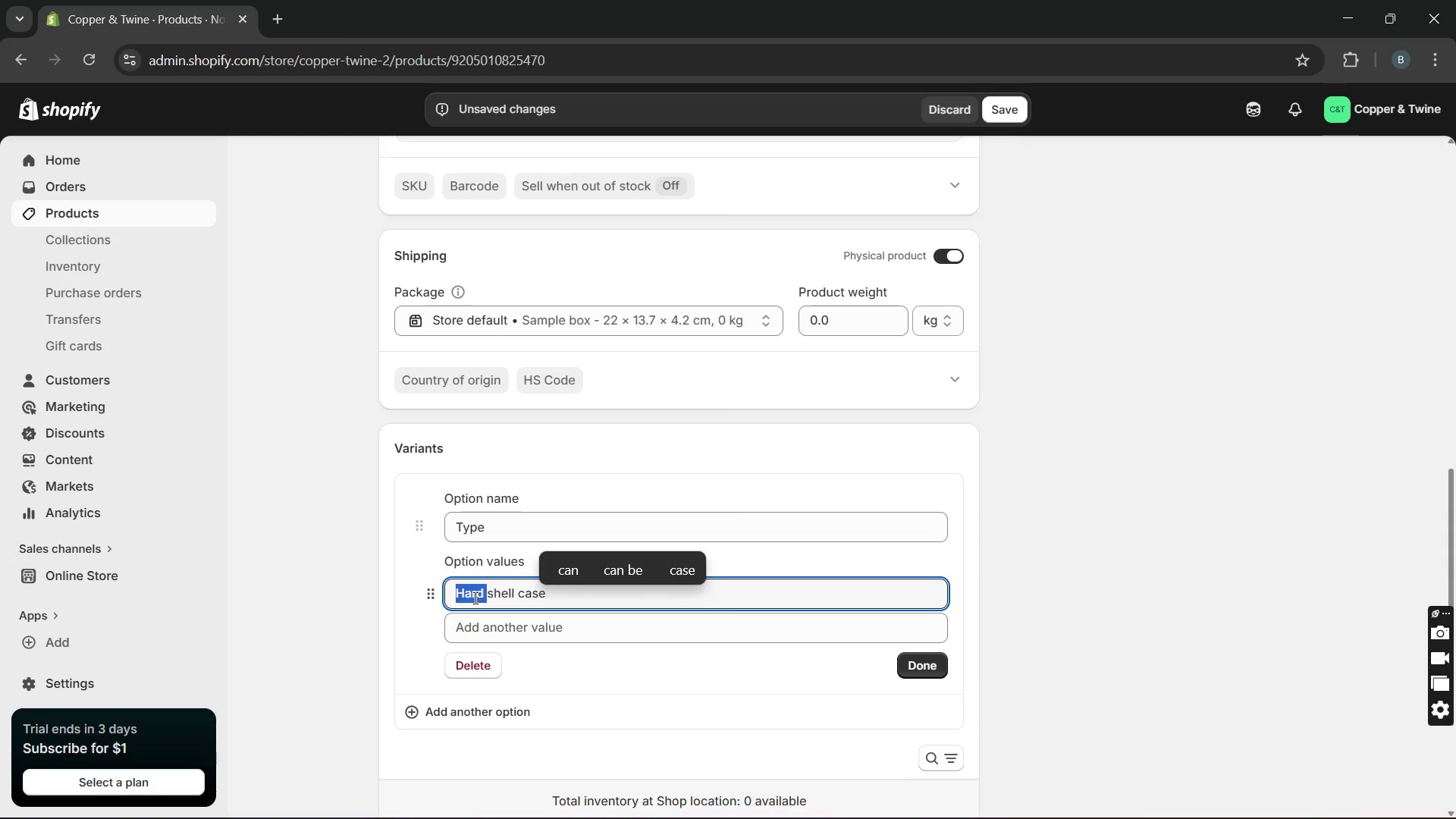 
triple_click([474, 598])
 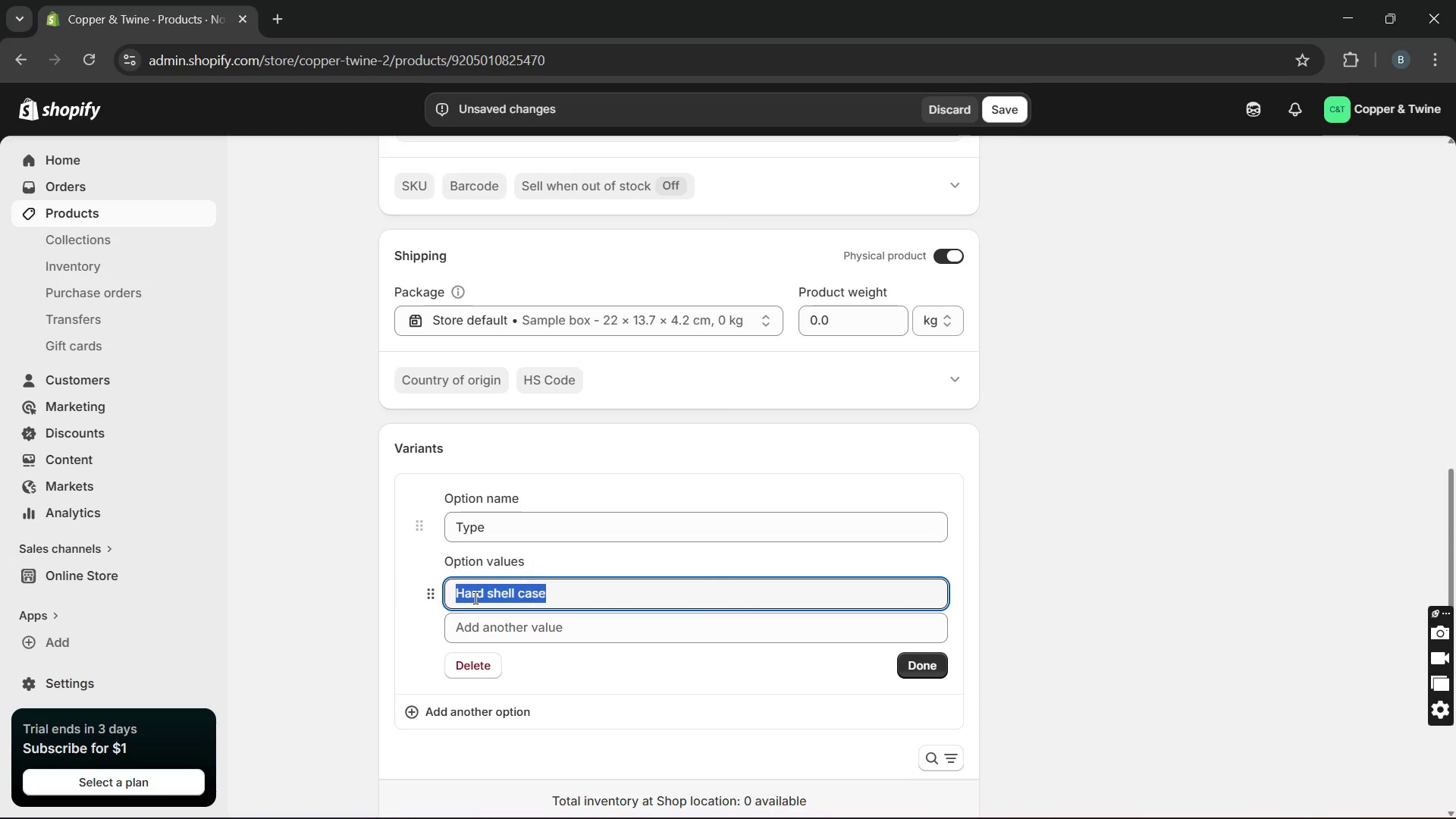 
key(Control+C)
 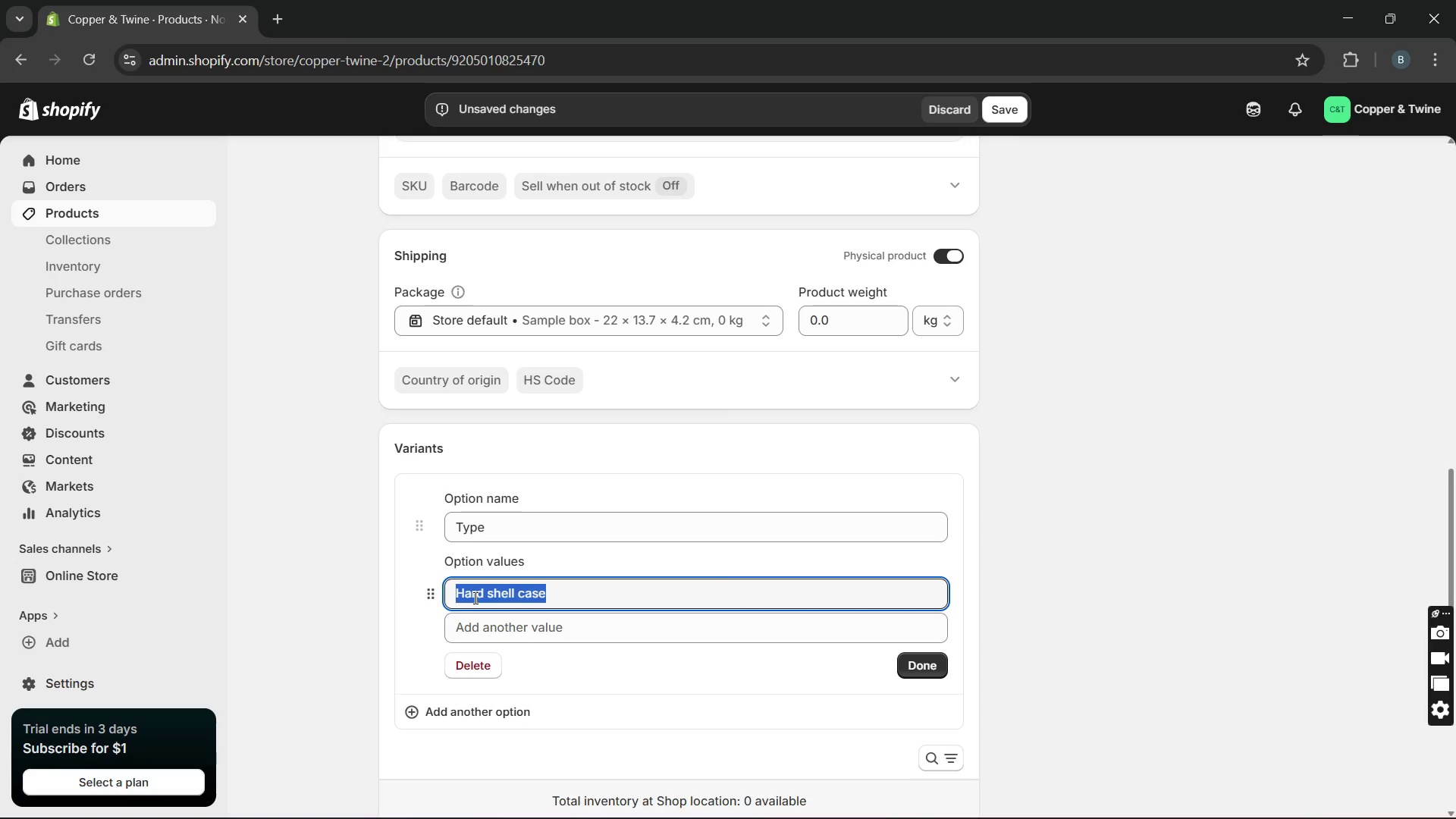 
key(ArrowRight)
 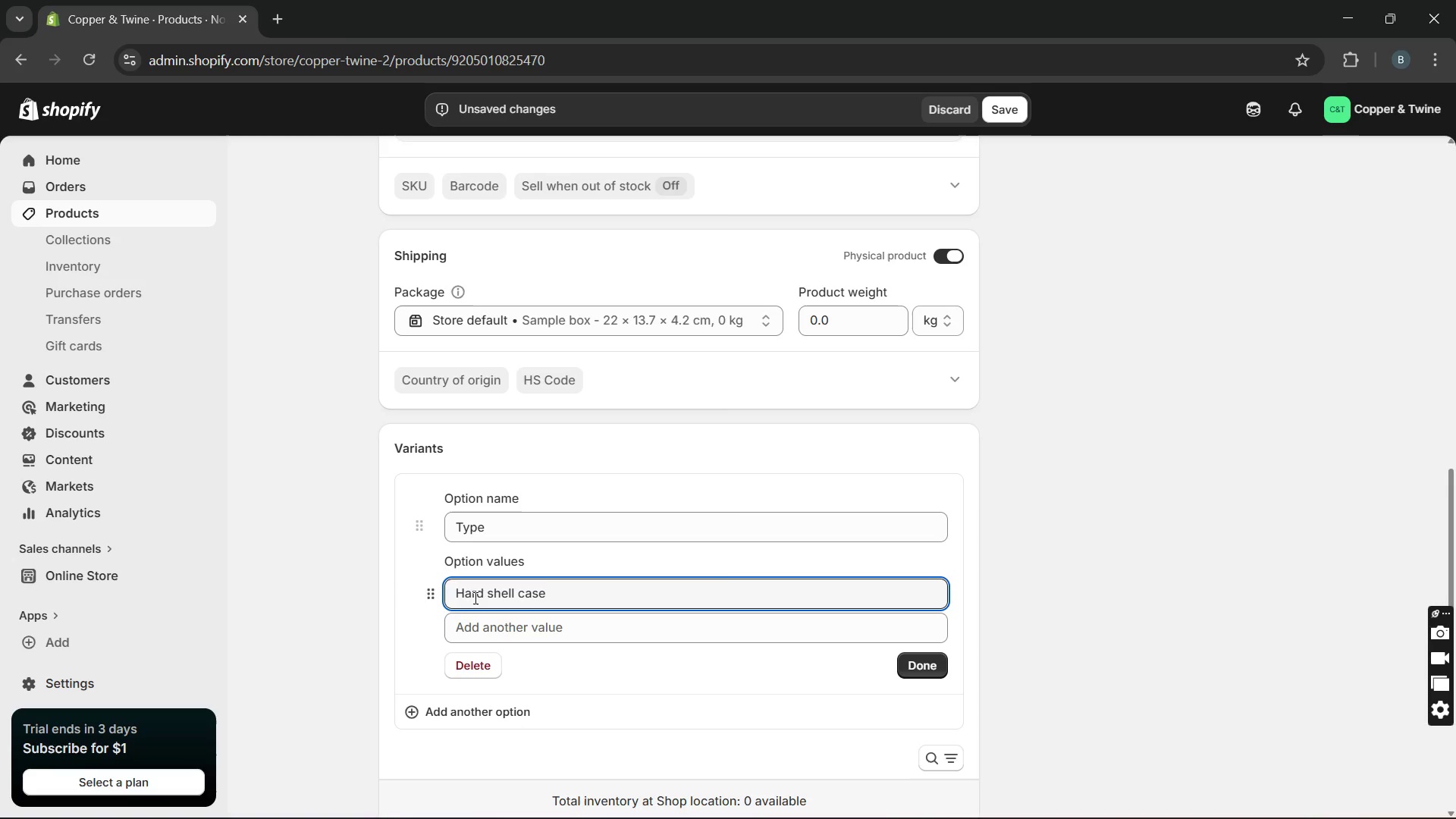 
key(Slash)
 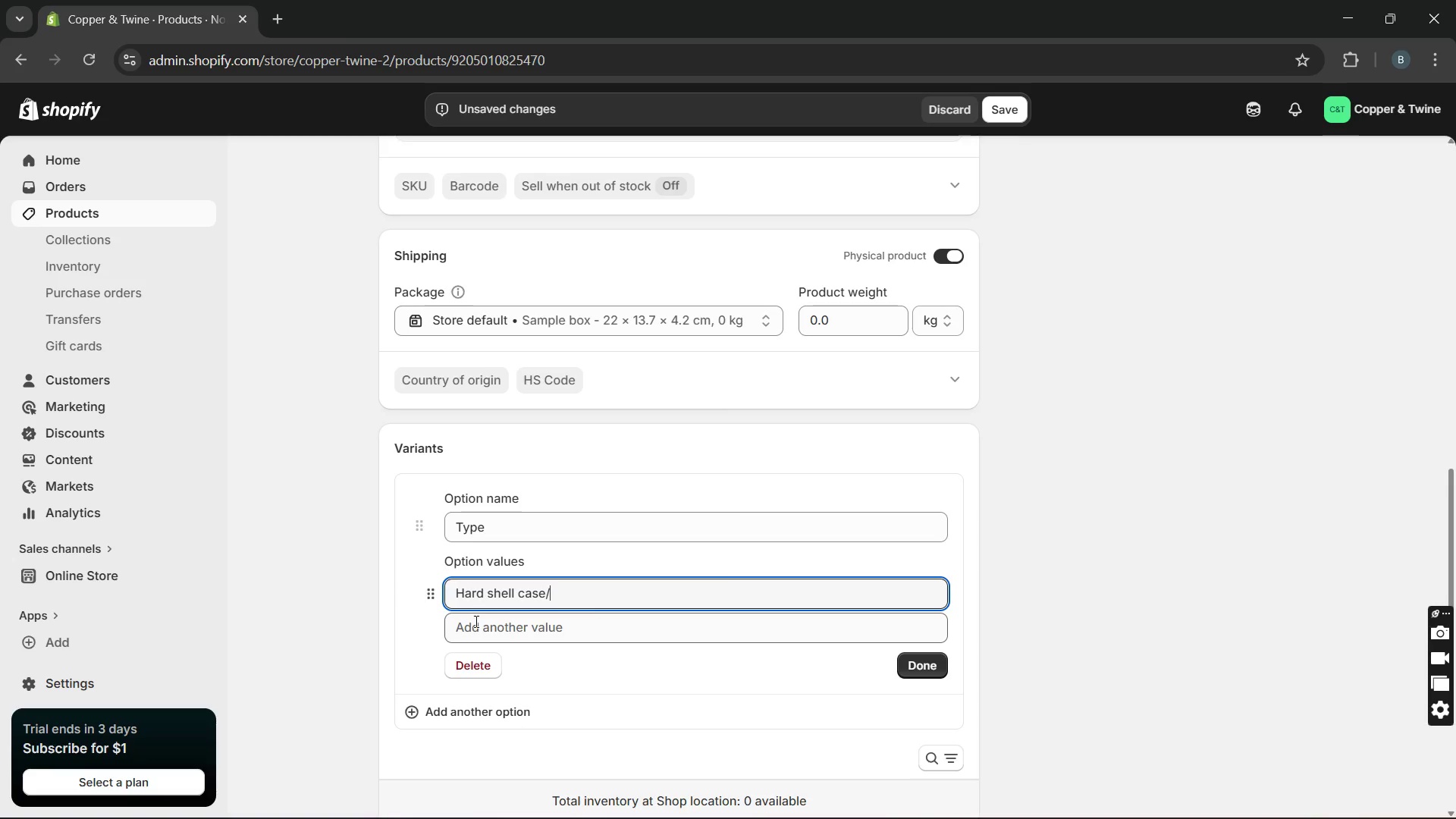 
left_click([475, 625])
 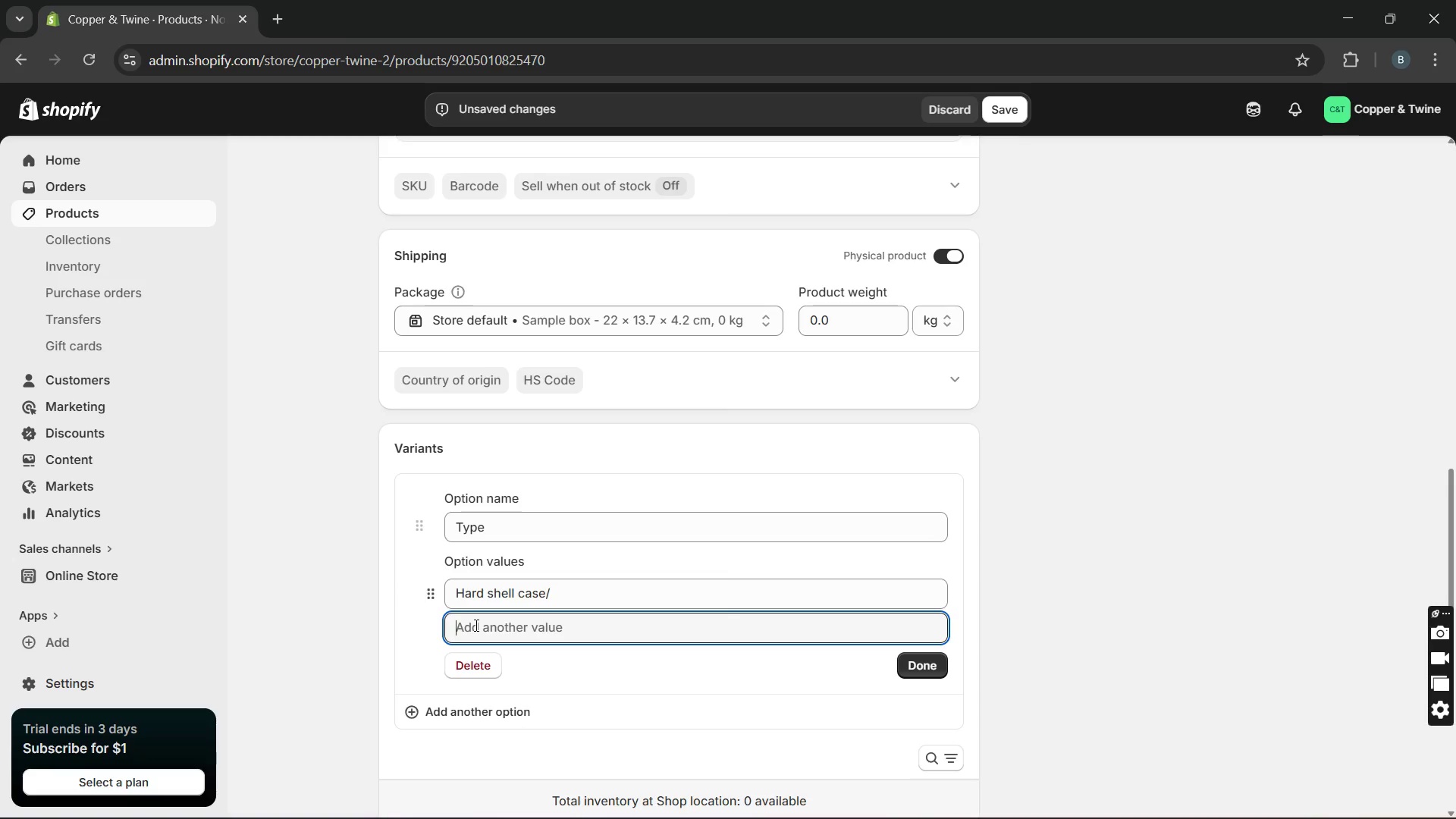 
type(Premium gig bag)
 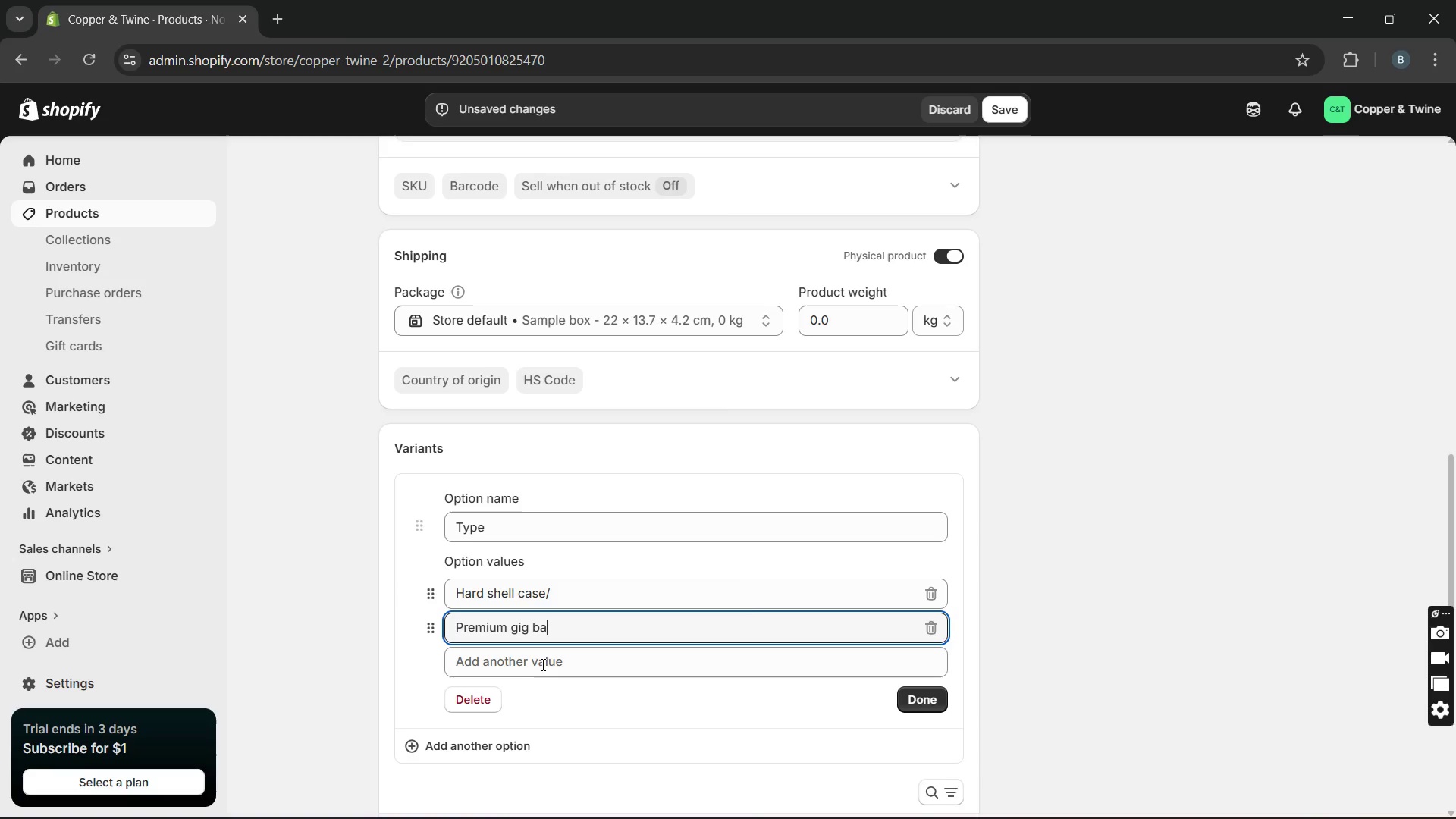 
left_click([545, 664])
 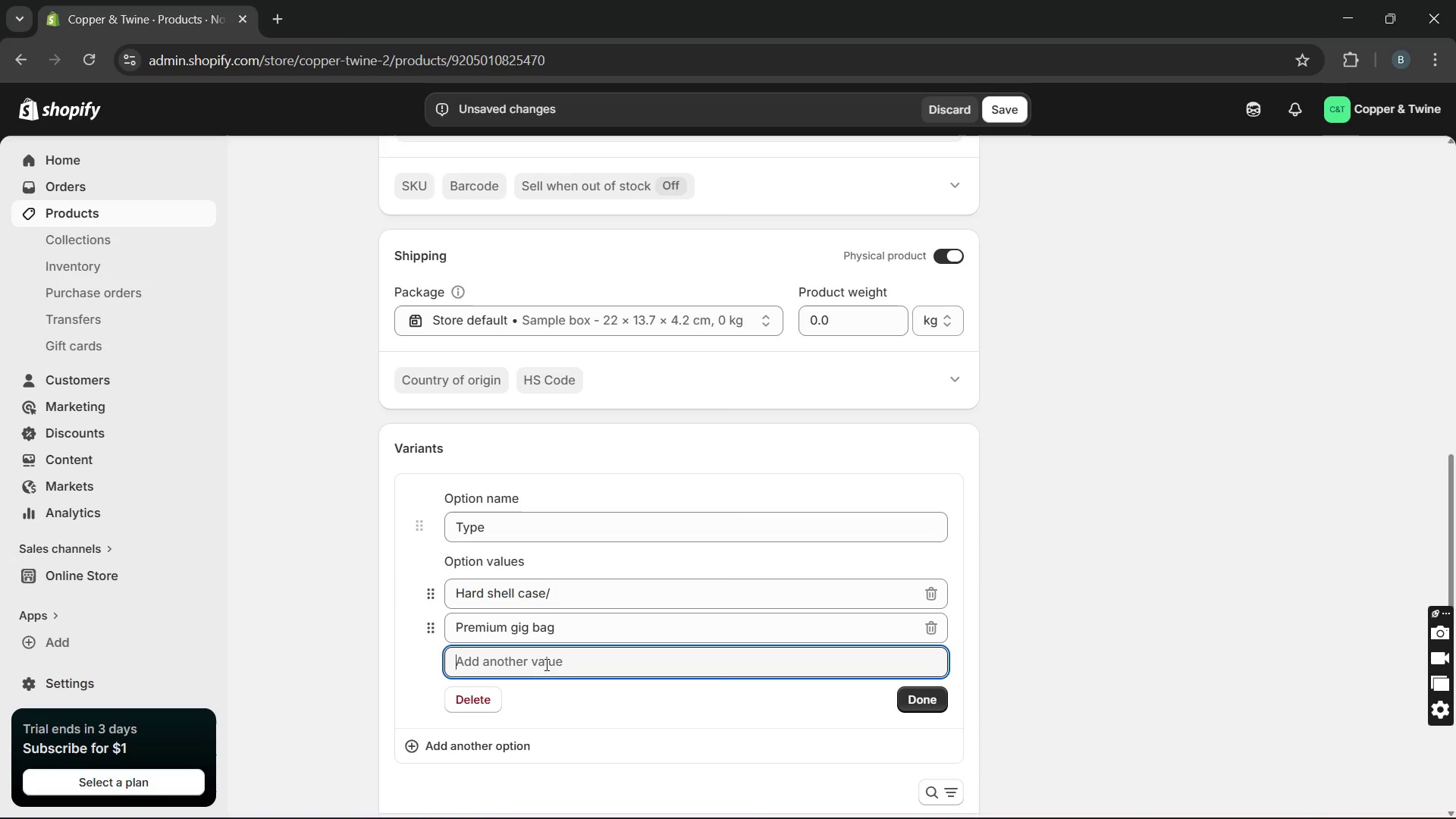 
key(Control+V)
 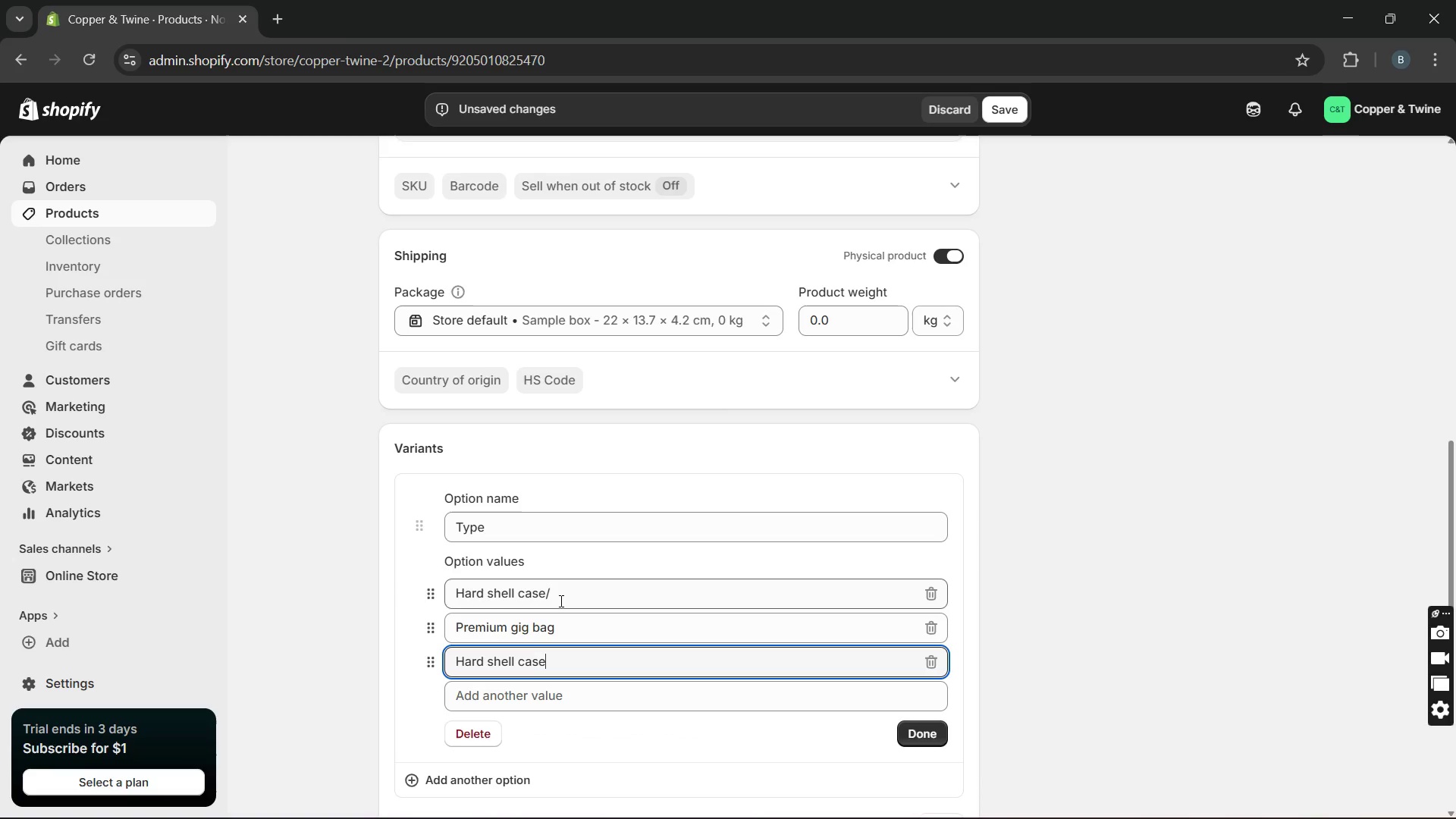 
left_click([560, 599])
 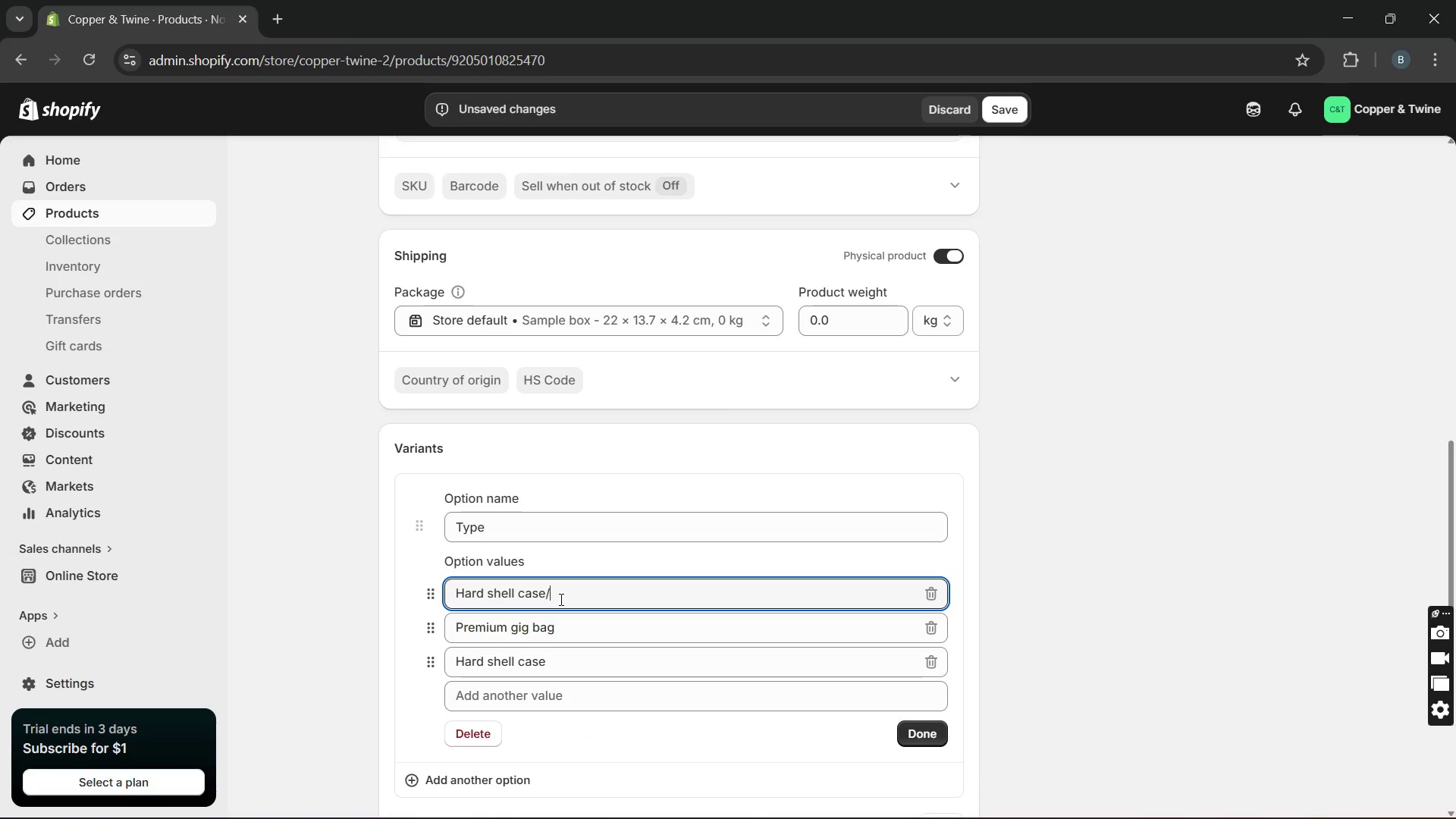 
type( Right-handed)
 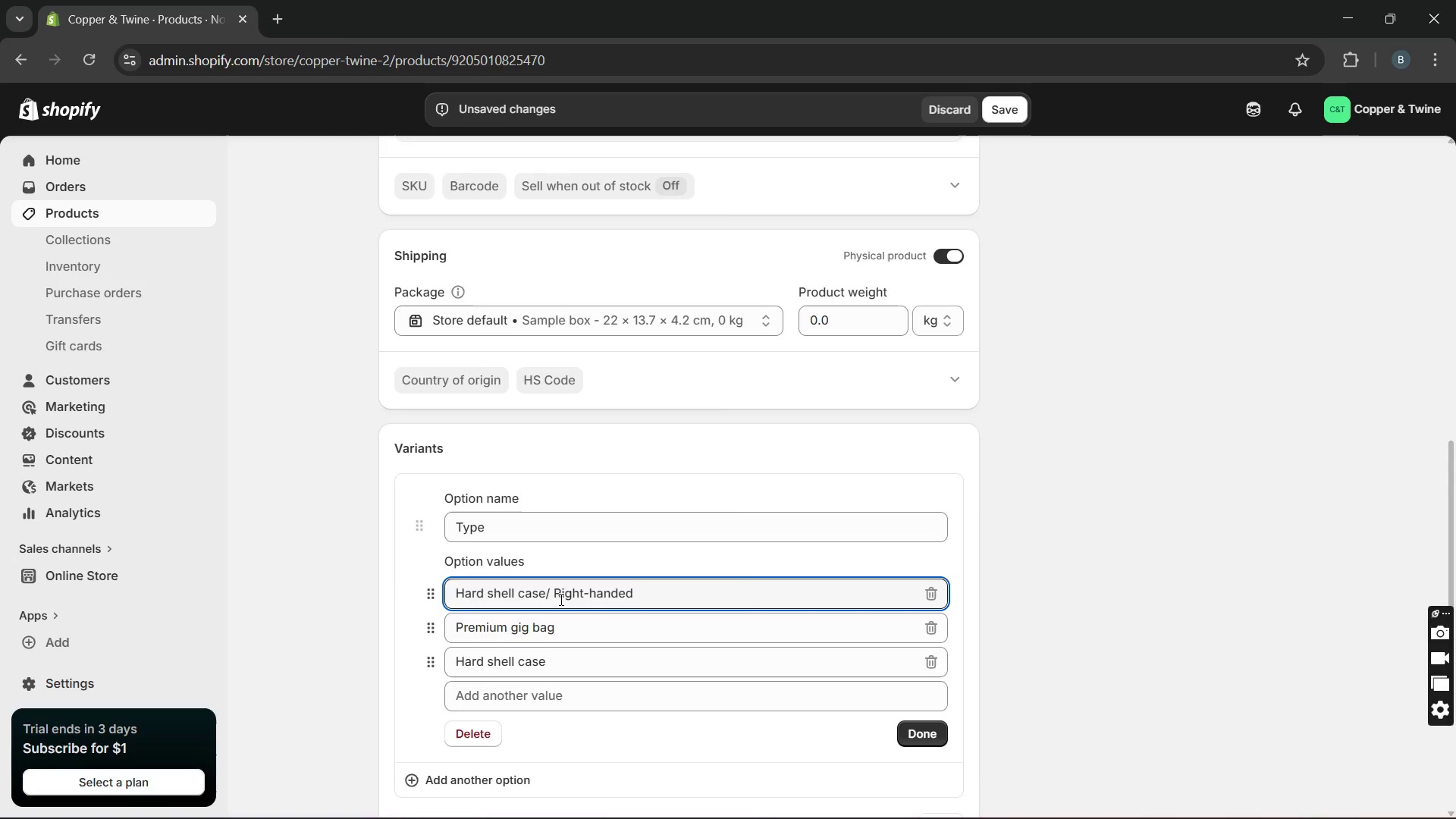 
left_click([560, 599])
 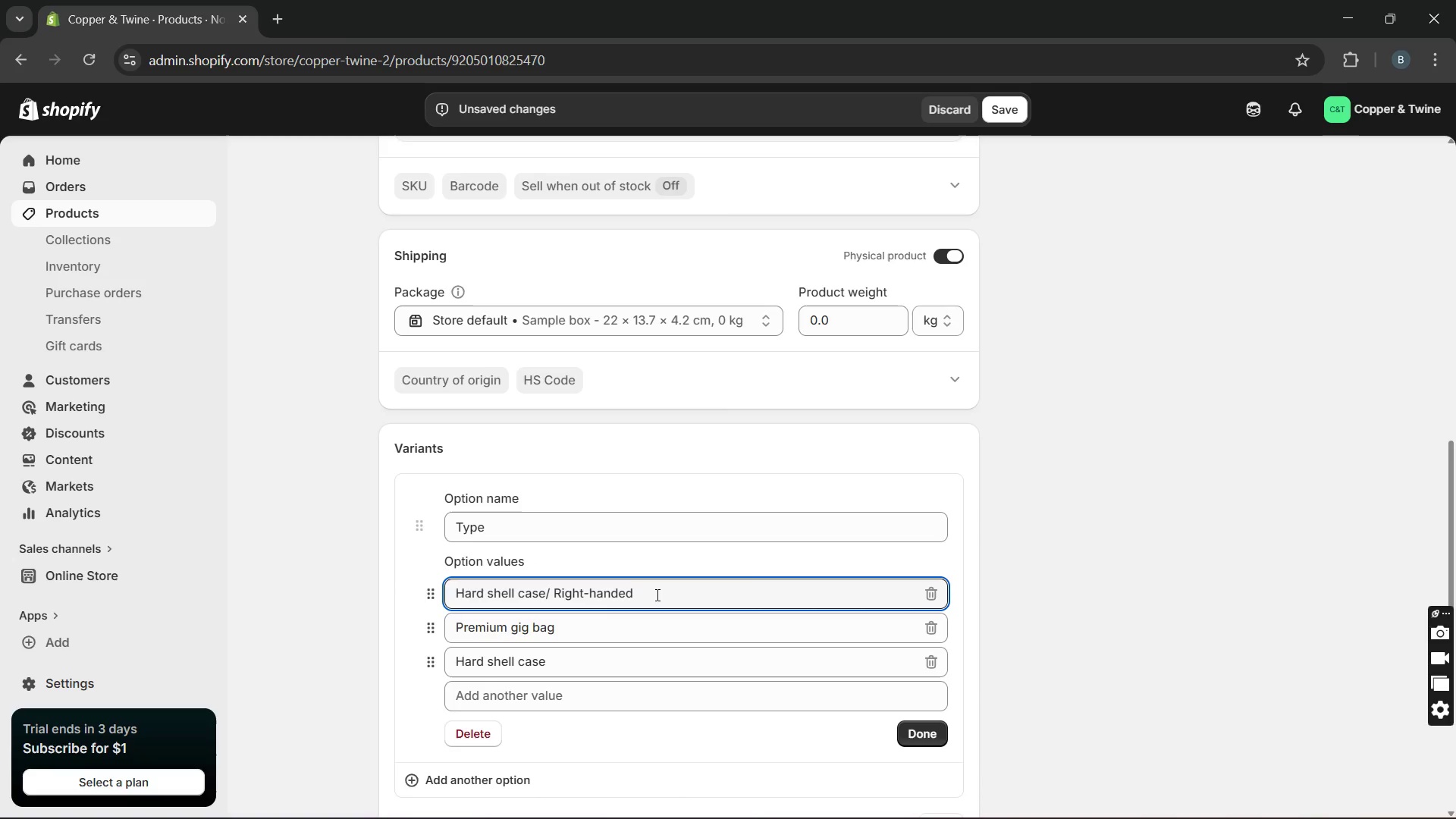 
left_click_drag(start_coordinate=[656, 595], to_coordinate=[546, 599])
 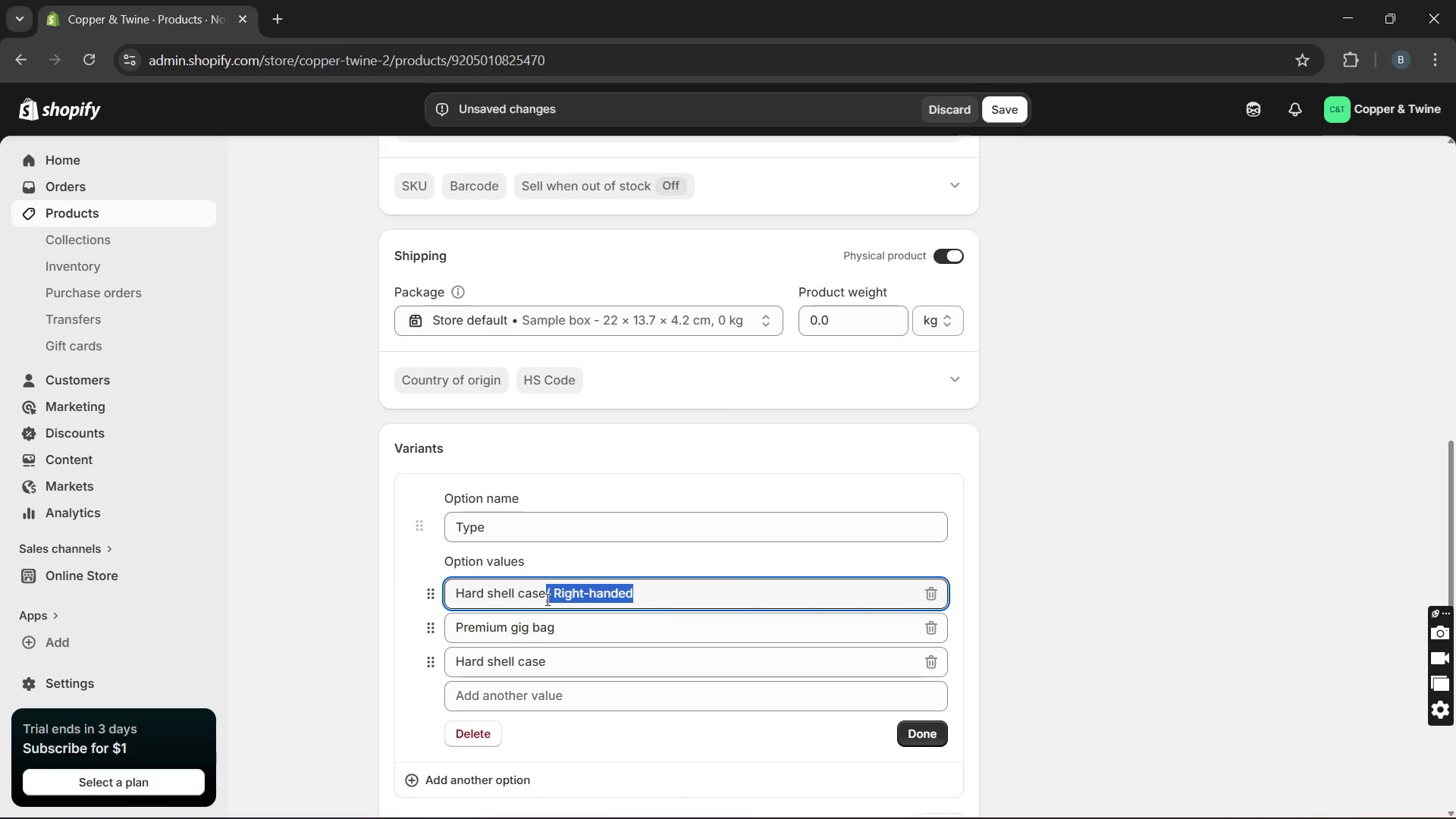 
key(Control+C)
 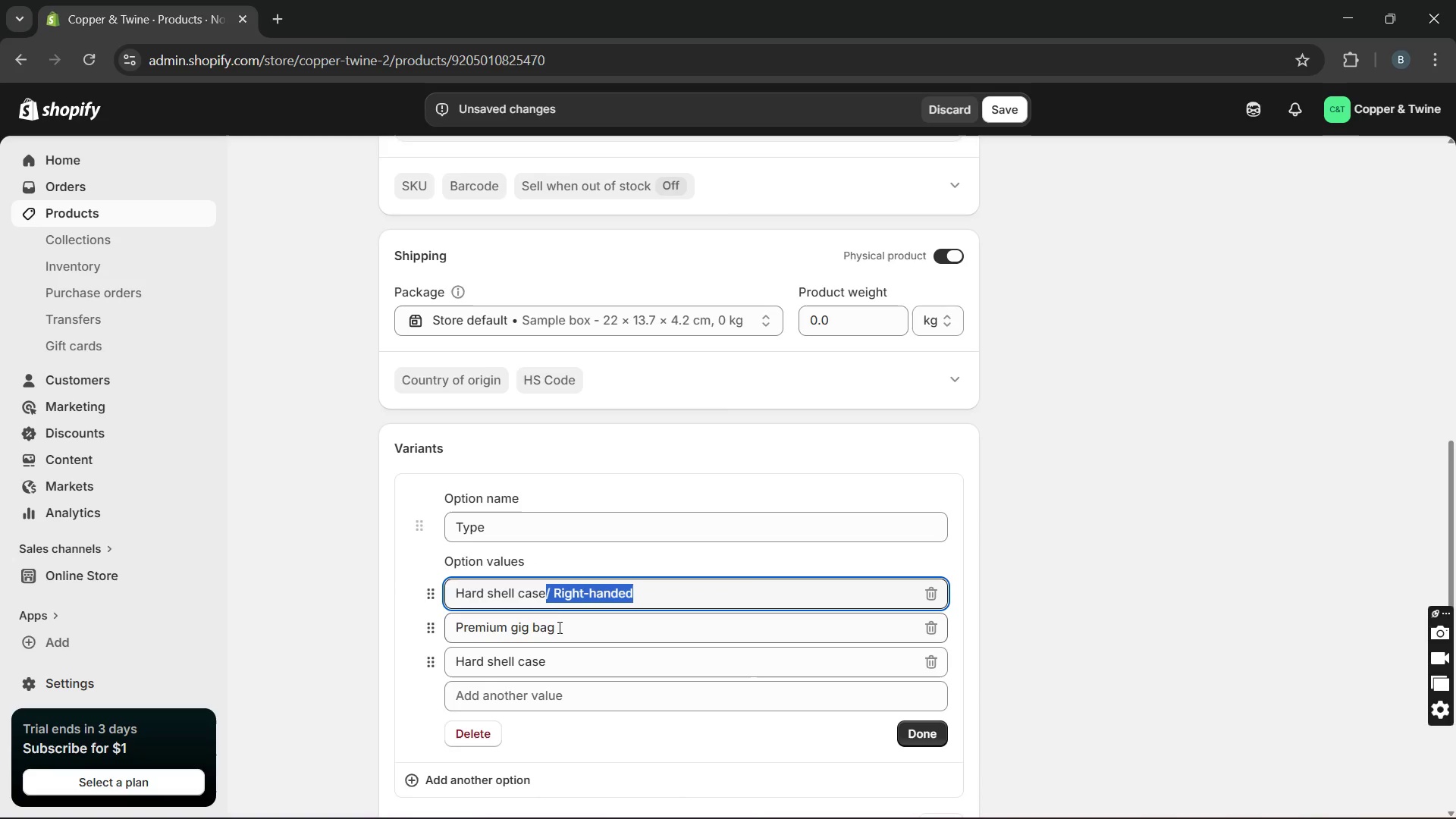 
left_click([558, 629])
 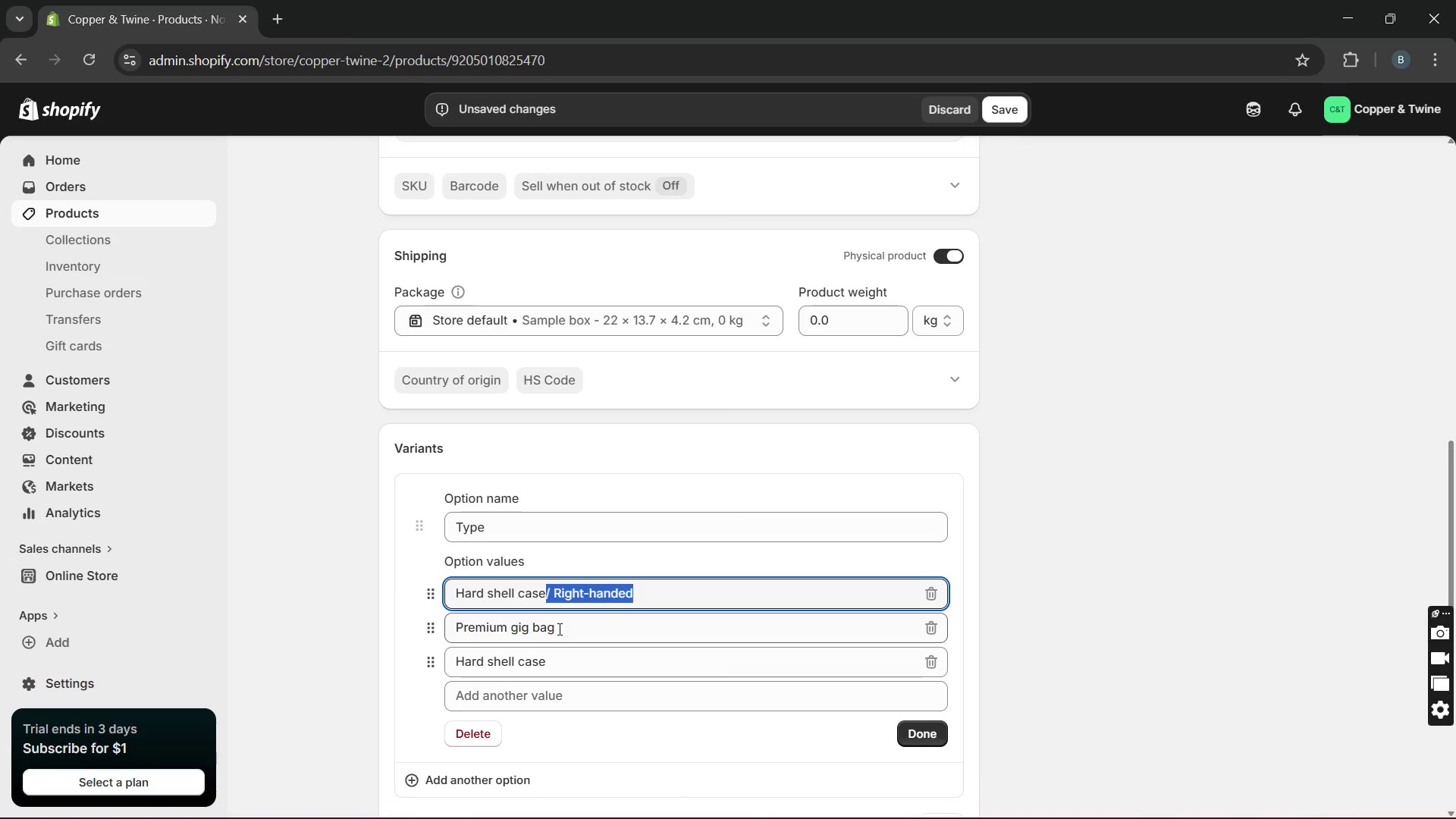 
key(Control+V)
 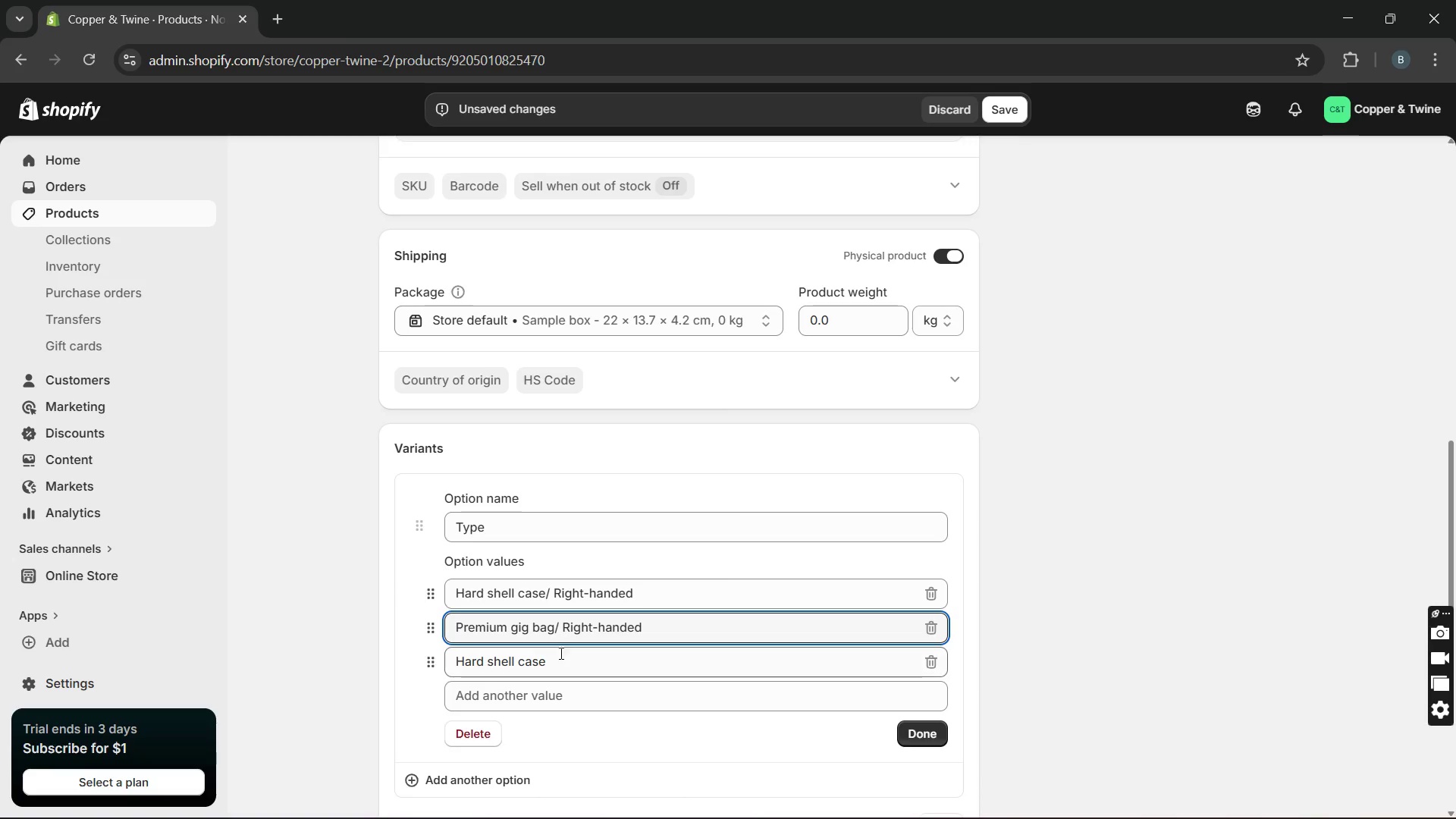 
left_click([557, 657])
 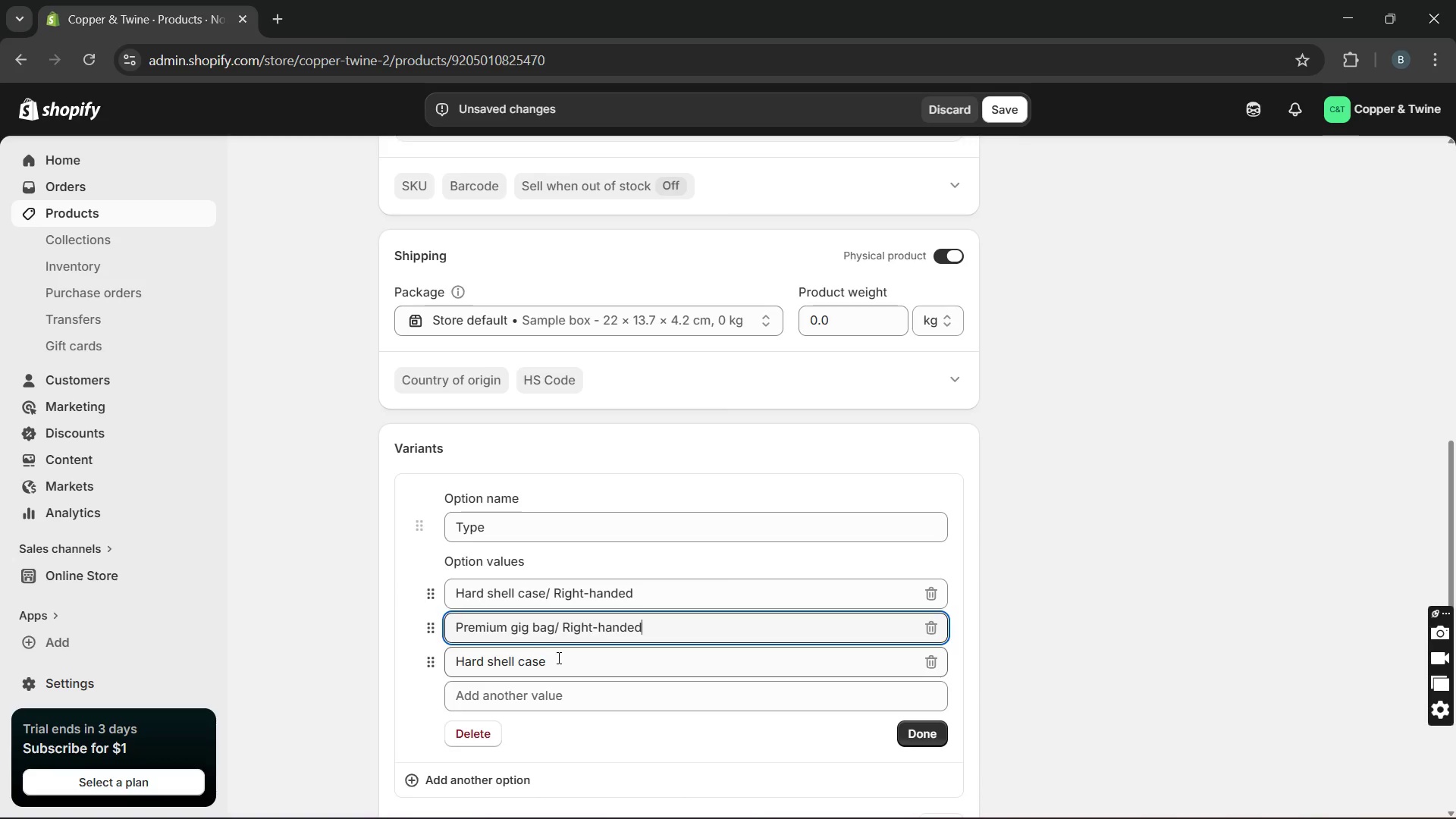 
key(Control+V)
 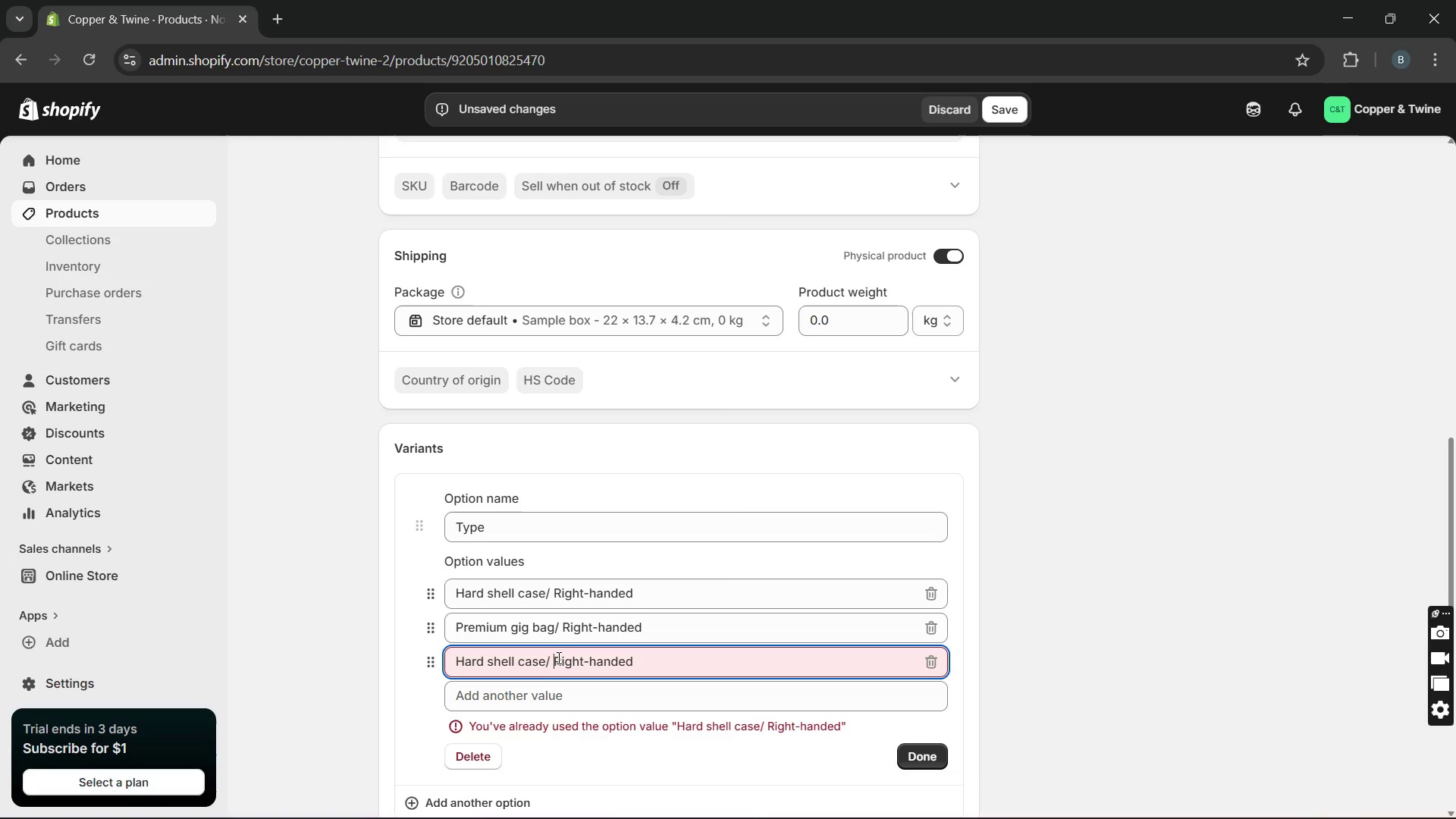 
double_click([557, 657])
 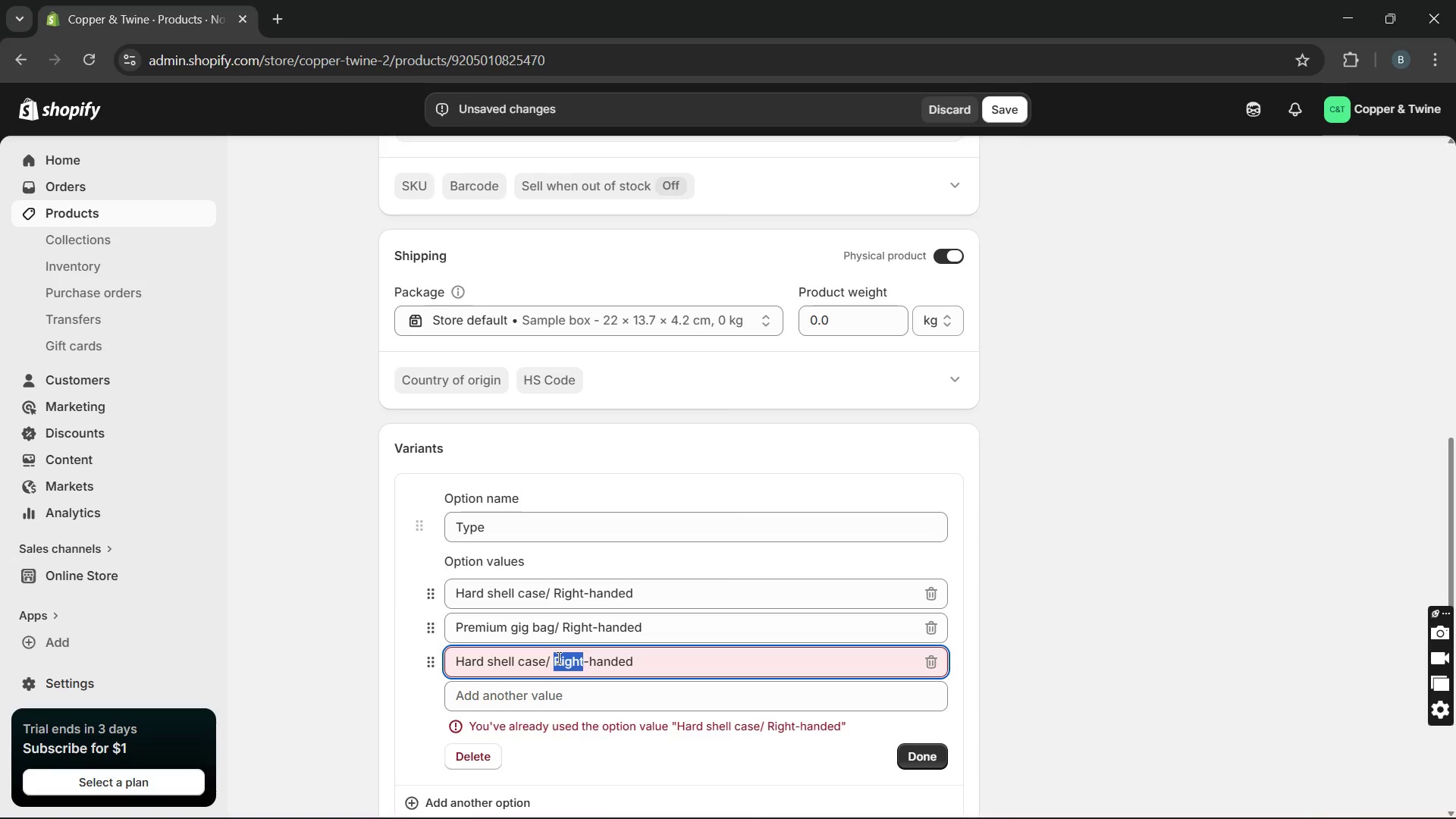 
type(Les)
key(Backspace)
type(ft)
 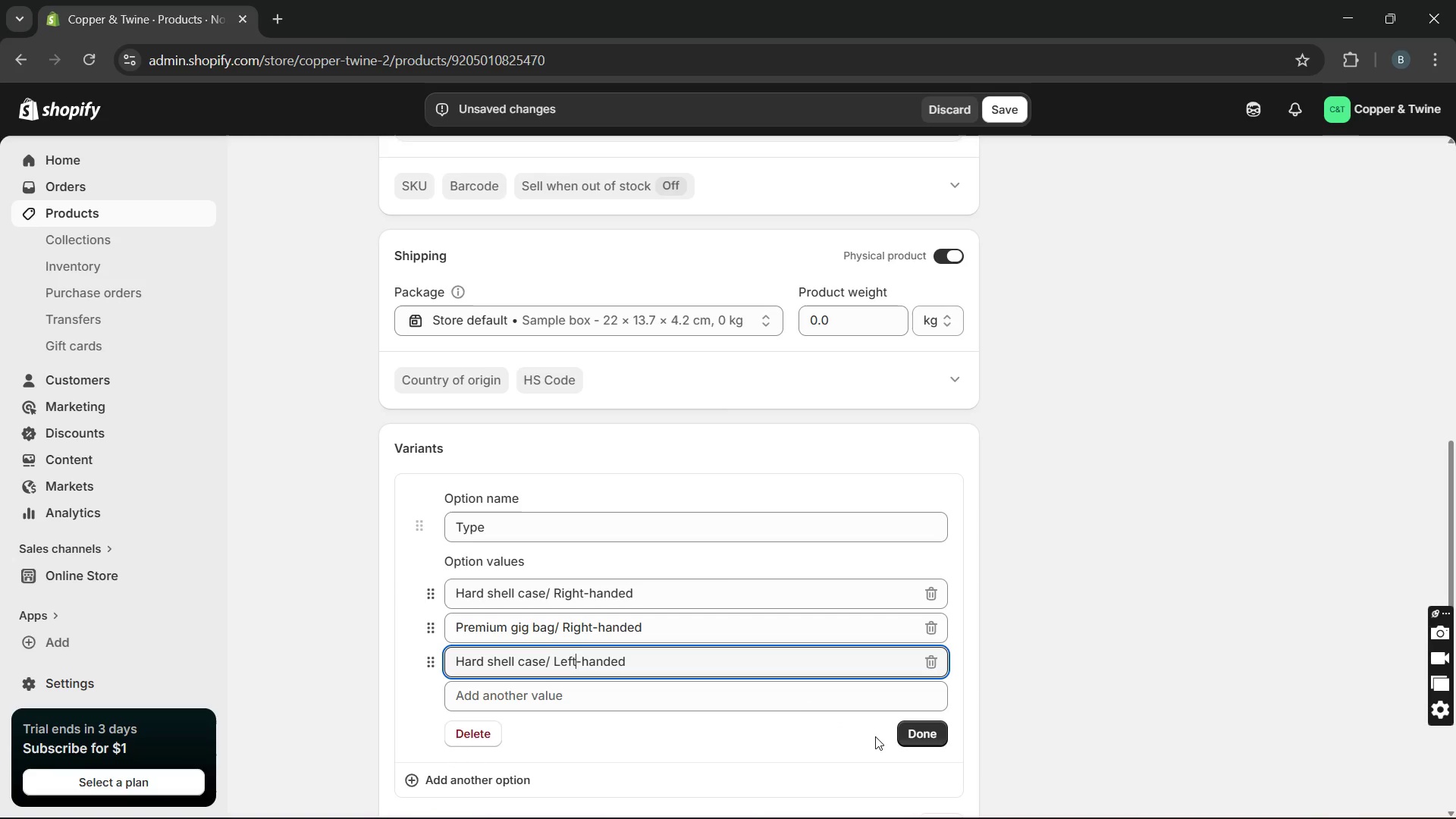 
left_click([903, 736])
 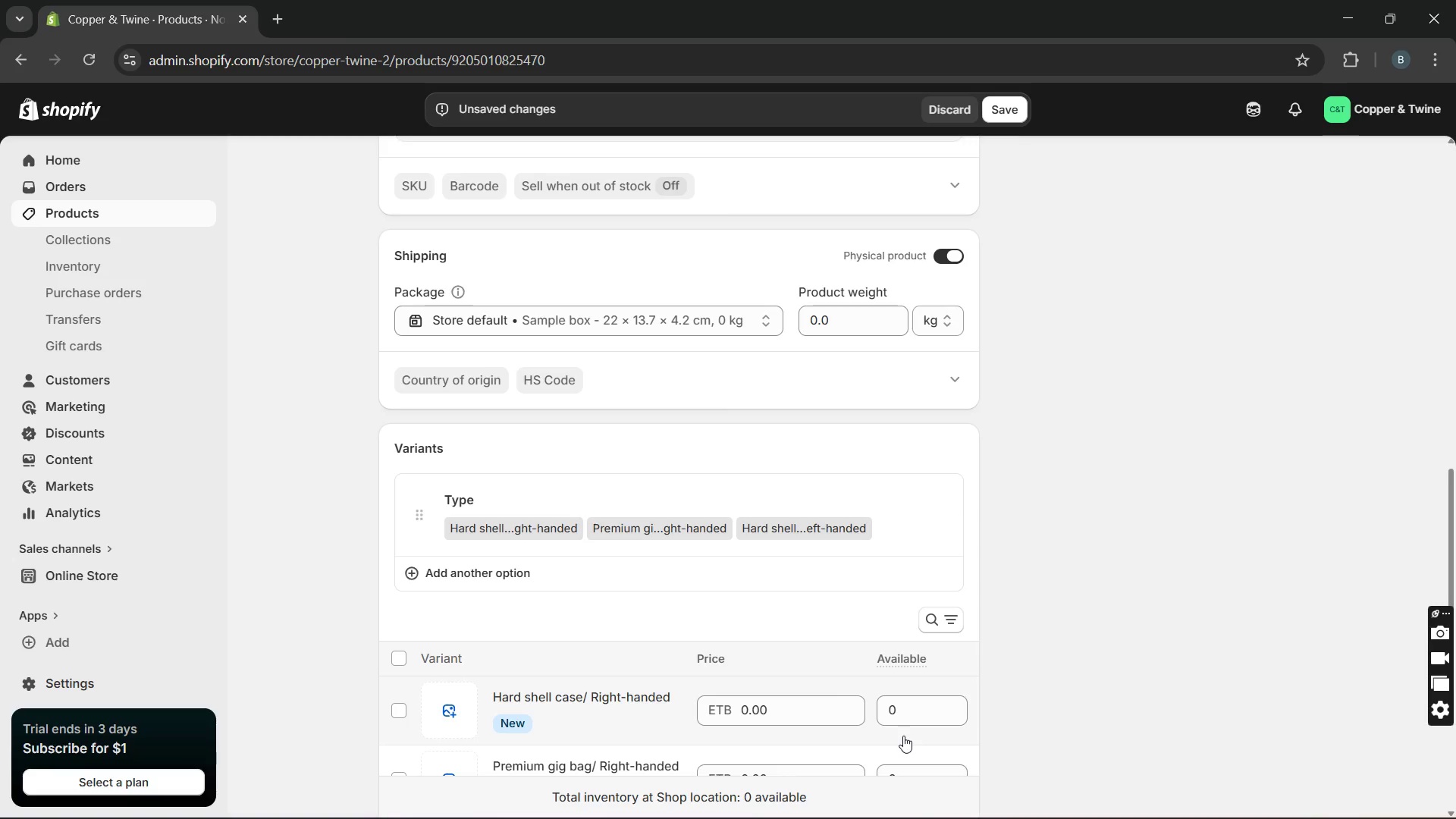 
double_click([788, 716])
 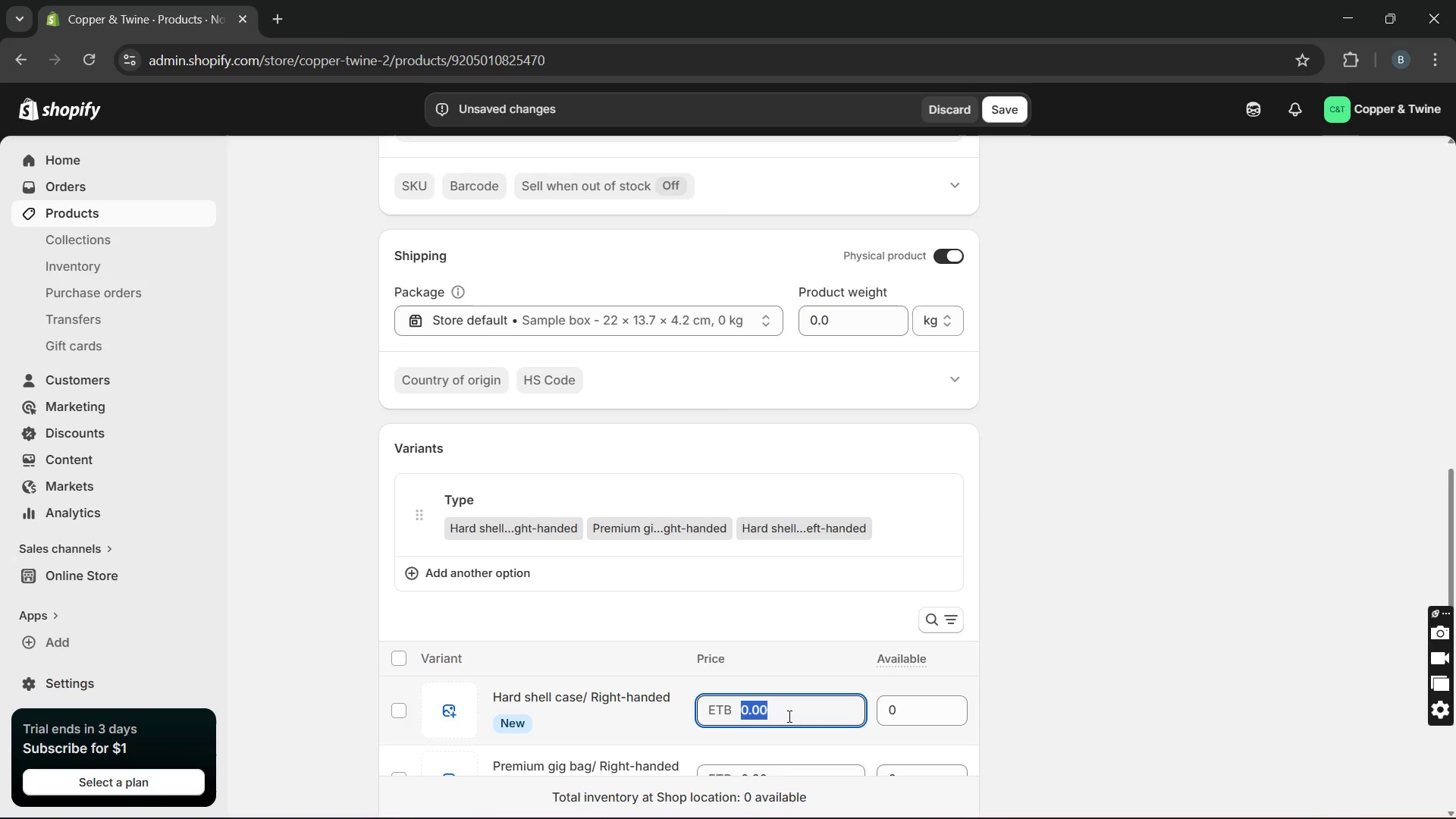 
type(6200)
 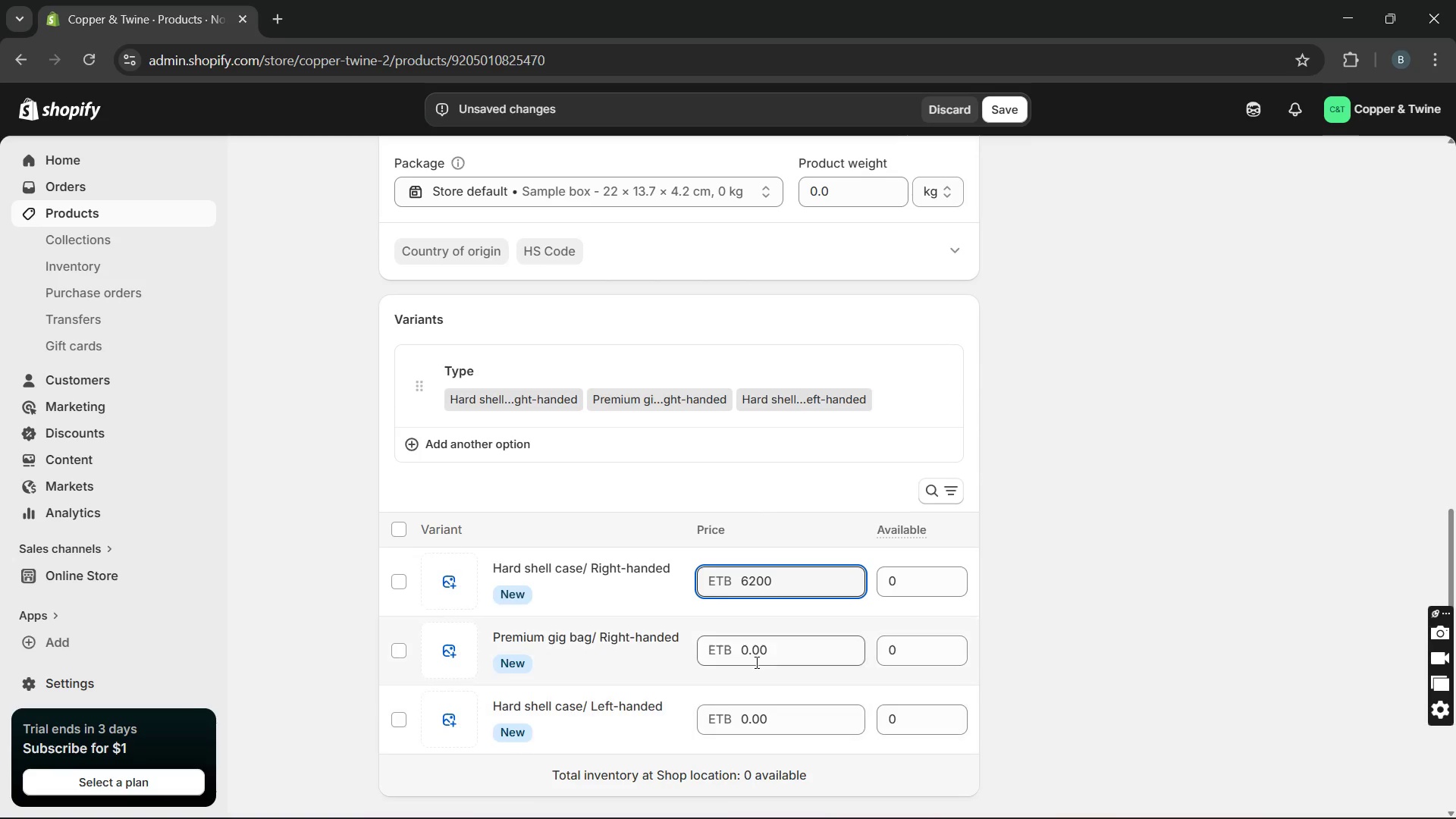 
double_click([755, 662])
 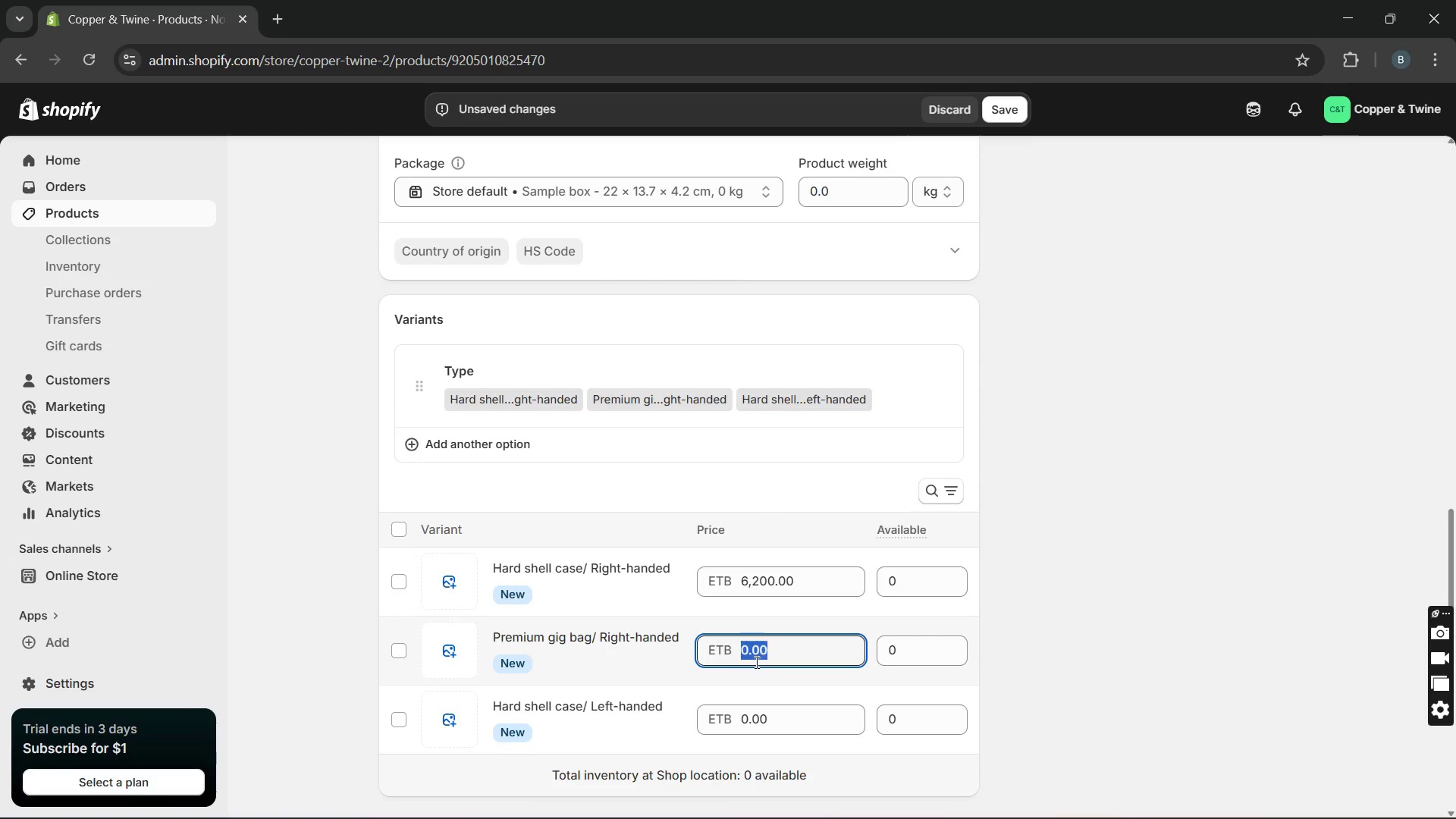 
triple_click([755, 662])
 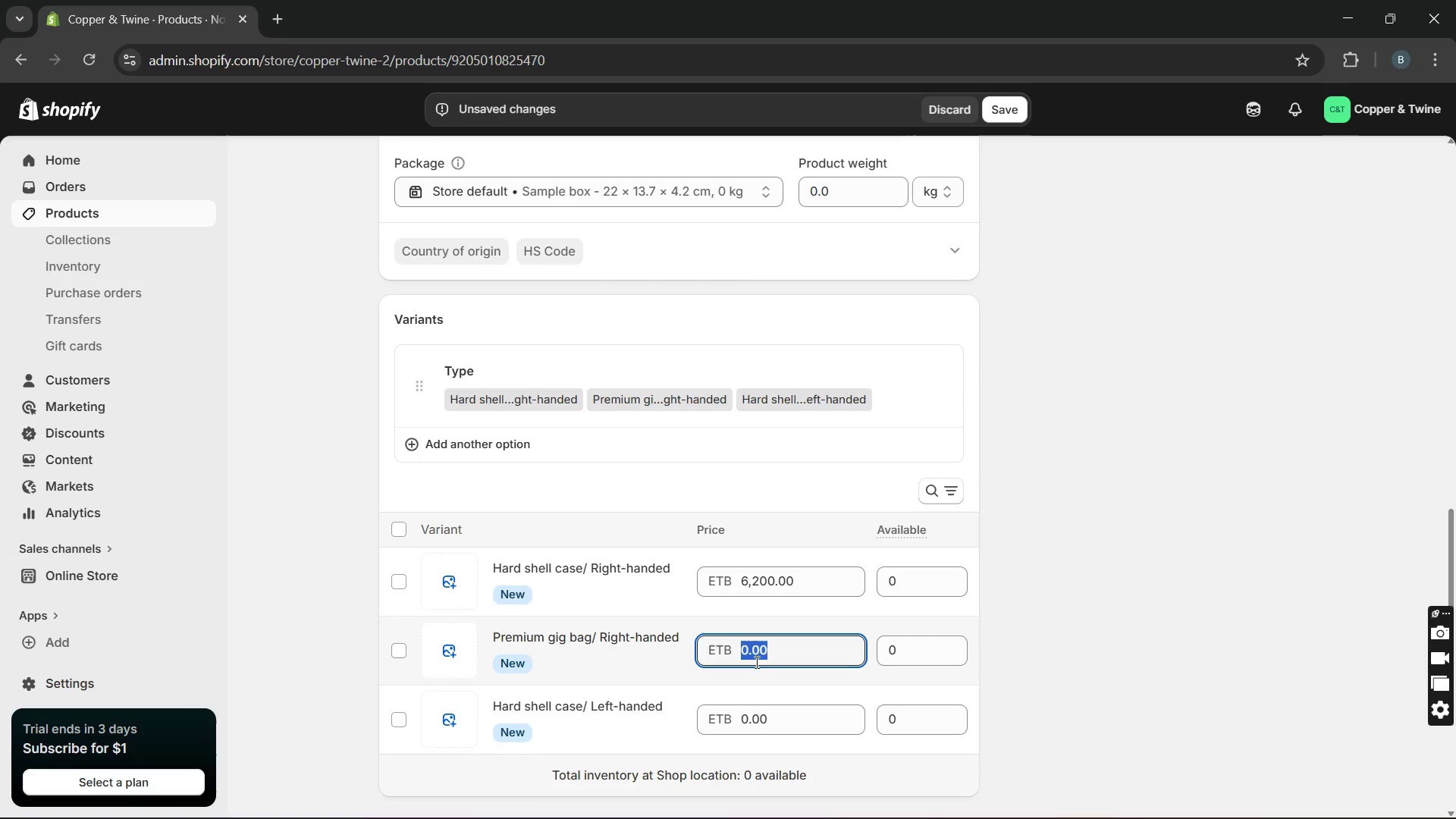 
type(6050)
 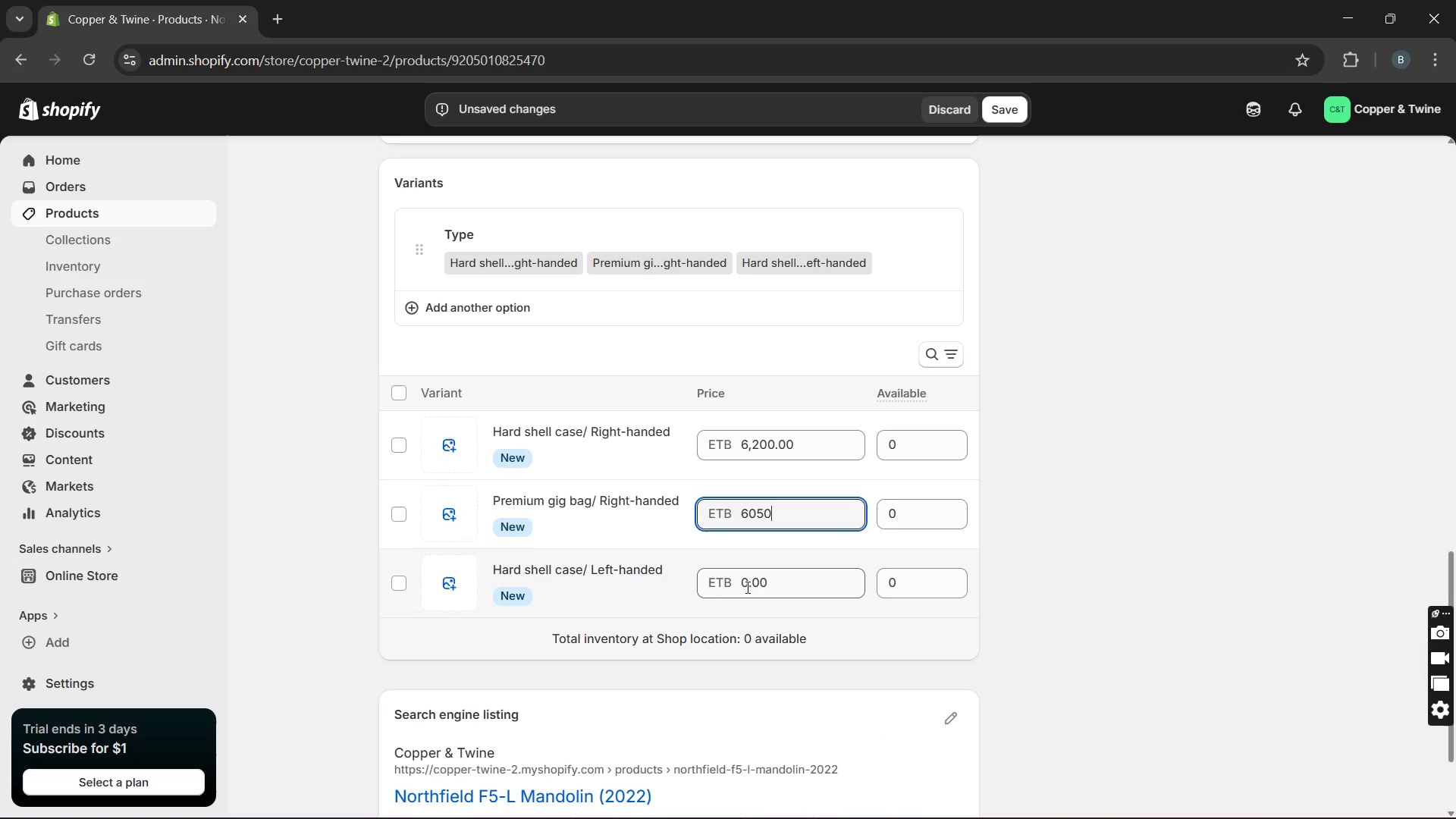 
double_click([745, 581])
 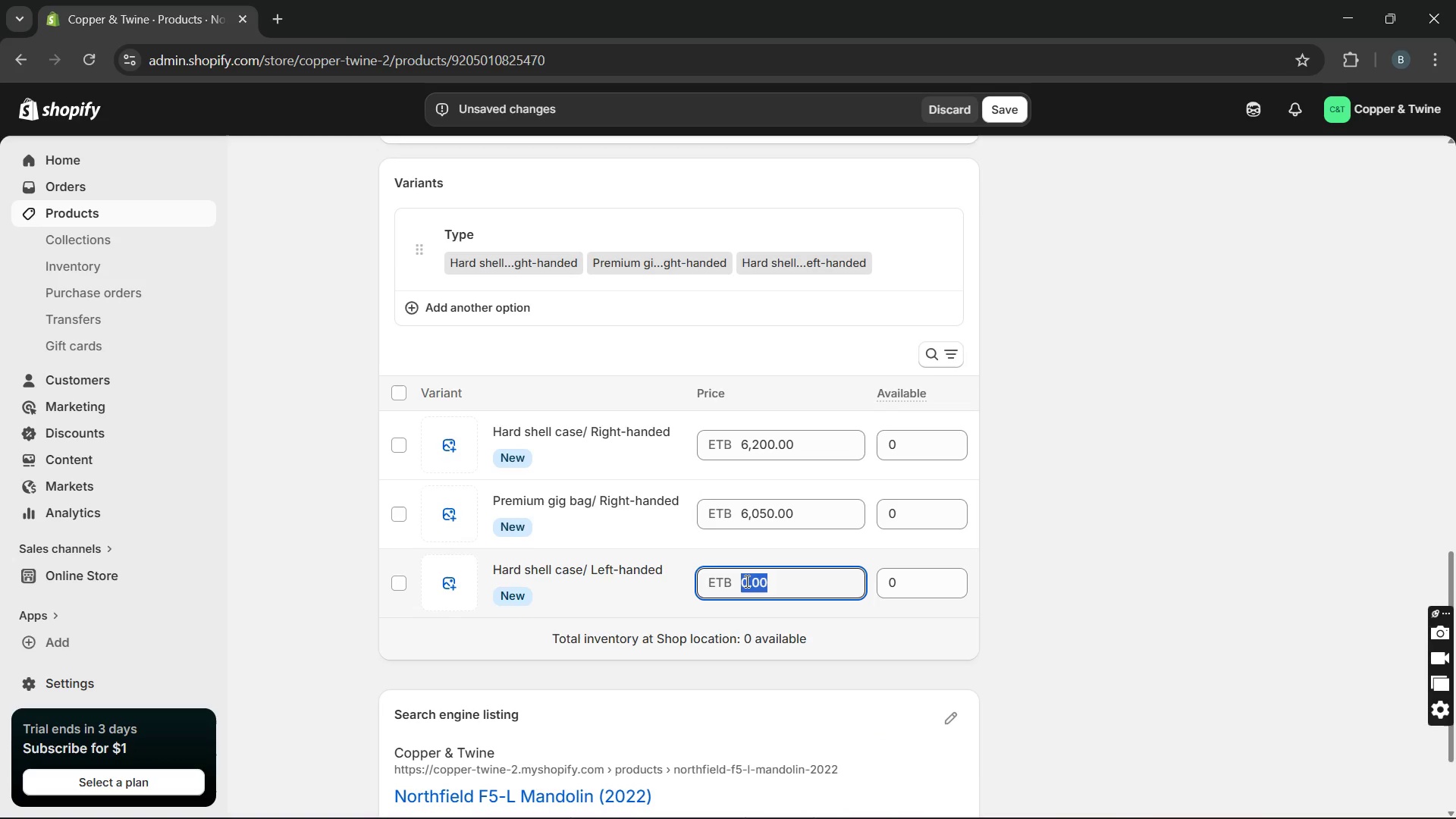 
type(6350)
 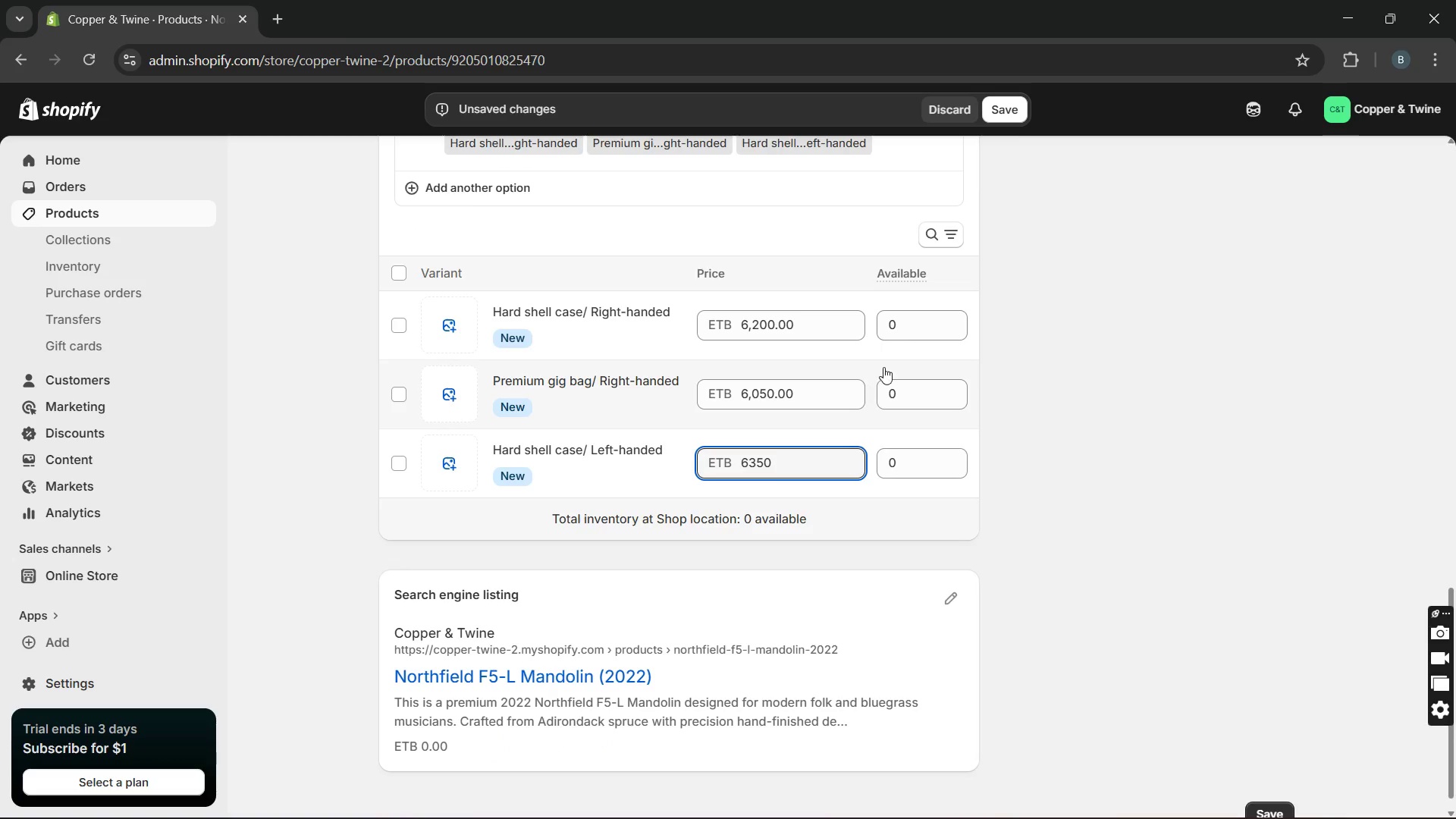 
left_click([905, 328])
 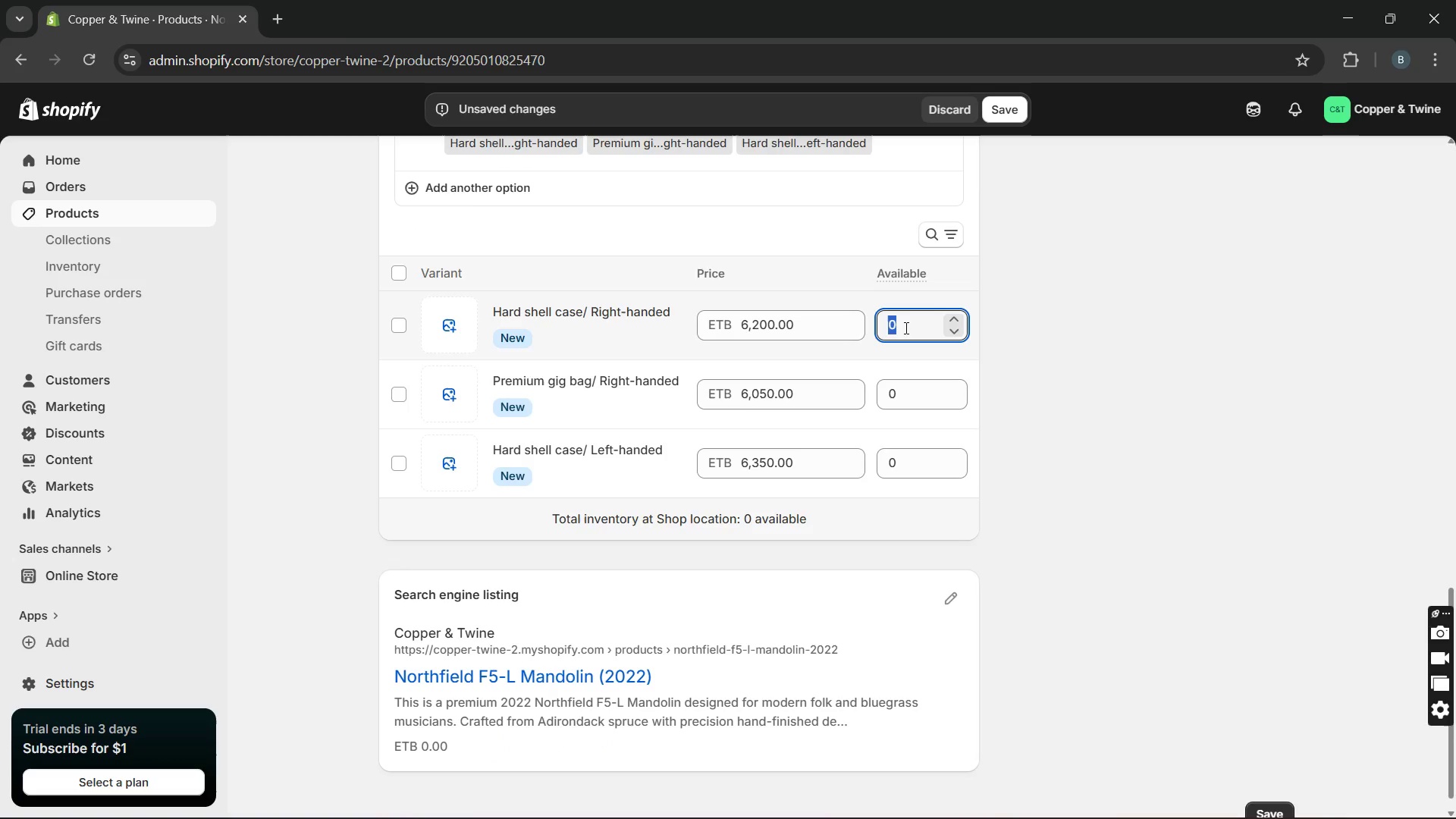 
type(15)
 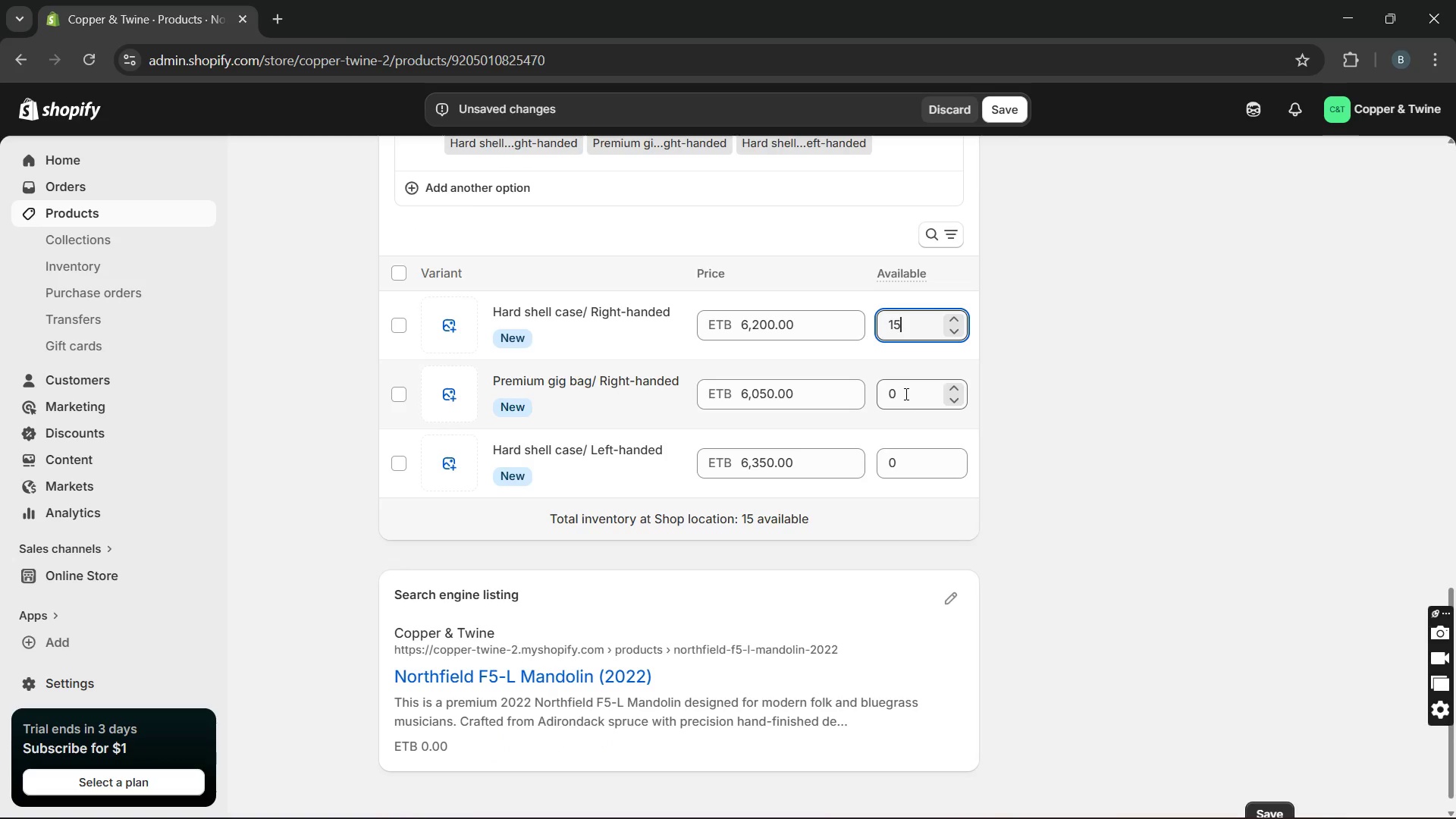 
double_click([905, 394])
 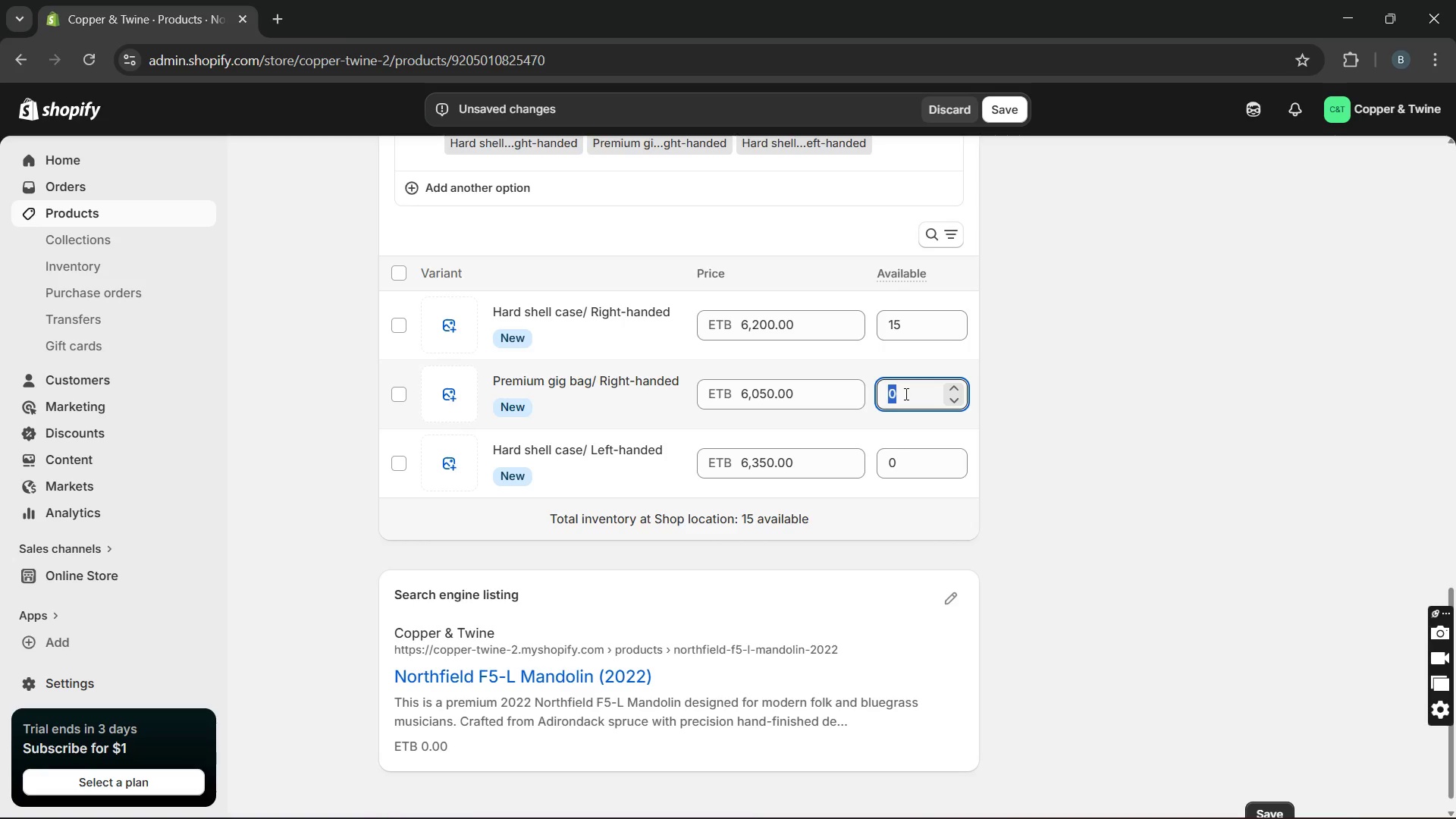 
type(20)
 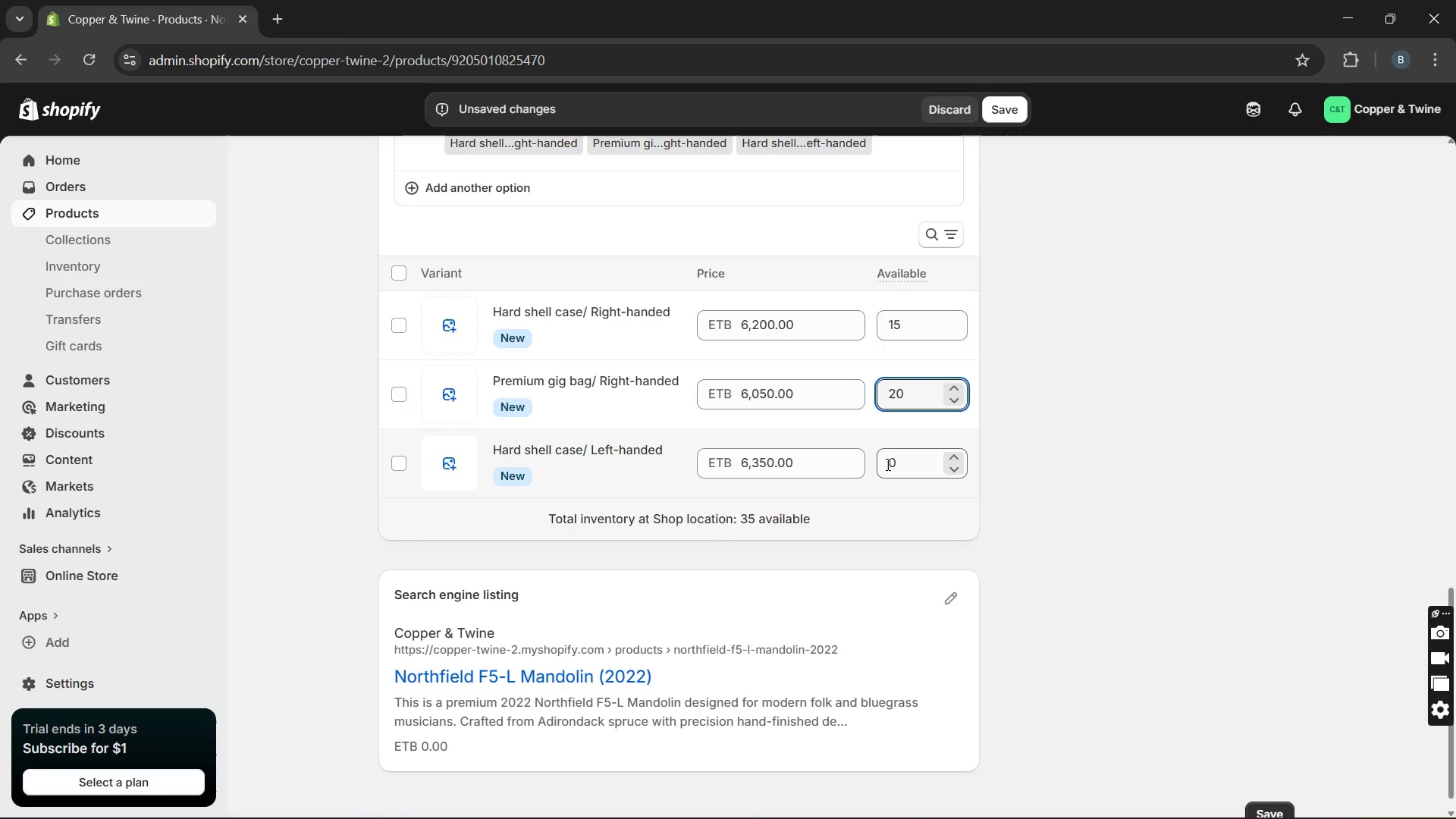 
double_click([886, 464])
 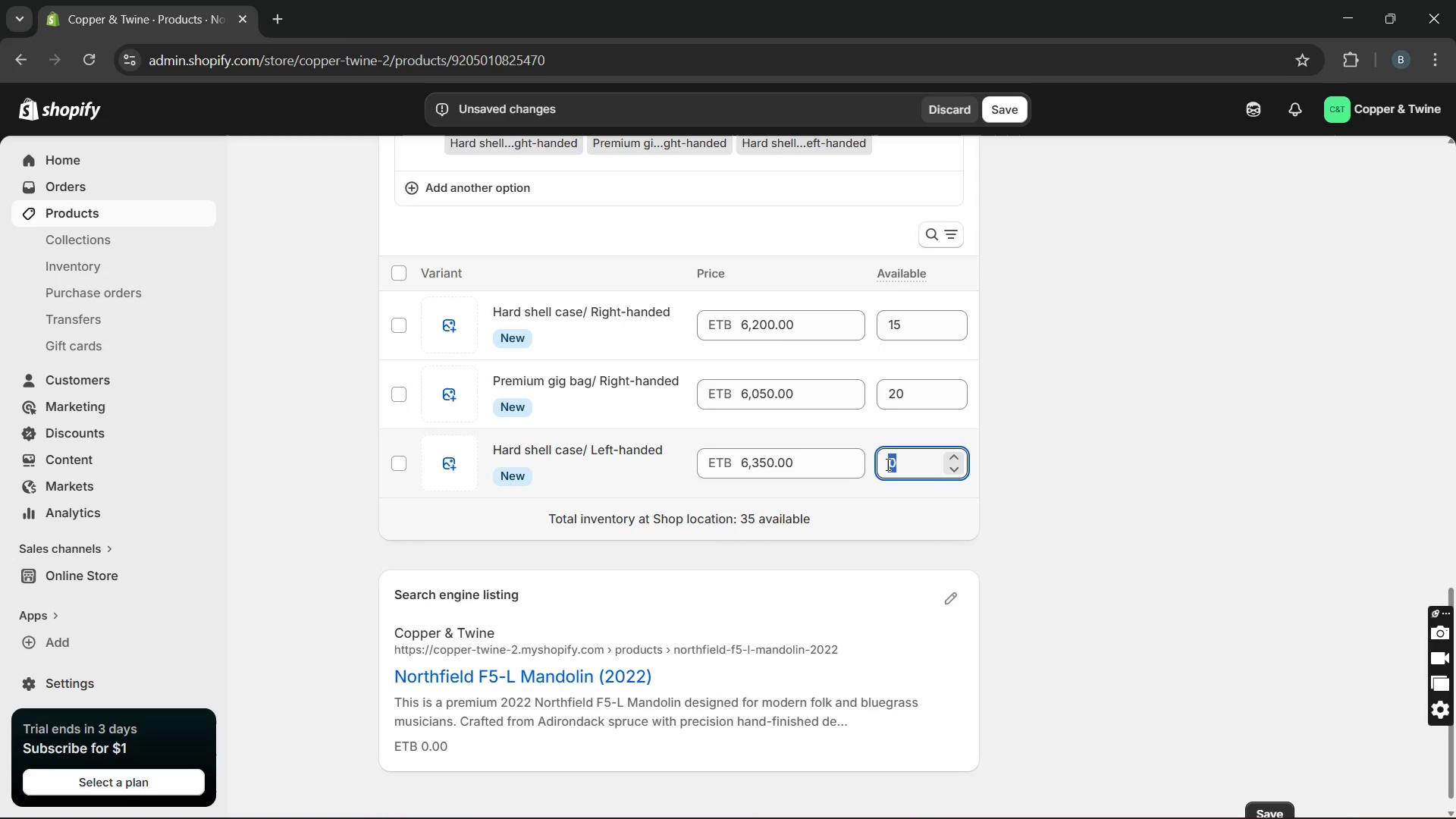 
type(22)
 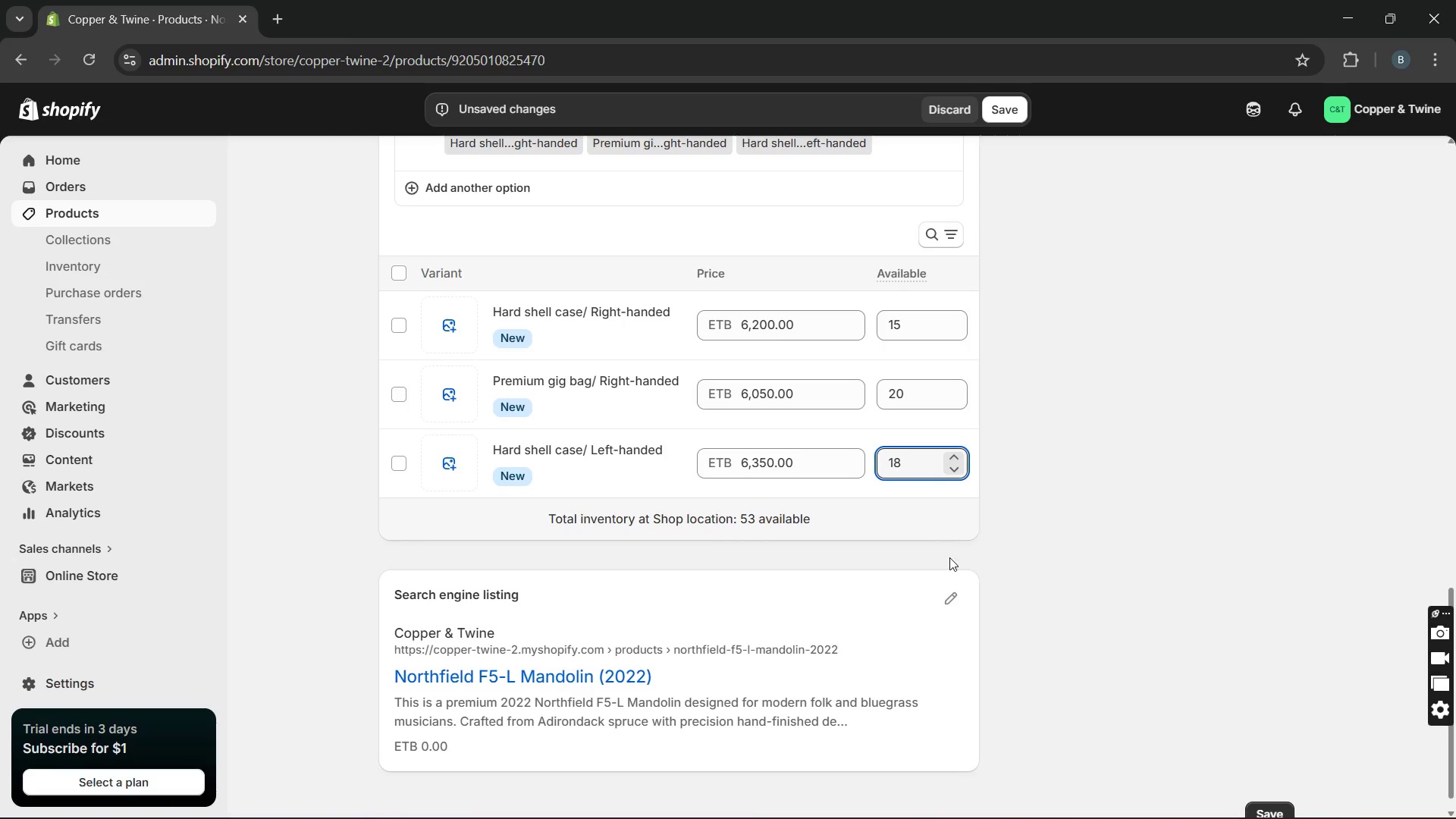 
left_click([953, 597])
 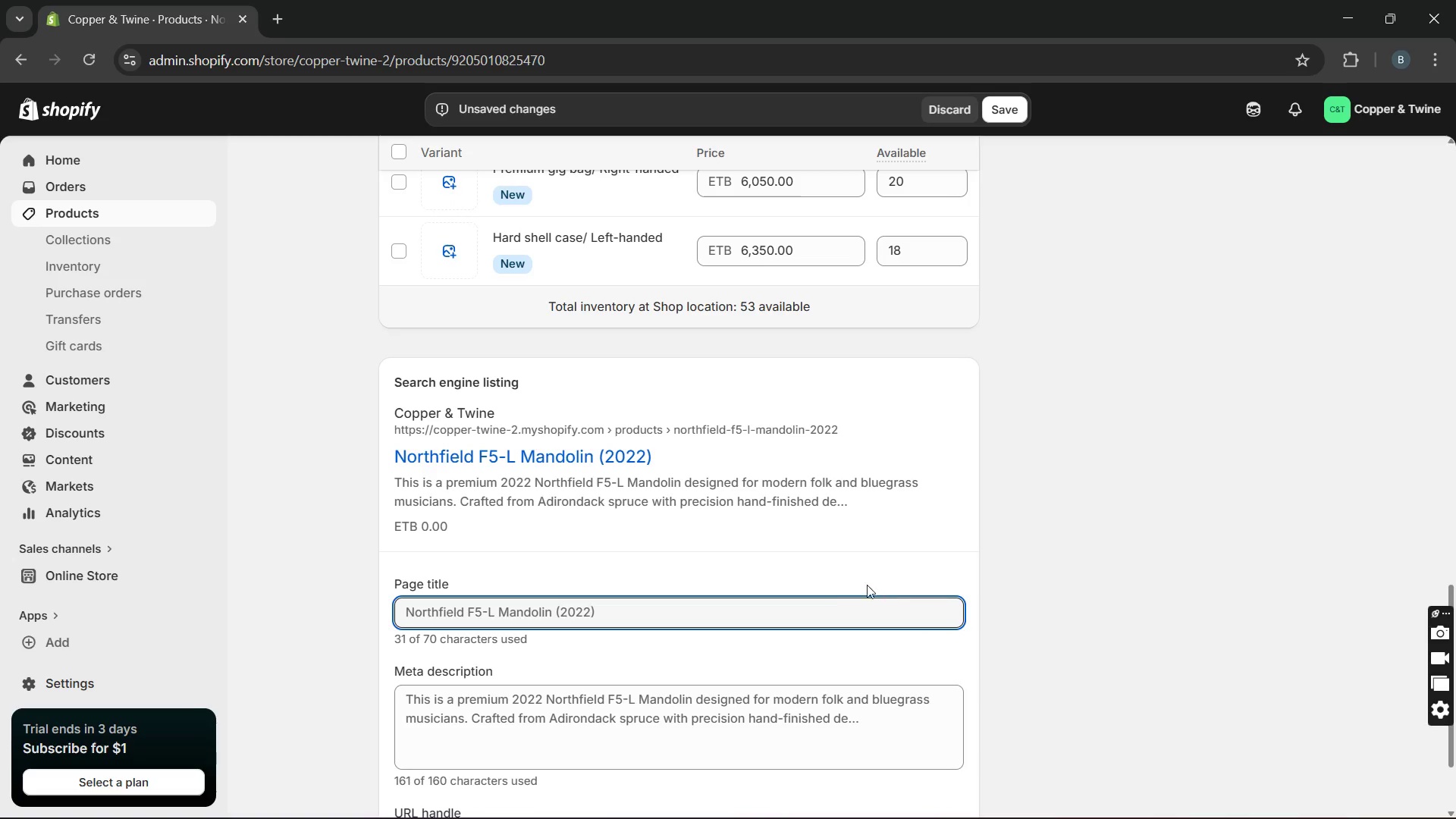 
left_click([789, 605])
 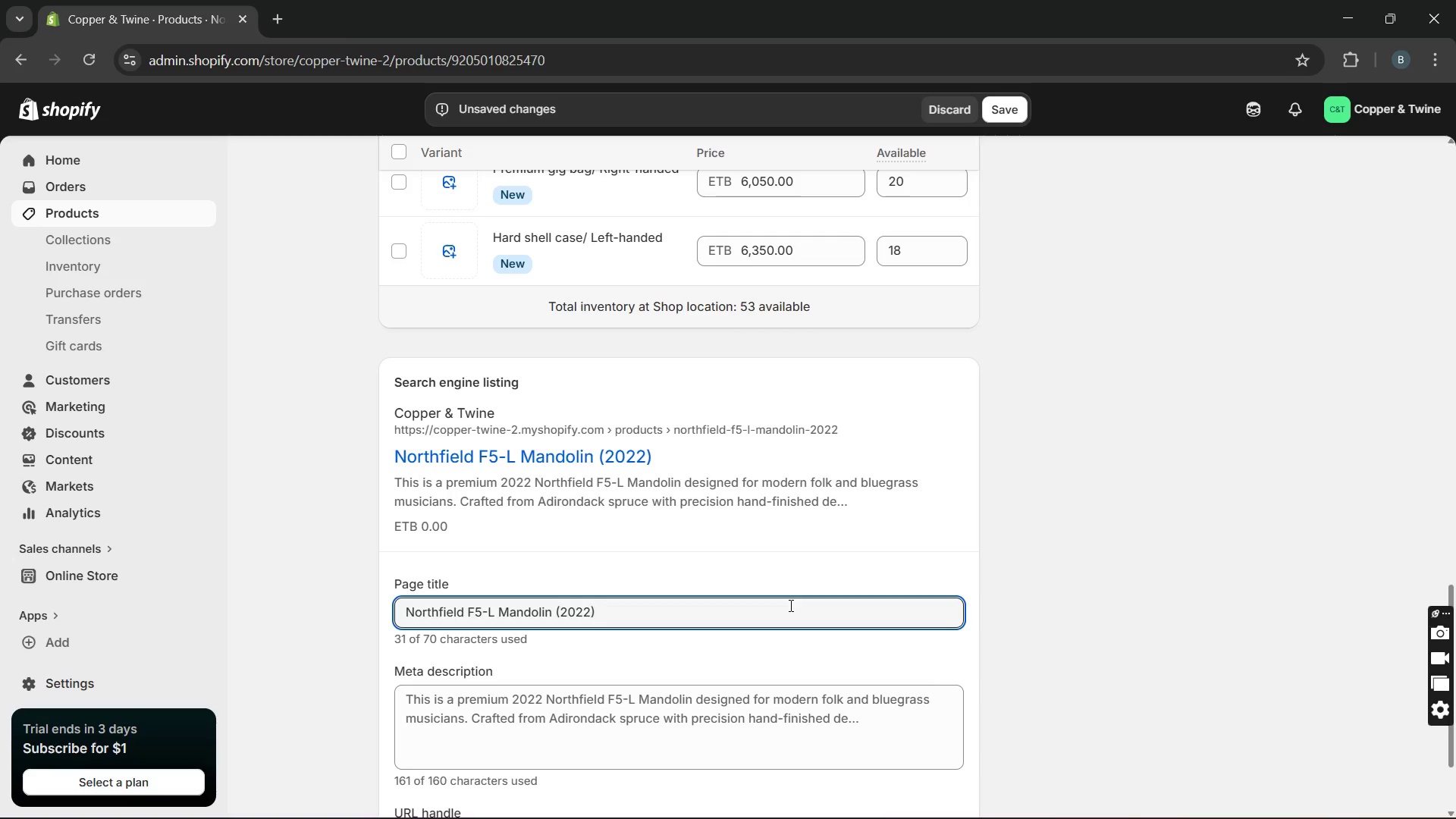 
wait(5.25)
 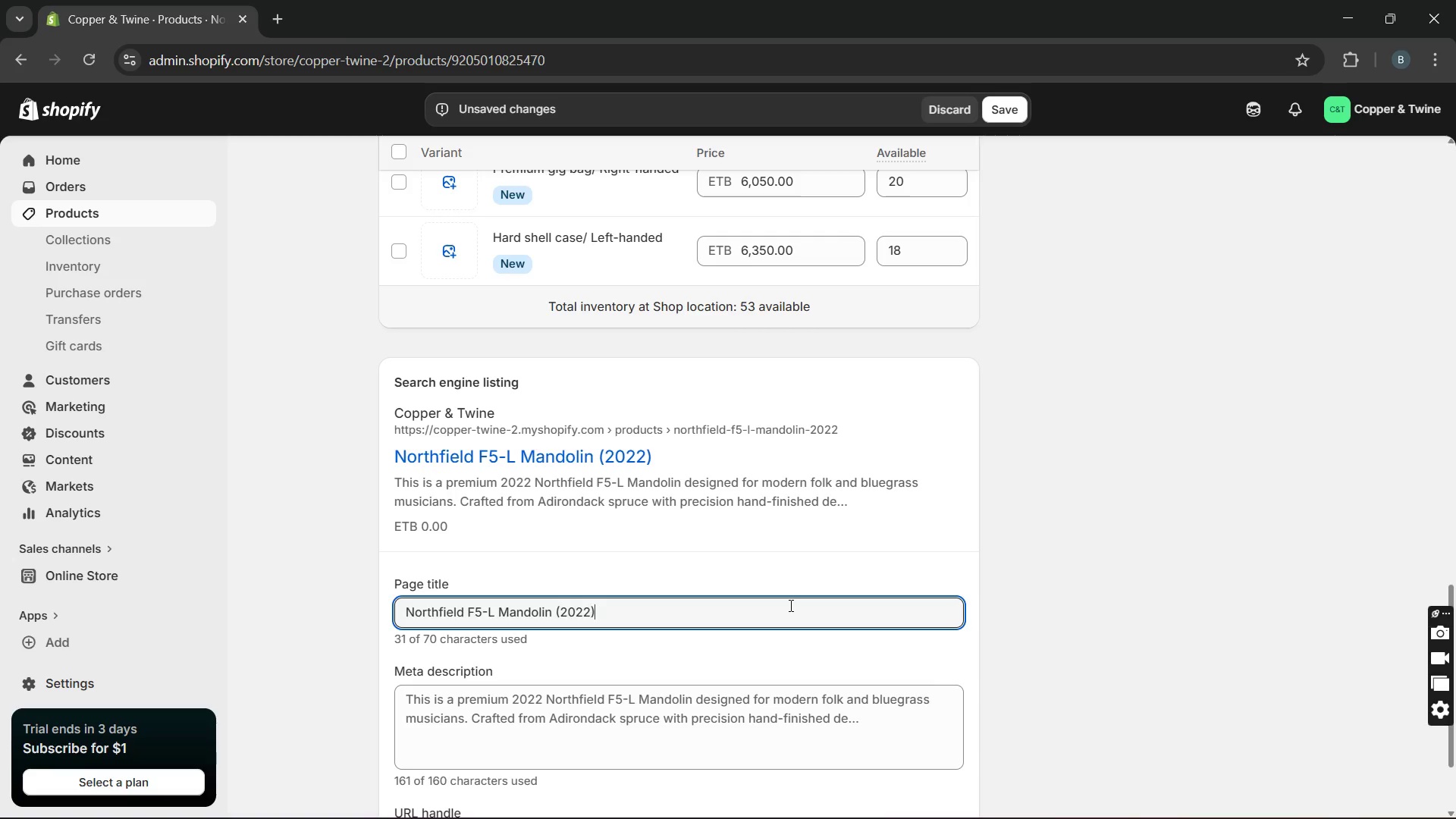 
key(Backspace)
 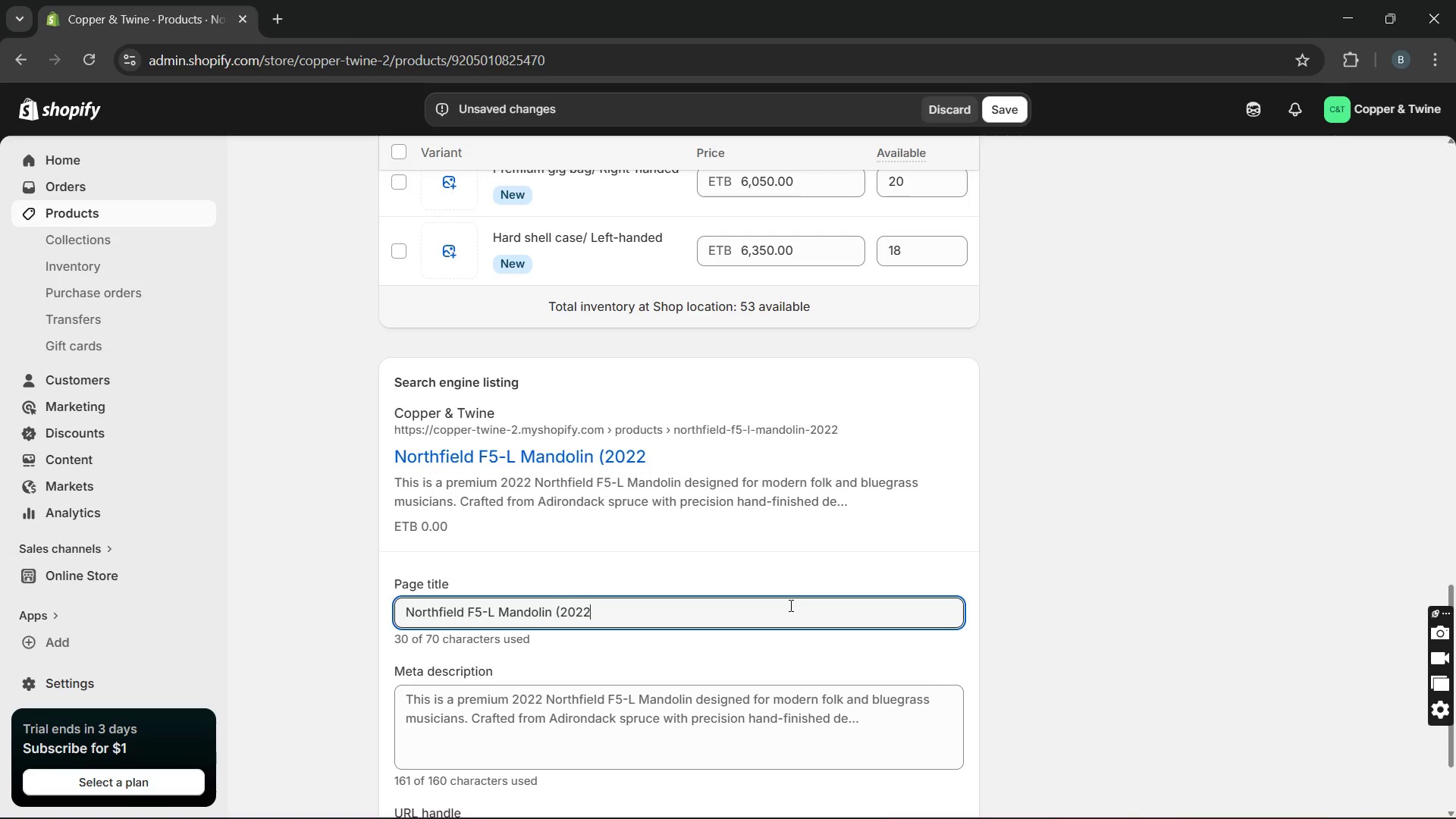 
key(ArrowLeft)
 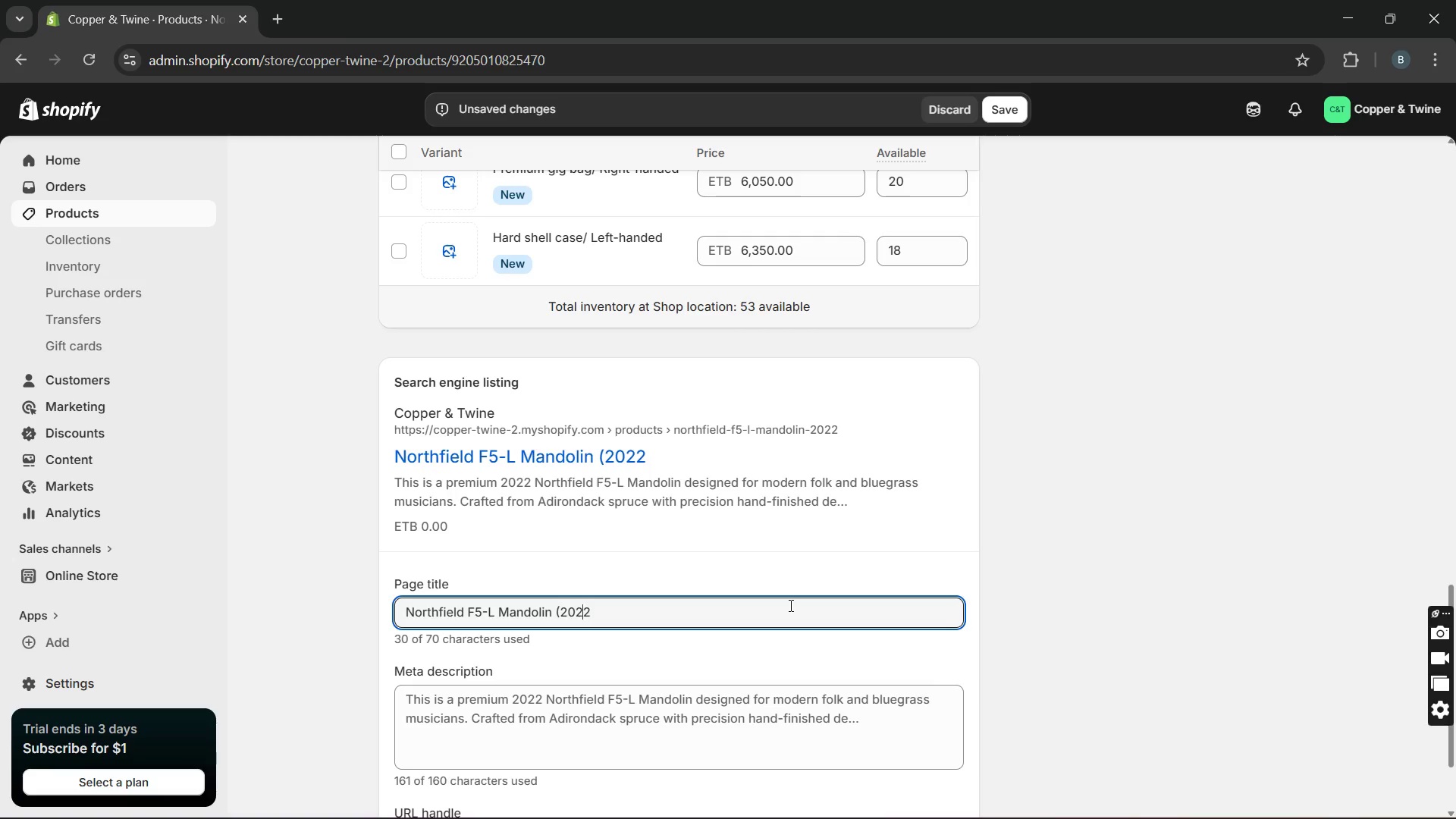 
hold_key(key=ArrowLeft, duration=0.34)
 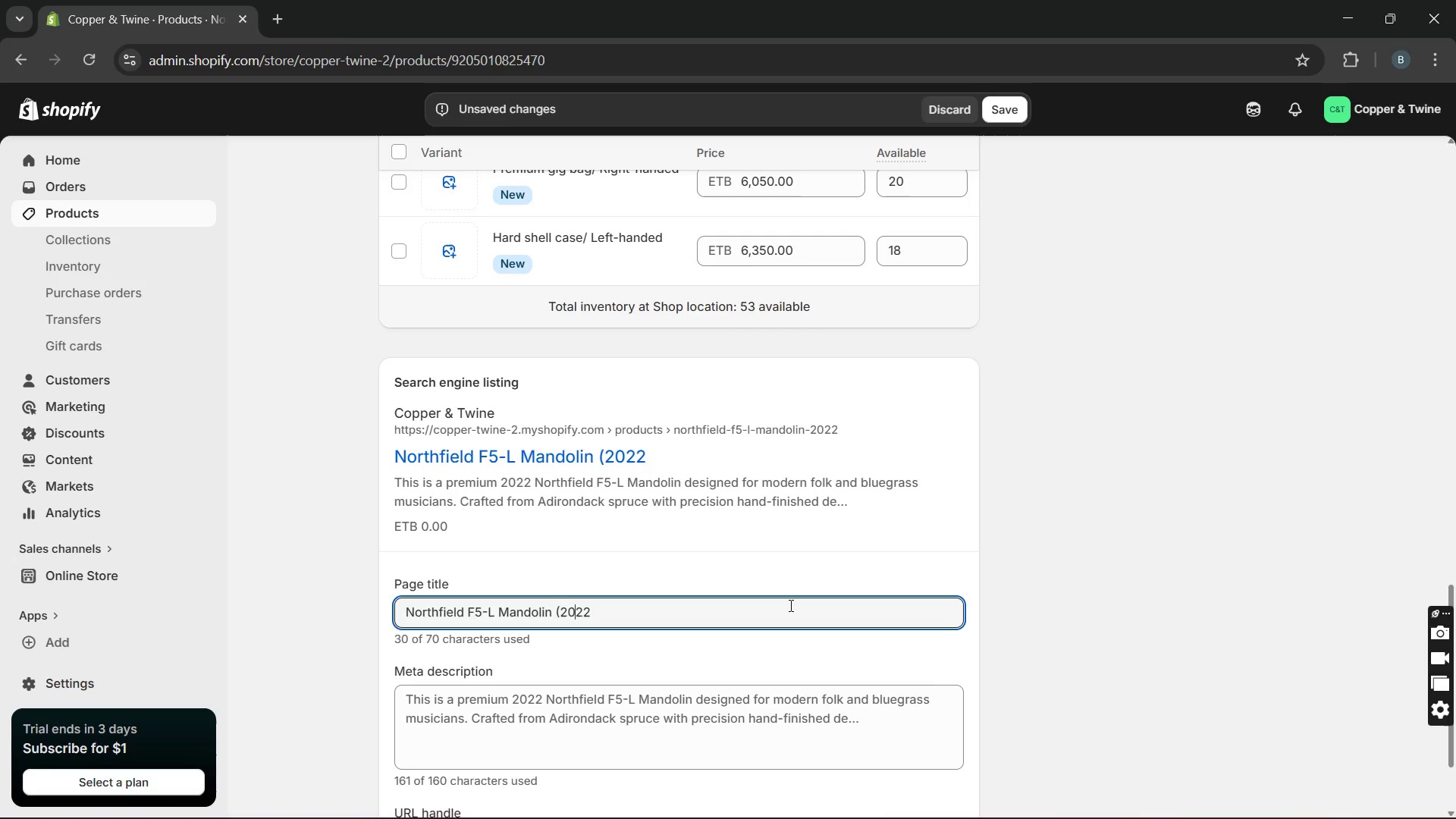 
key(ArrowLeft)
 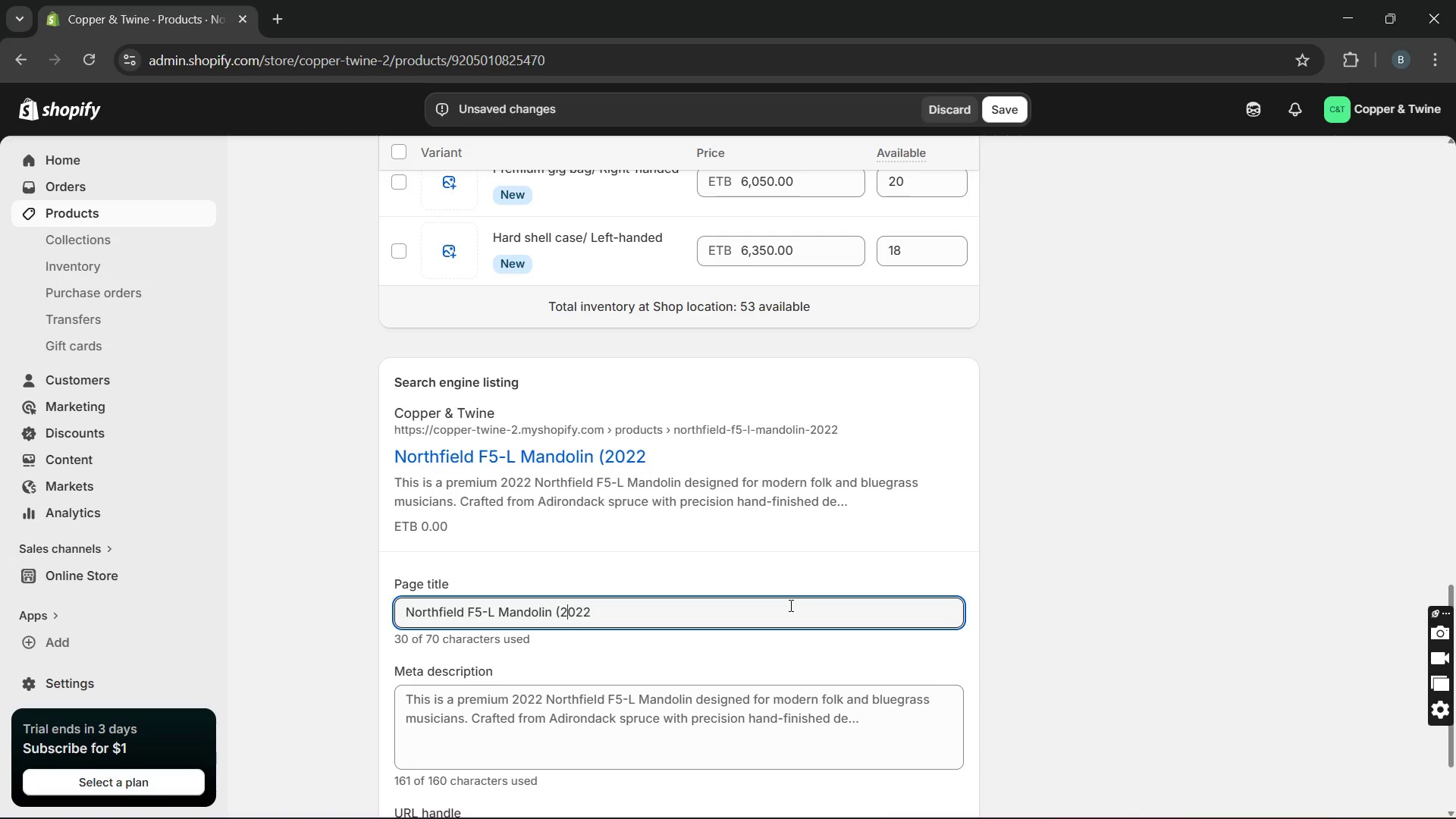 
key(ArrowLeft)
 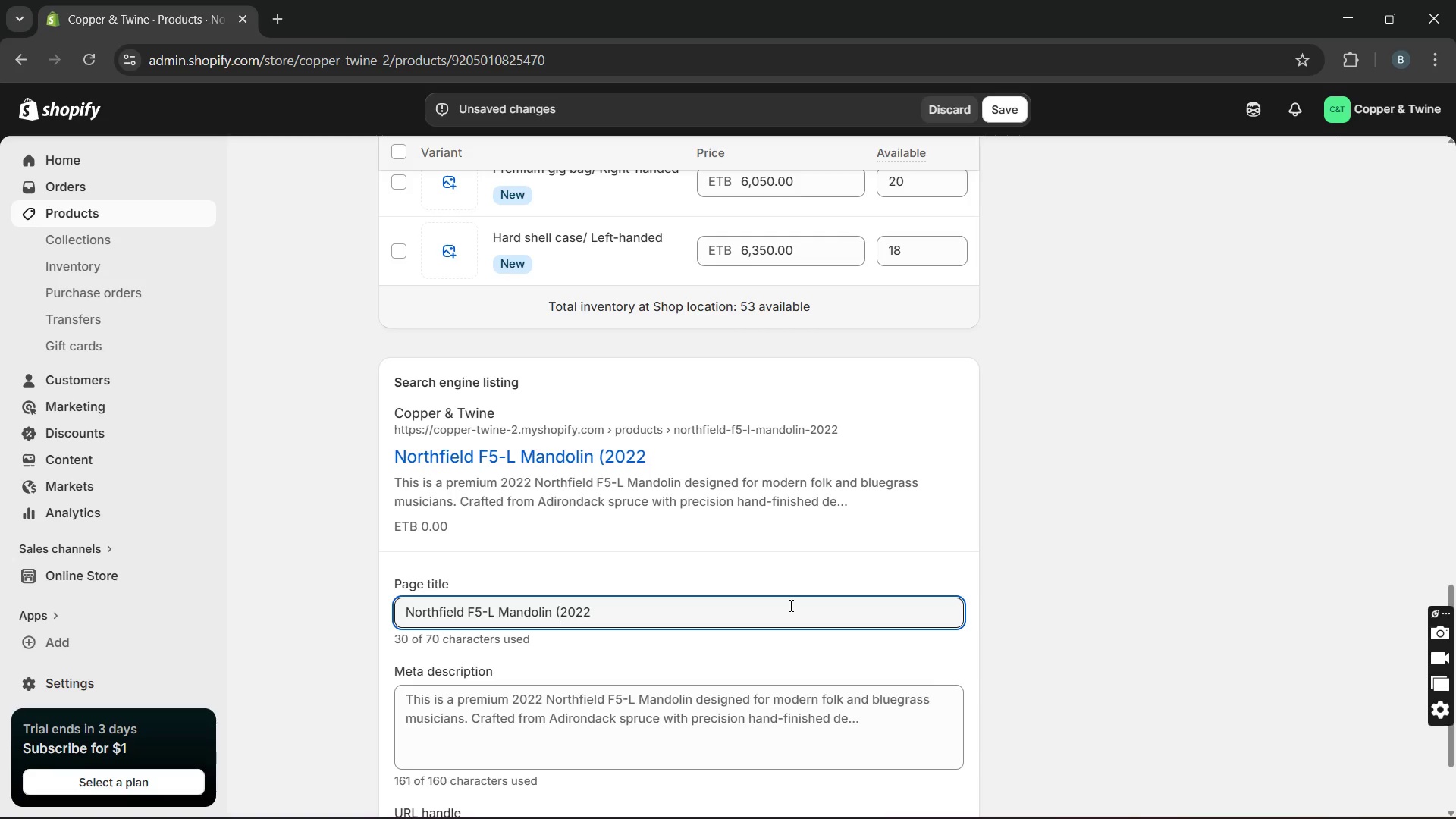 
key(Backspace)
 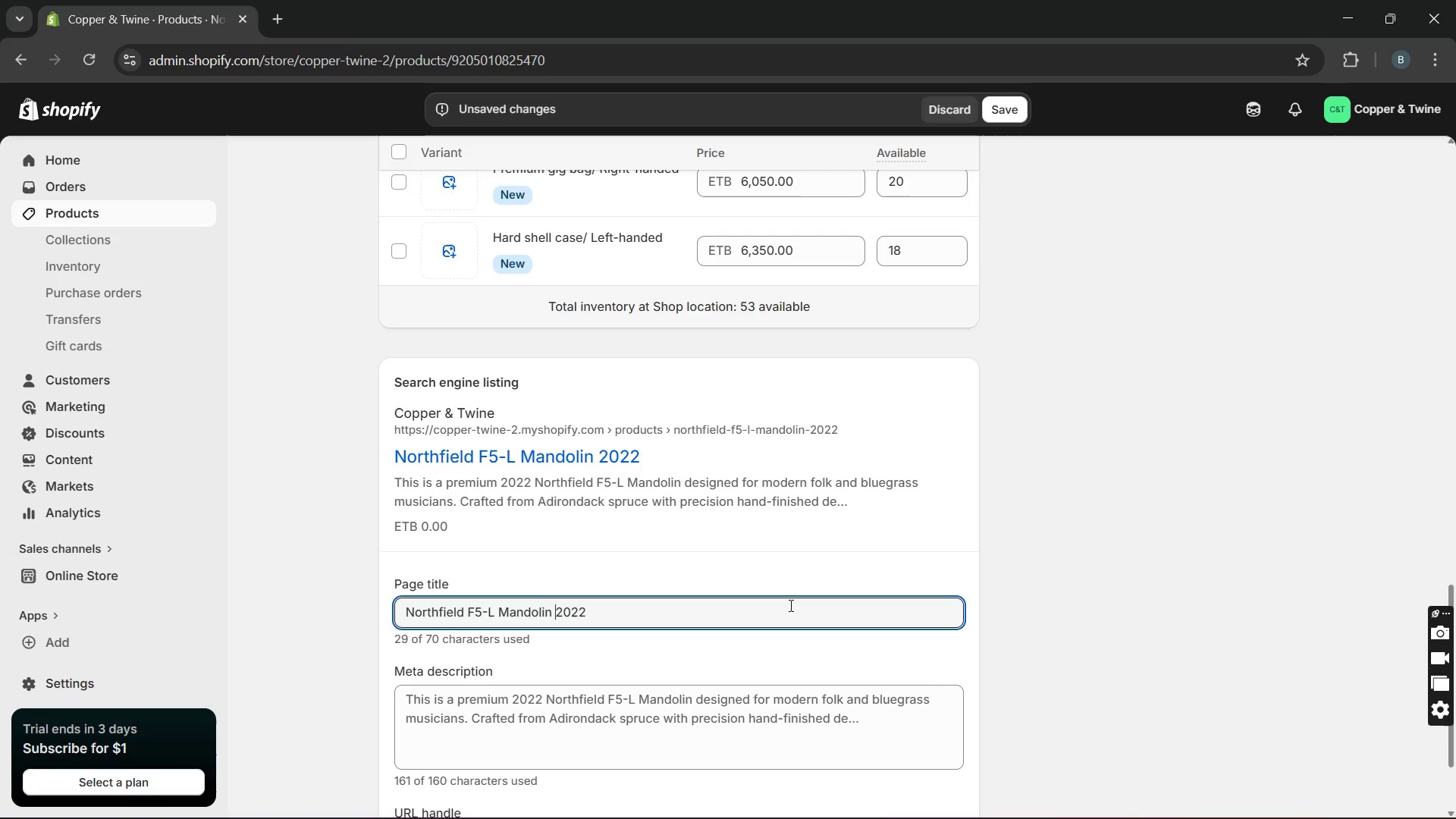 
key(ArrowRight)
 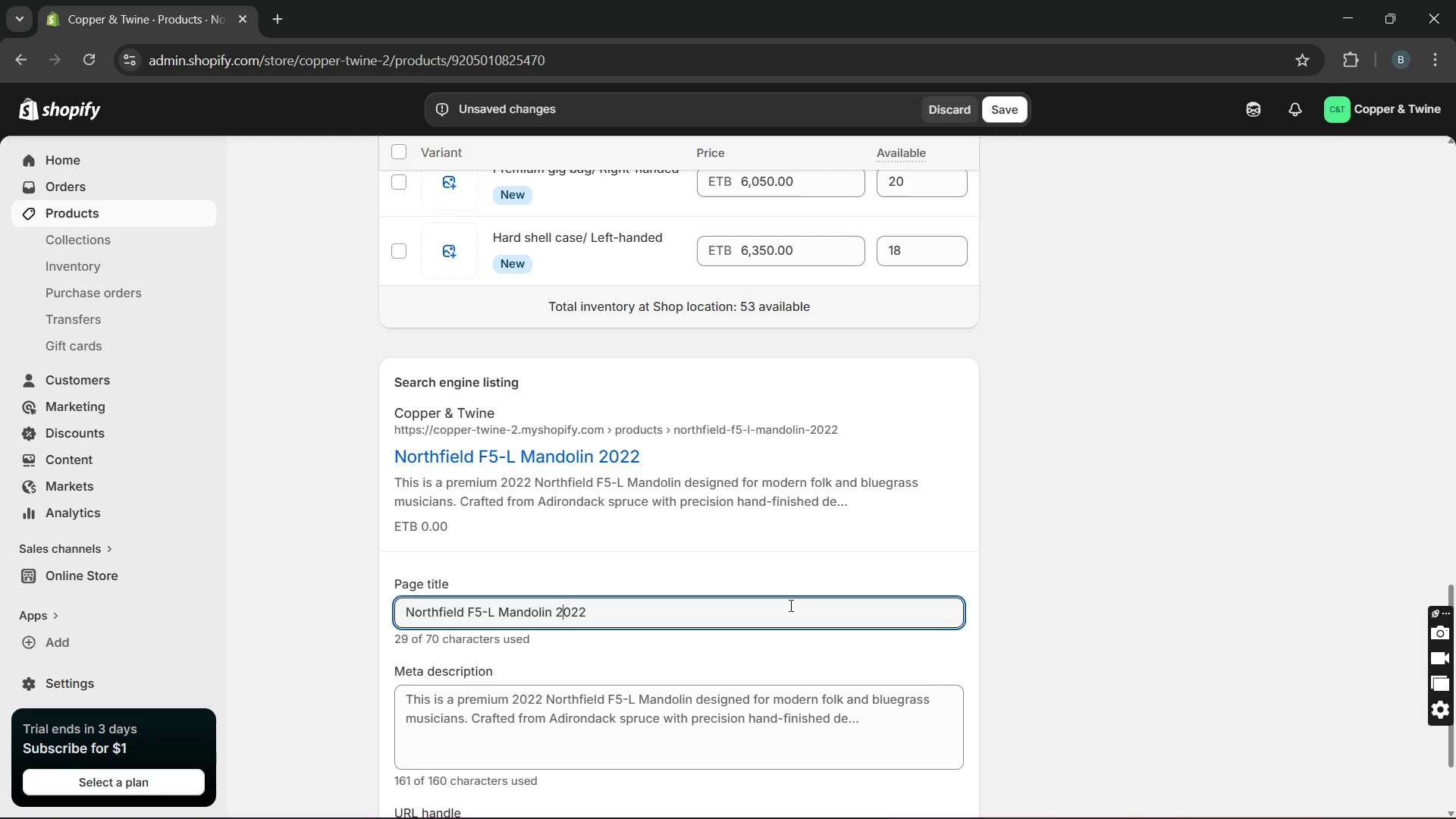 
key(ArrowRight)
 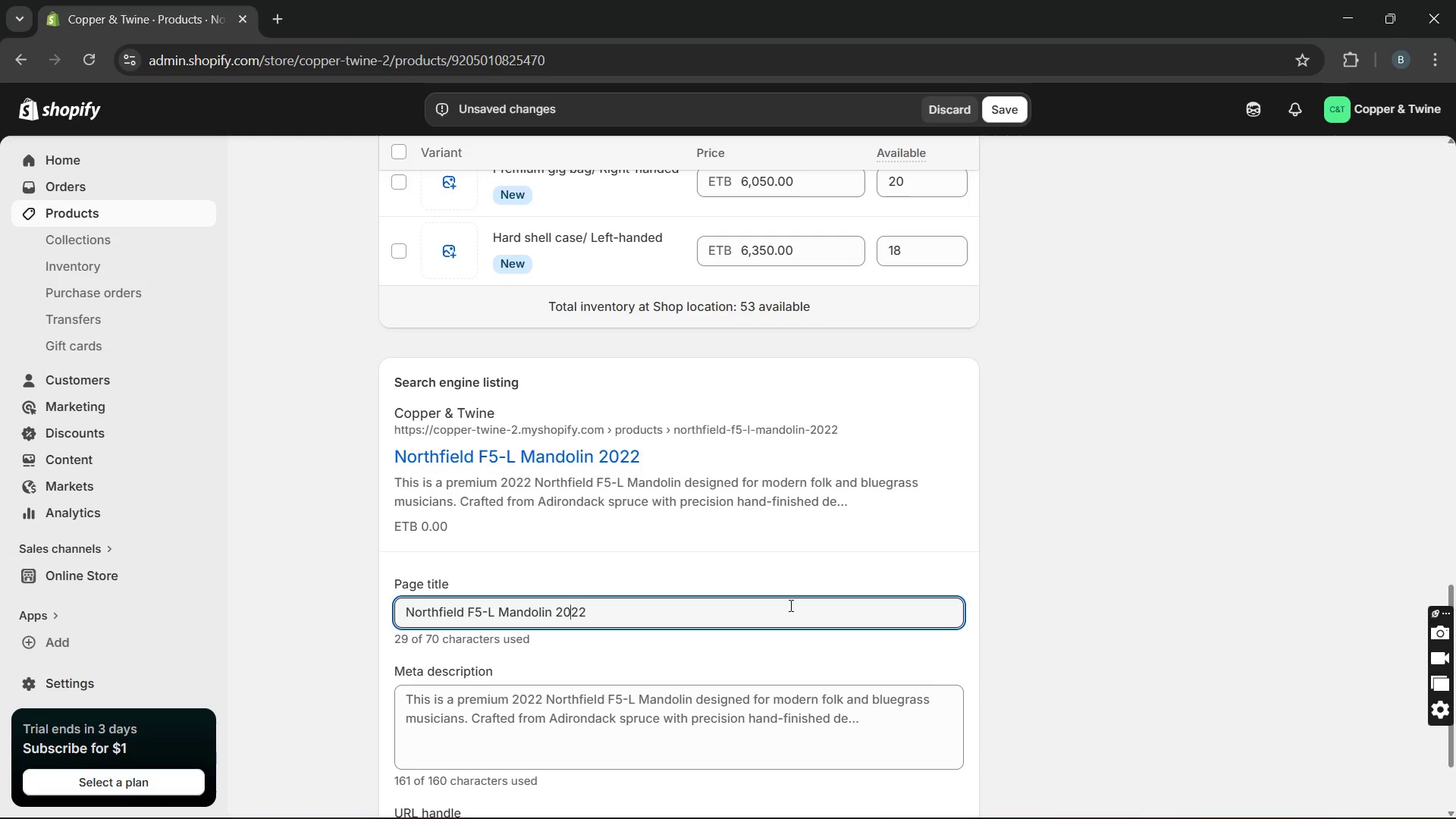 
key(ArrowRight)
 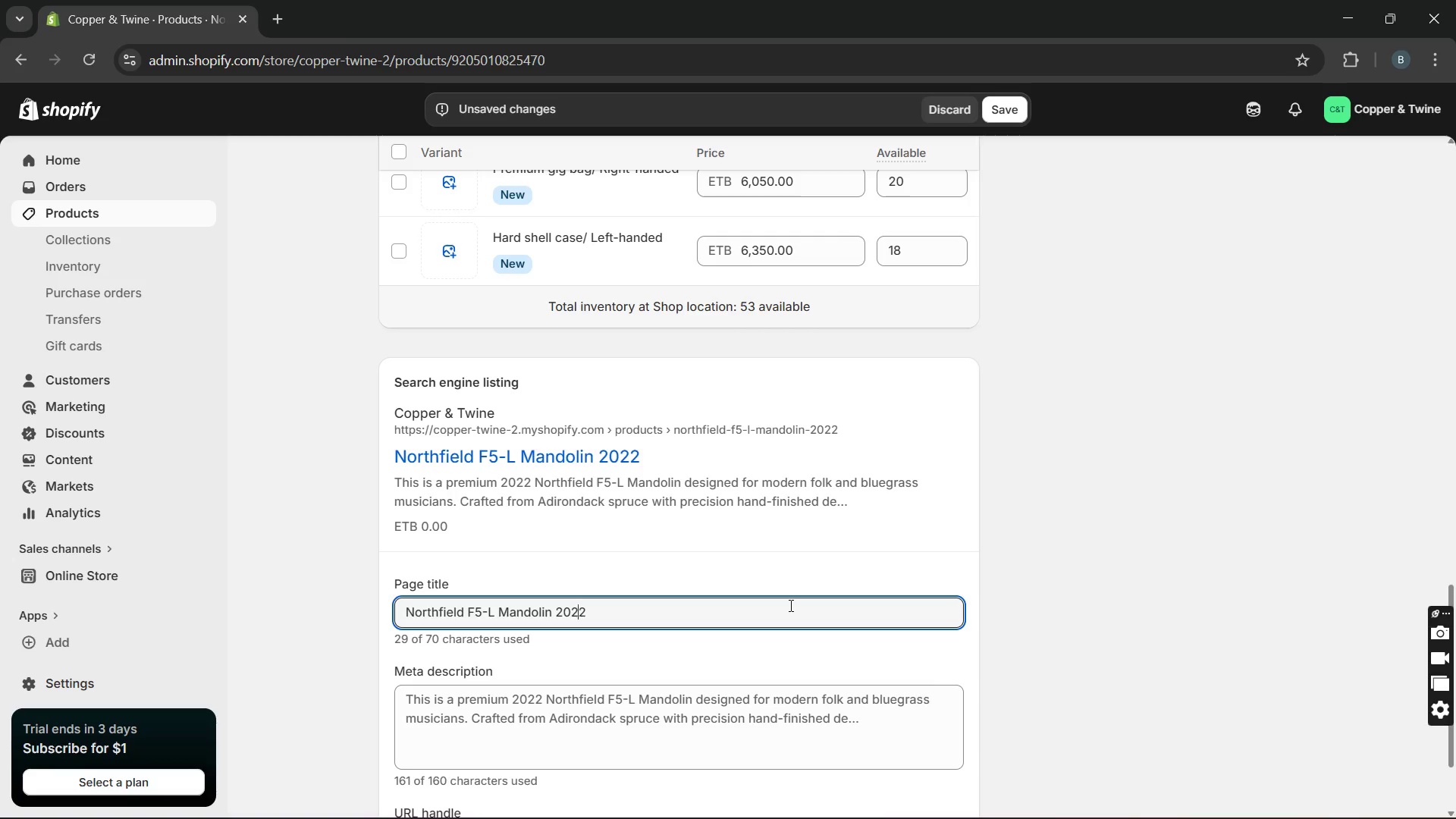 
key(ArrowRight)
 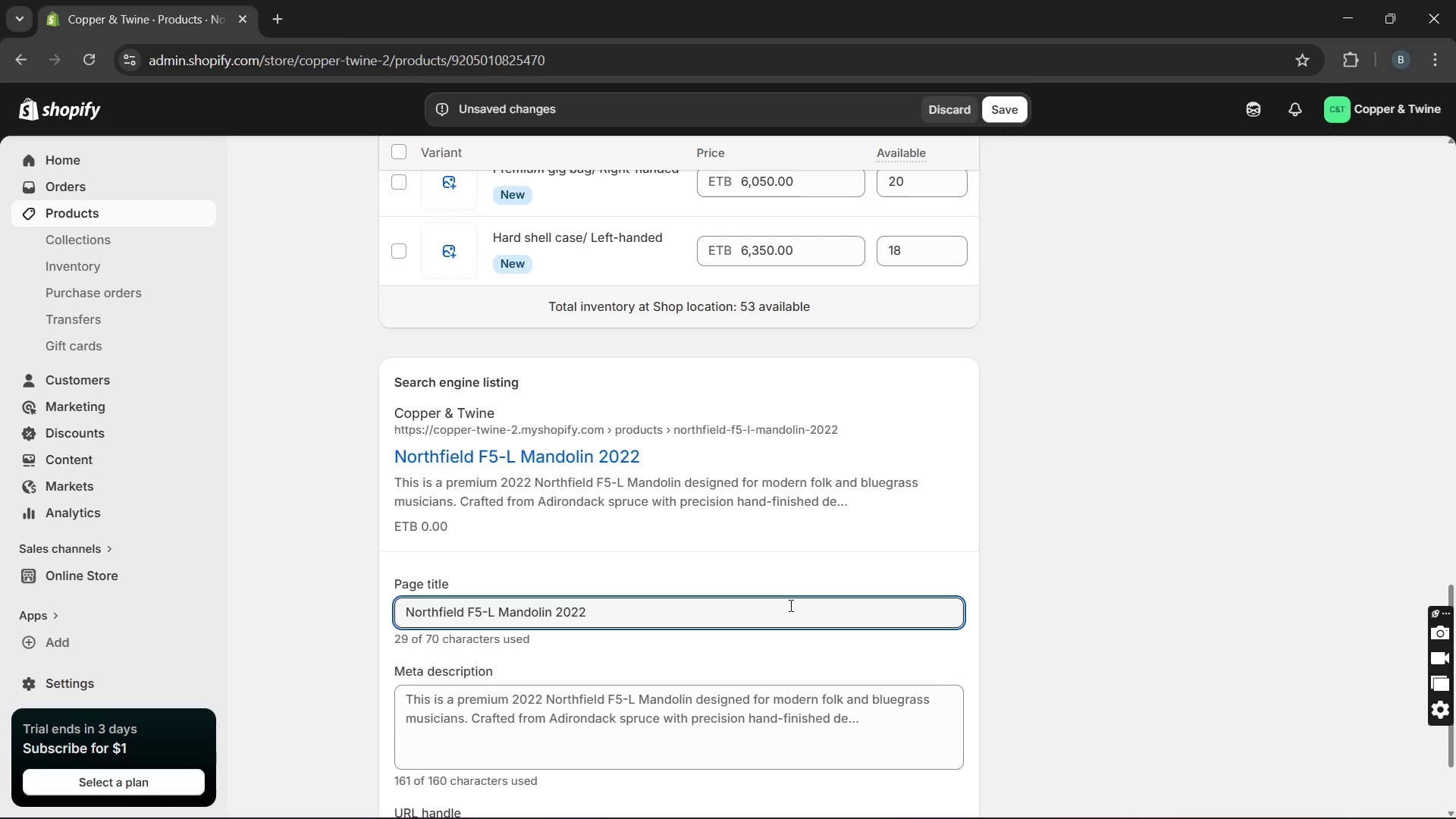 
type( m)
key(Backspace)
type(Mint)
 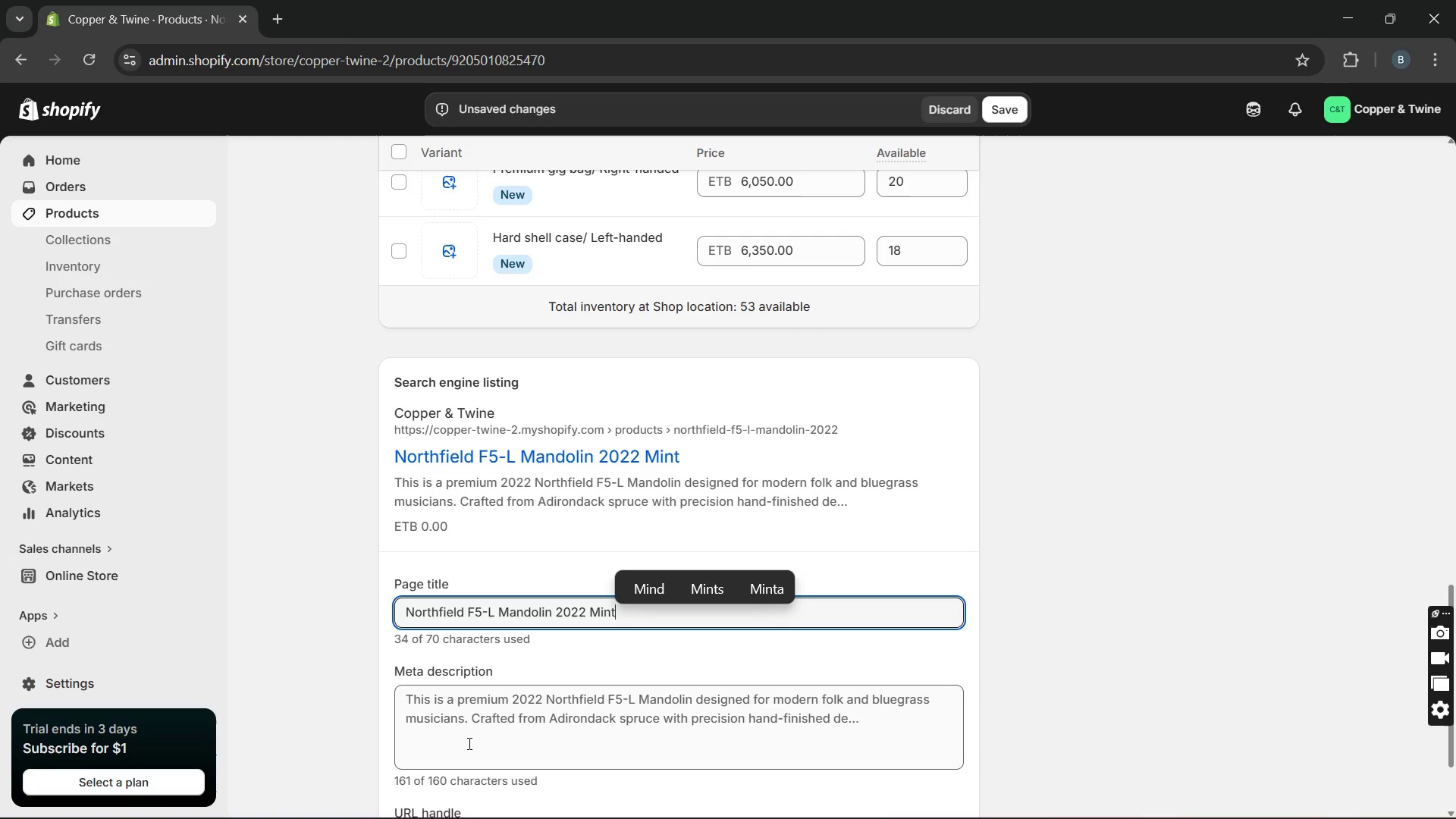 
double_click([463, 717])
 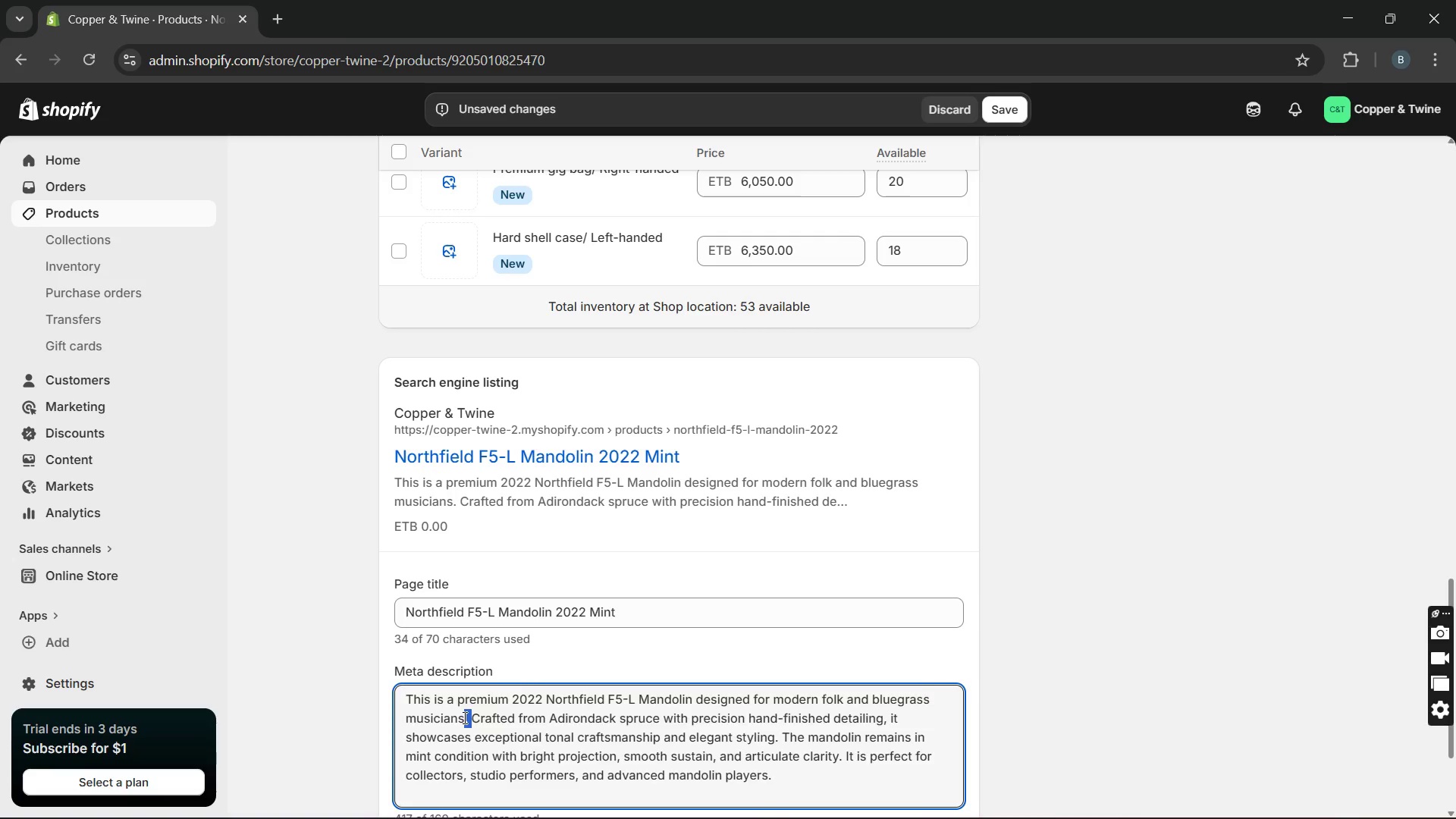 
triple_click([463, 717])
 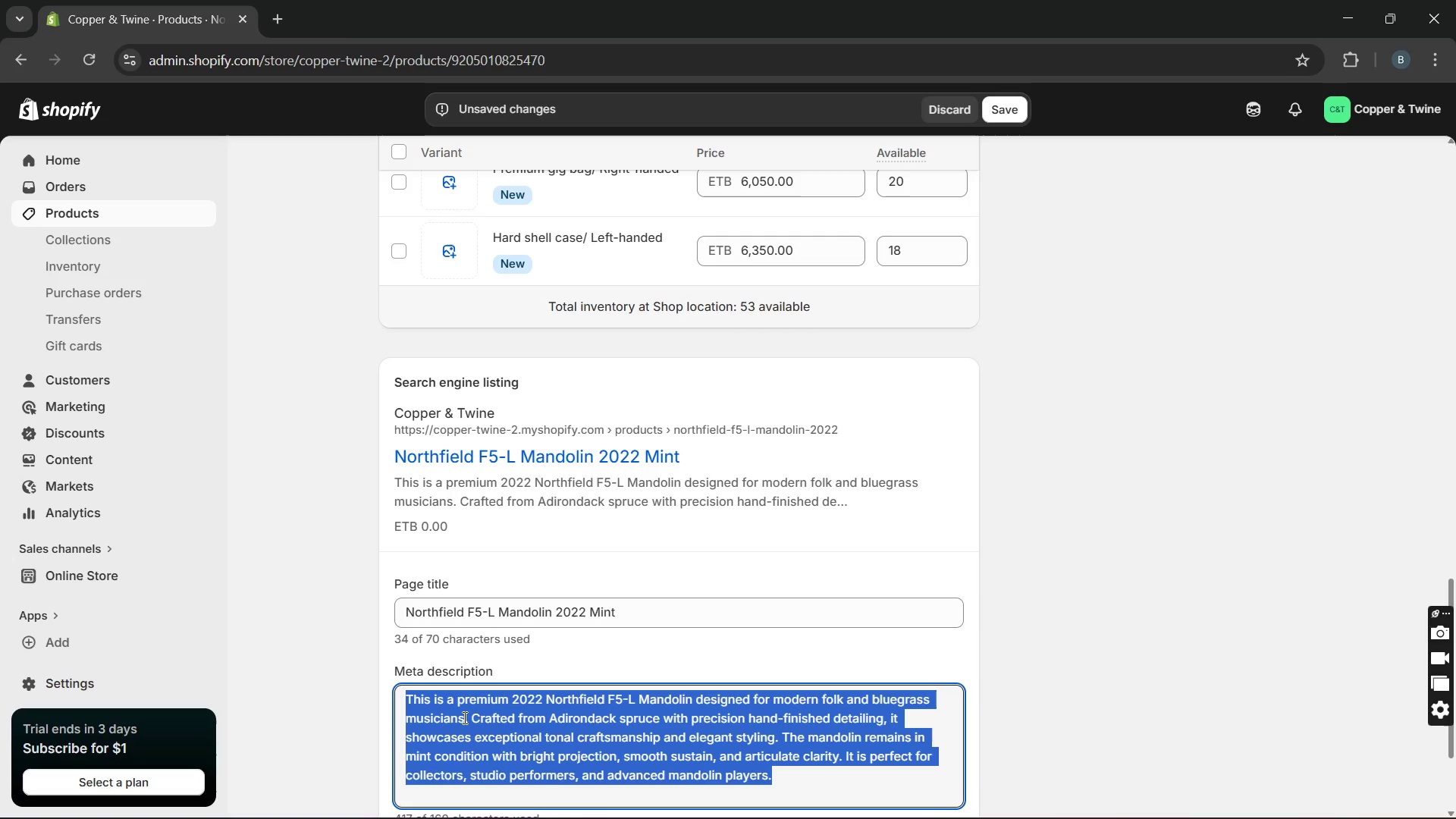 
type(Premium )
 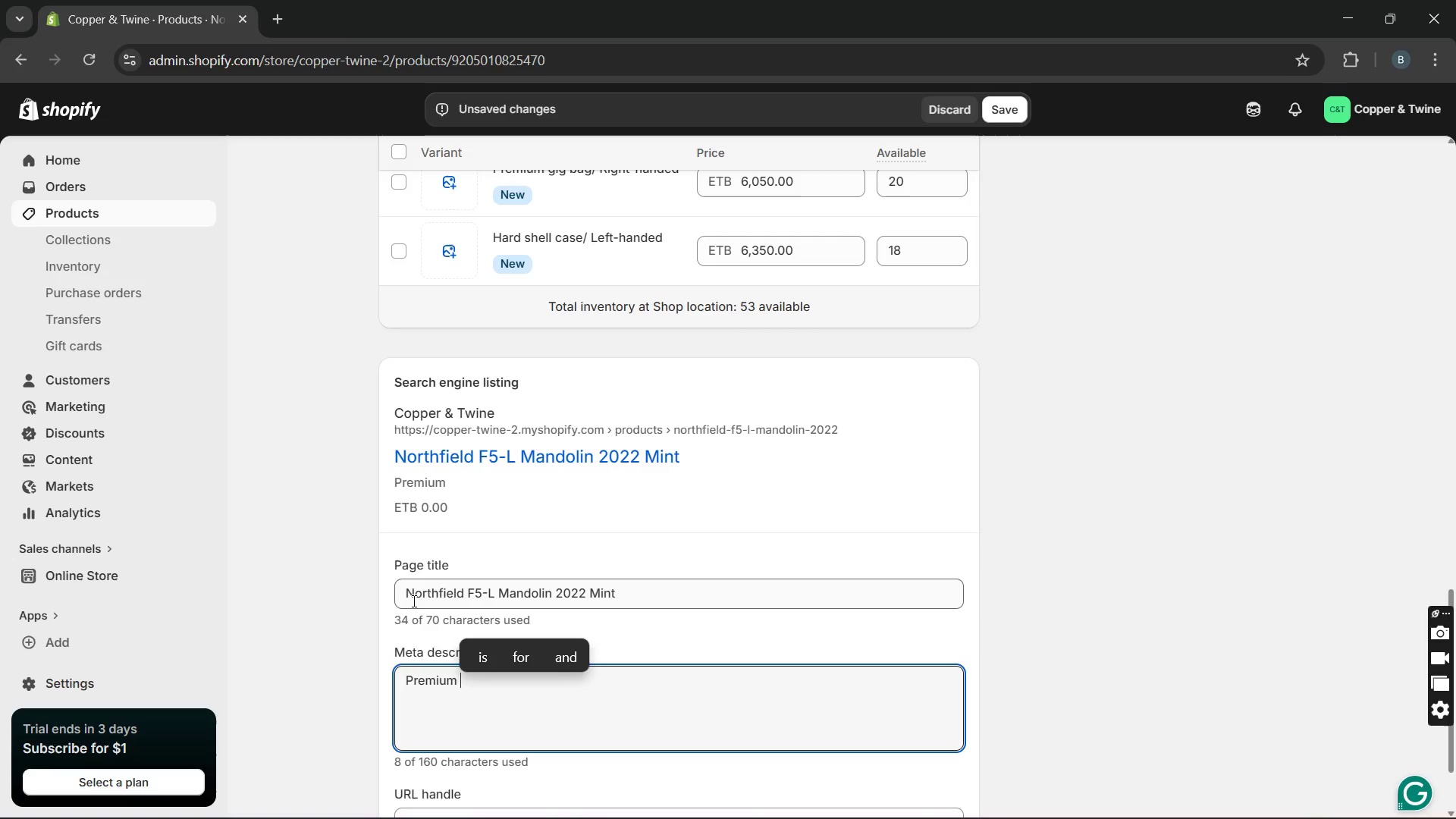 
left_click_drag(start_coordinate=[403, 595], to_coordinate=[552, 601])
 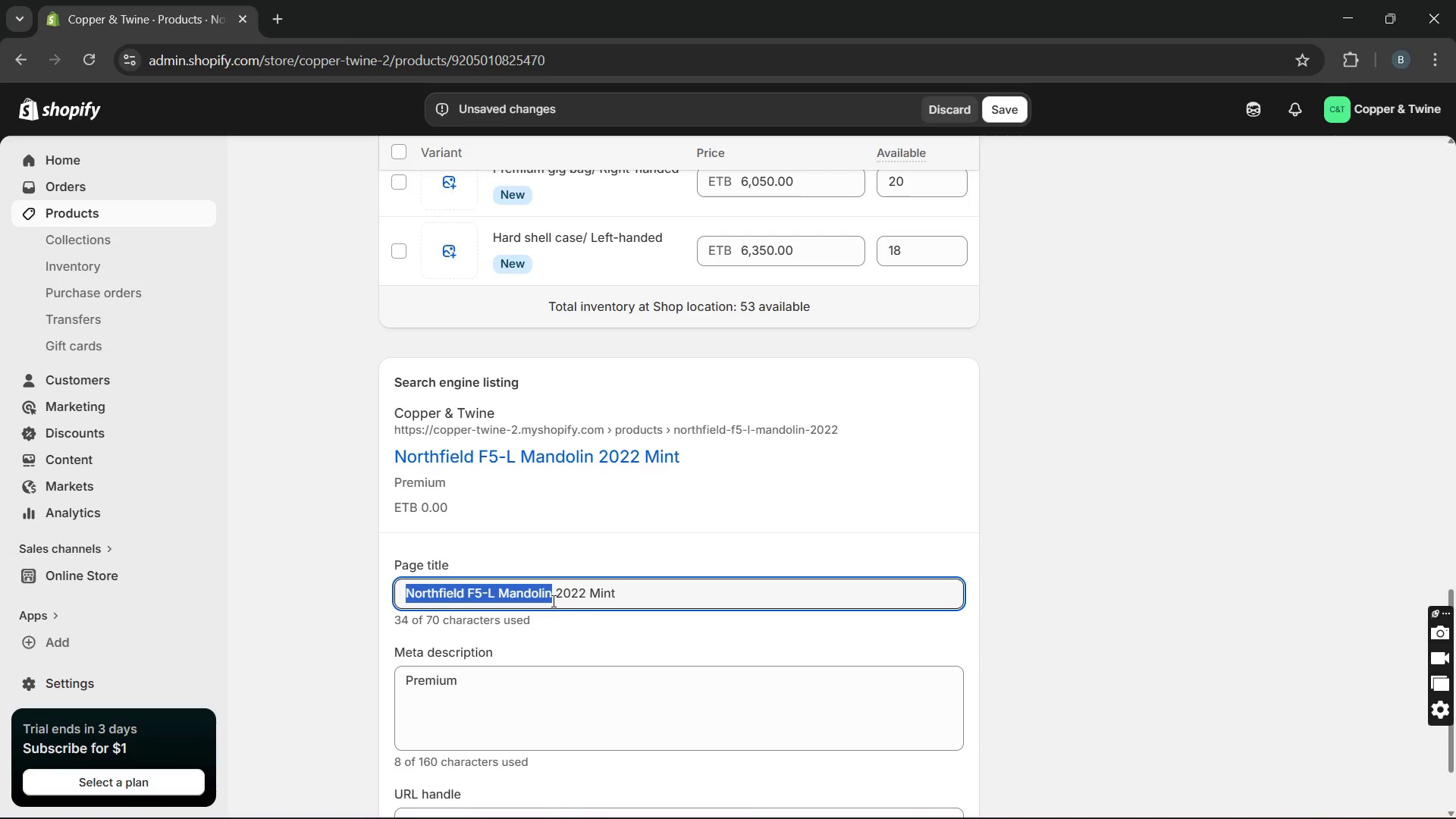 
key(Control+C)
 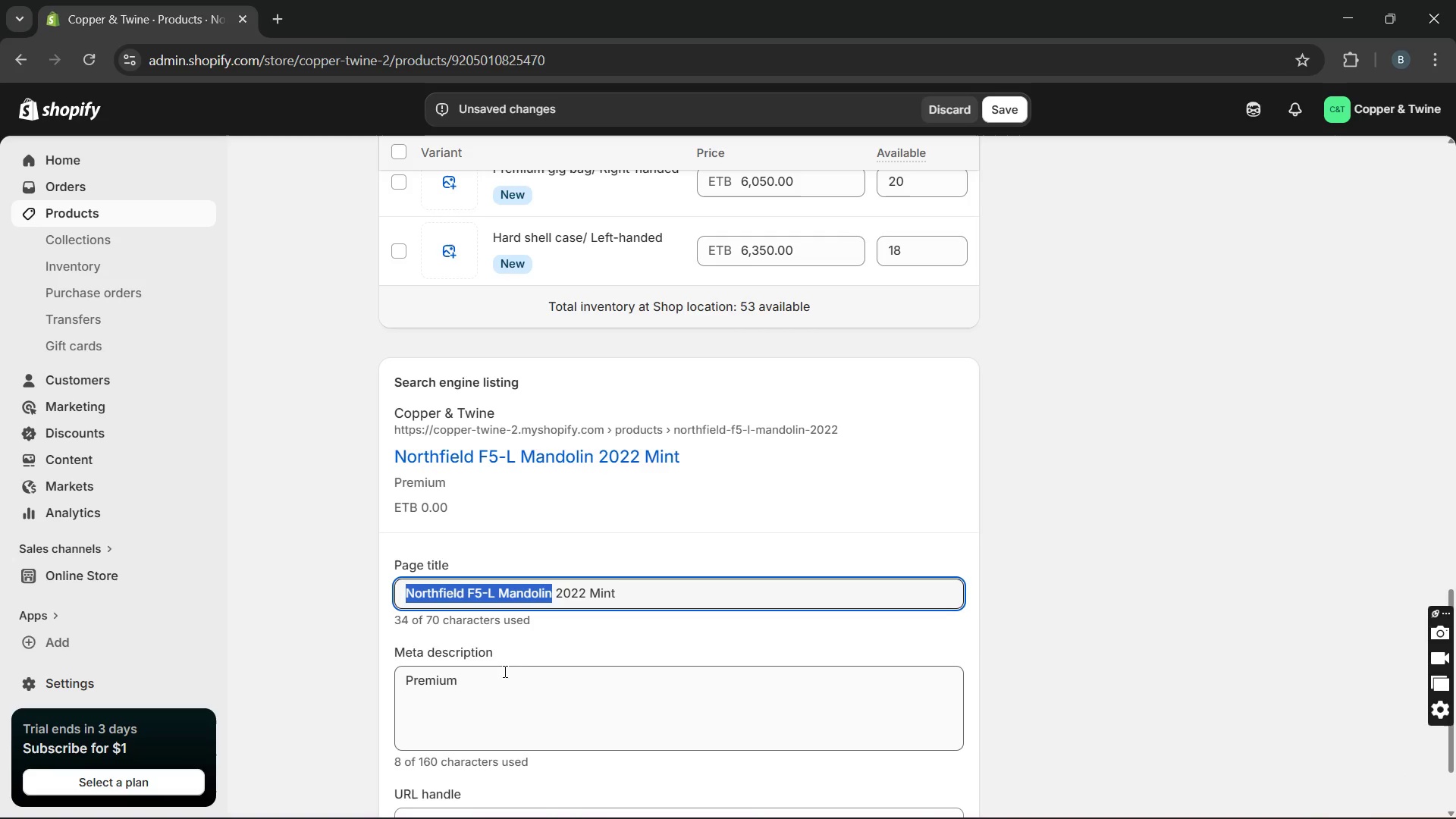 
left_click([498, 679])
 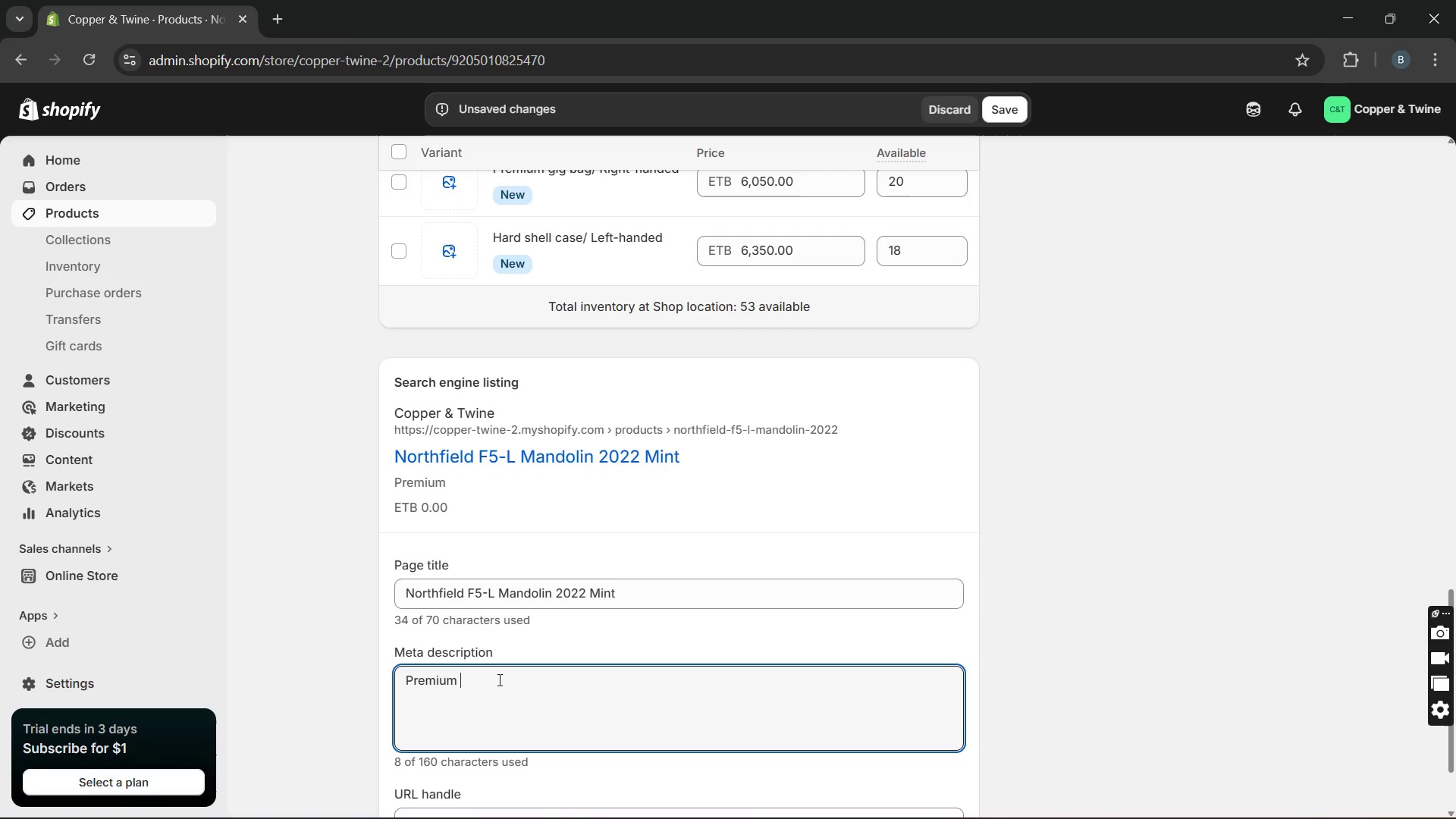 
key(Control+V)
 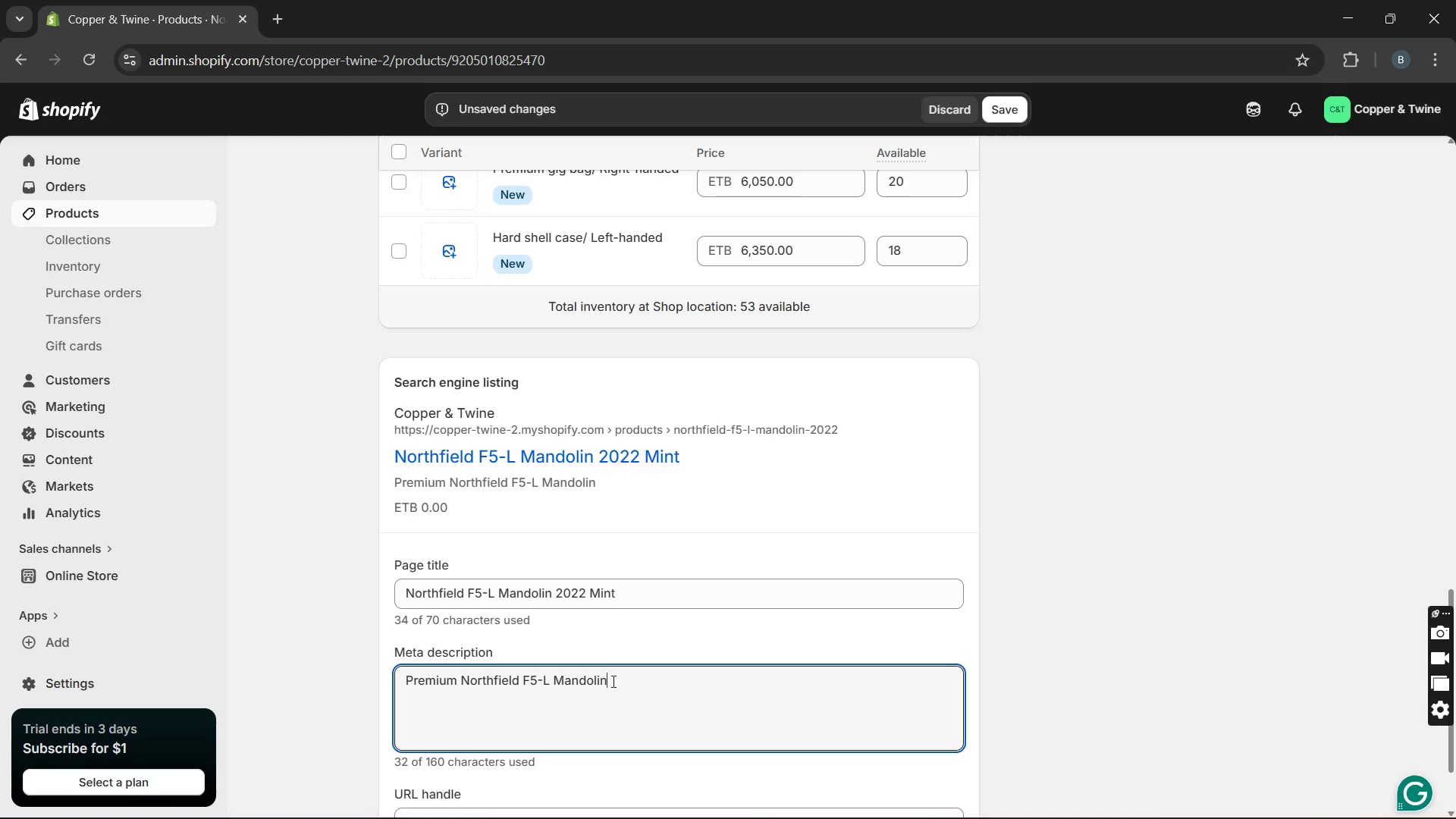 
type( crafted with Adirondack spruce and mint pro)
 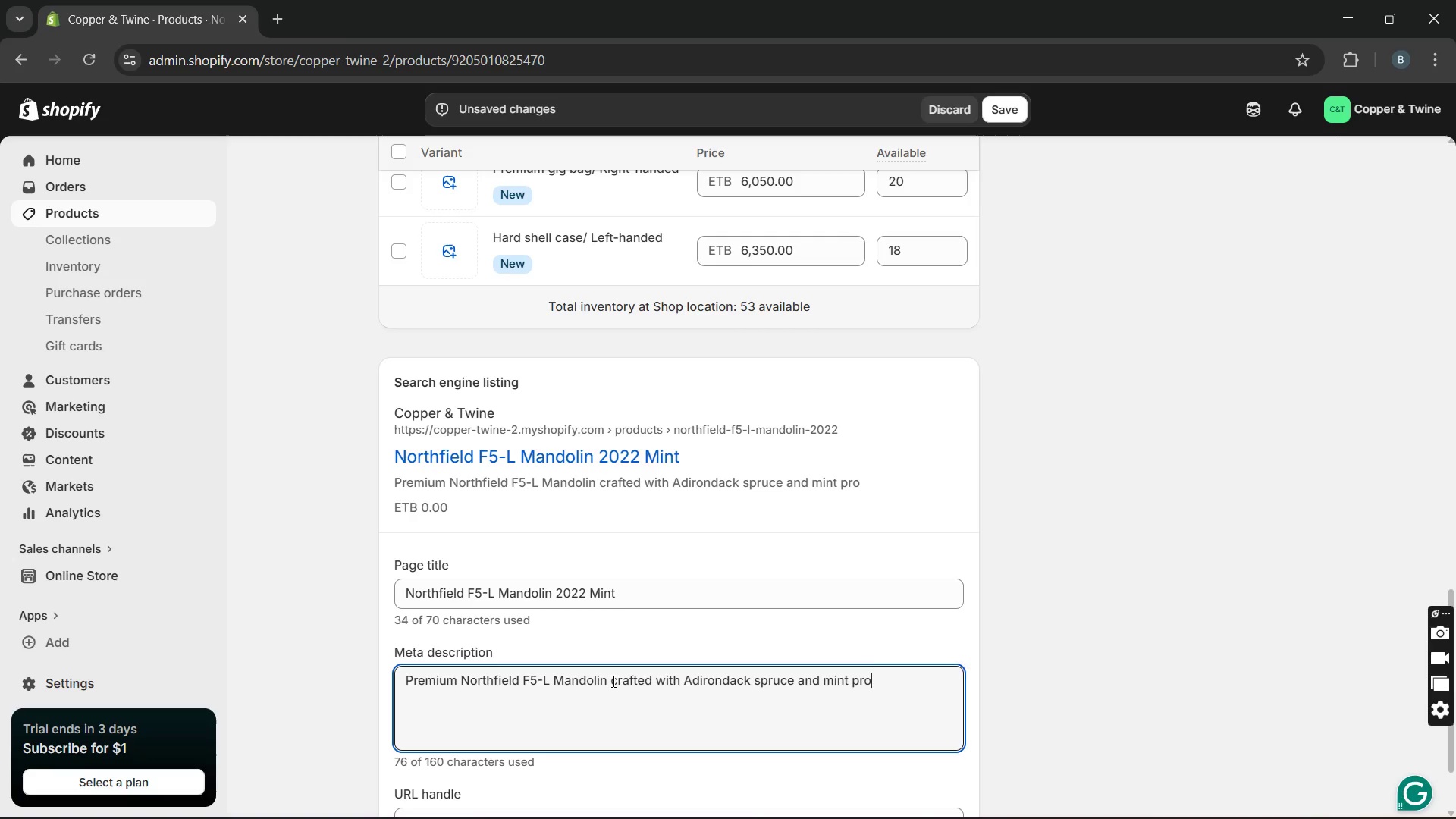 
key(ArrowLeft)
 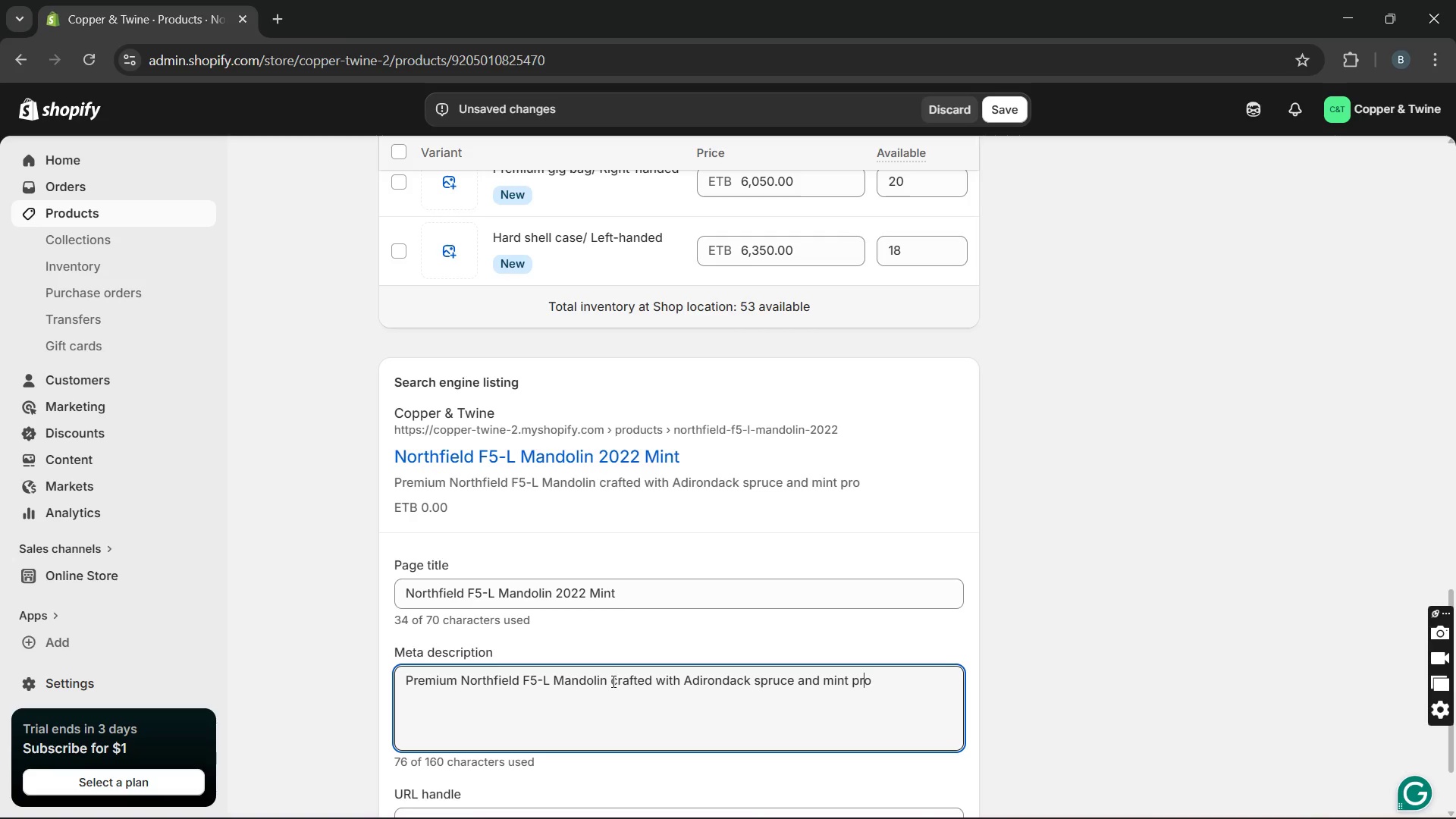 
key(ArrowLeft)
 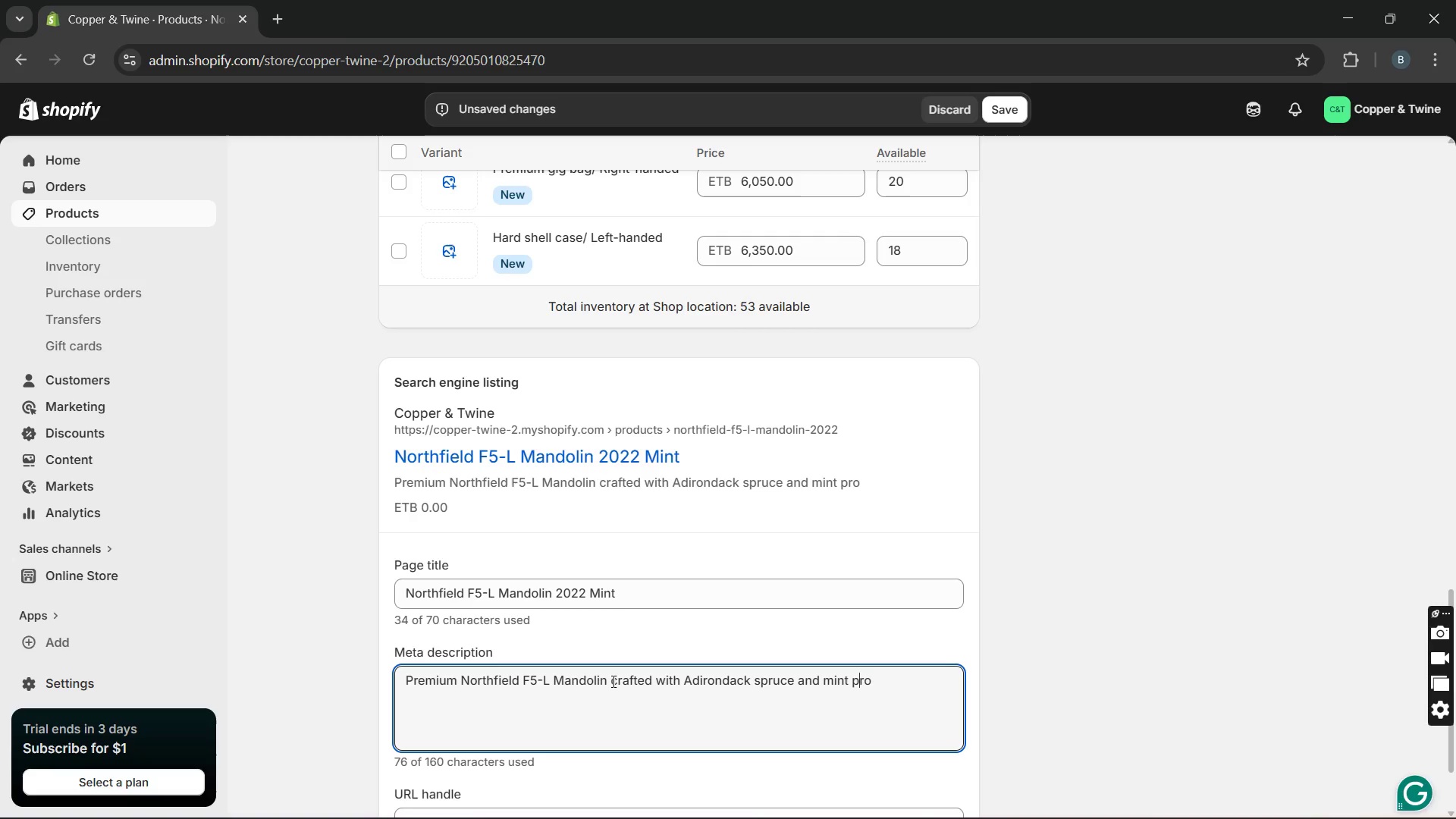 
key(ArrowLeft)
 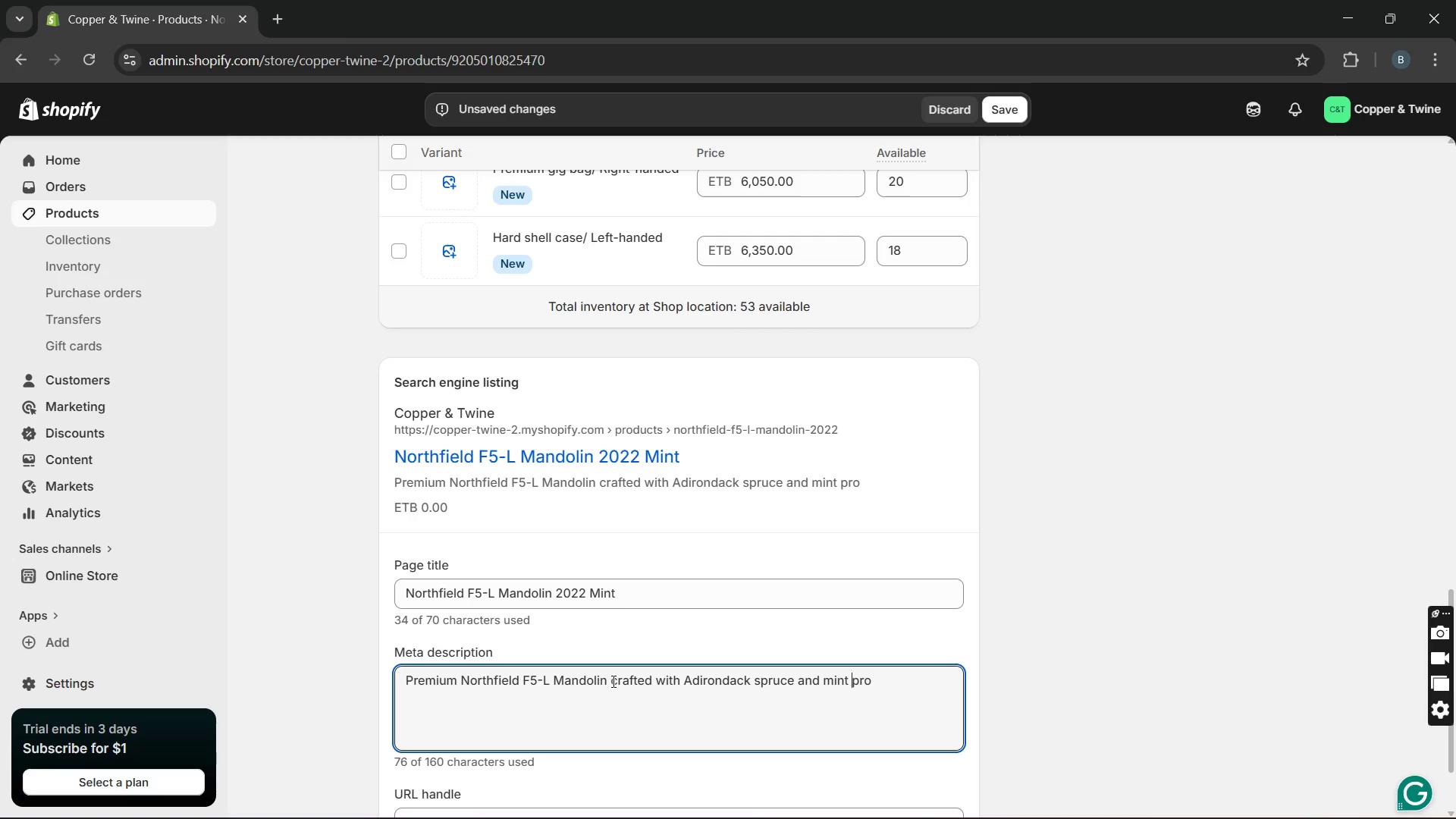 
key(ArrowLeft)
 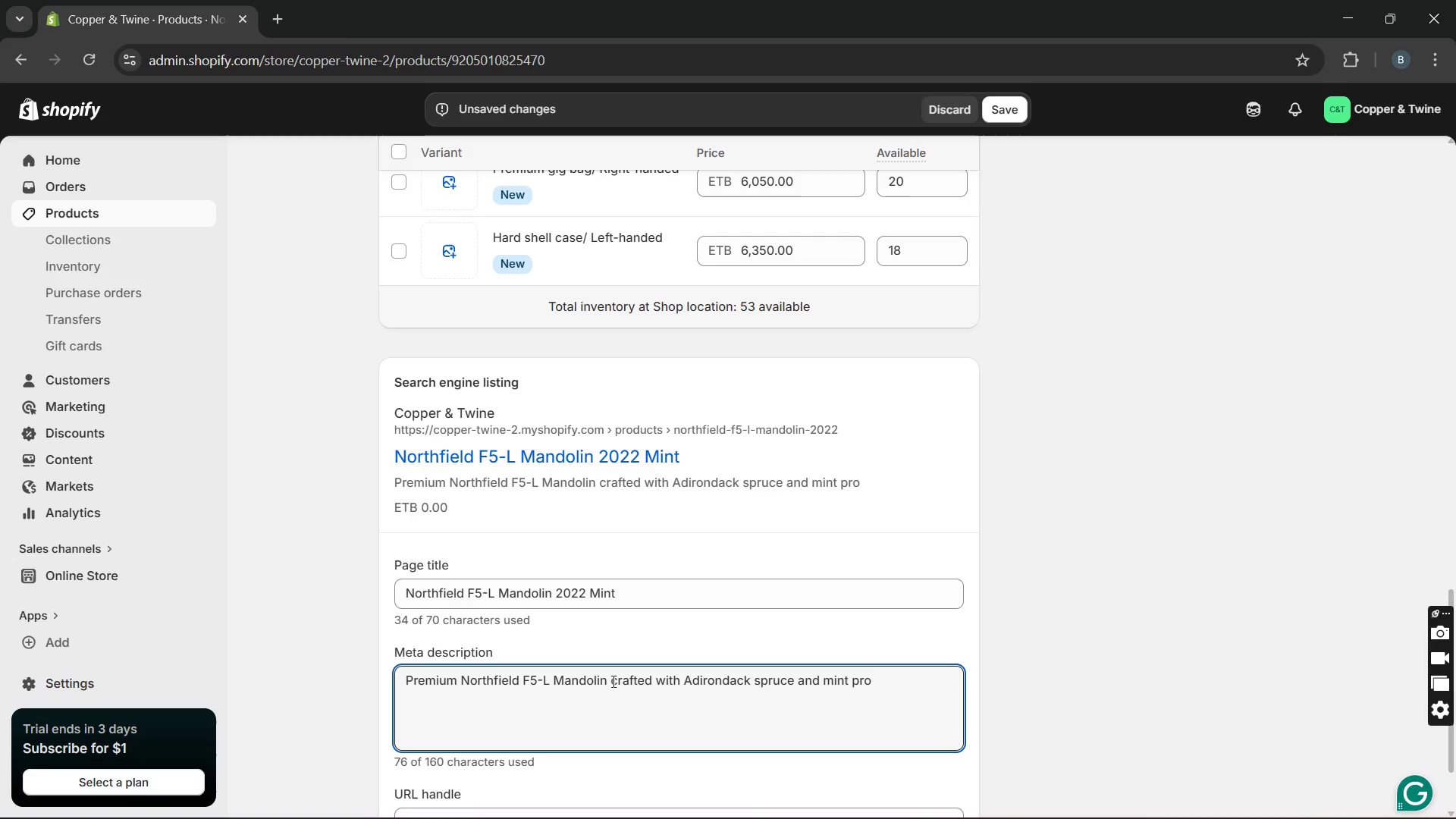 
type(-condition)
 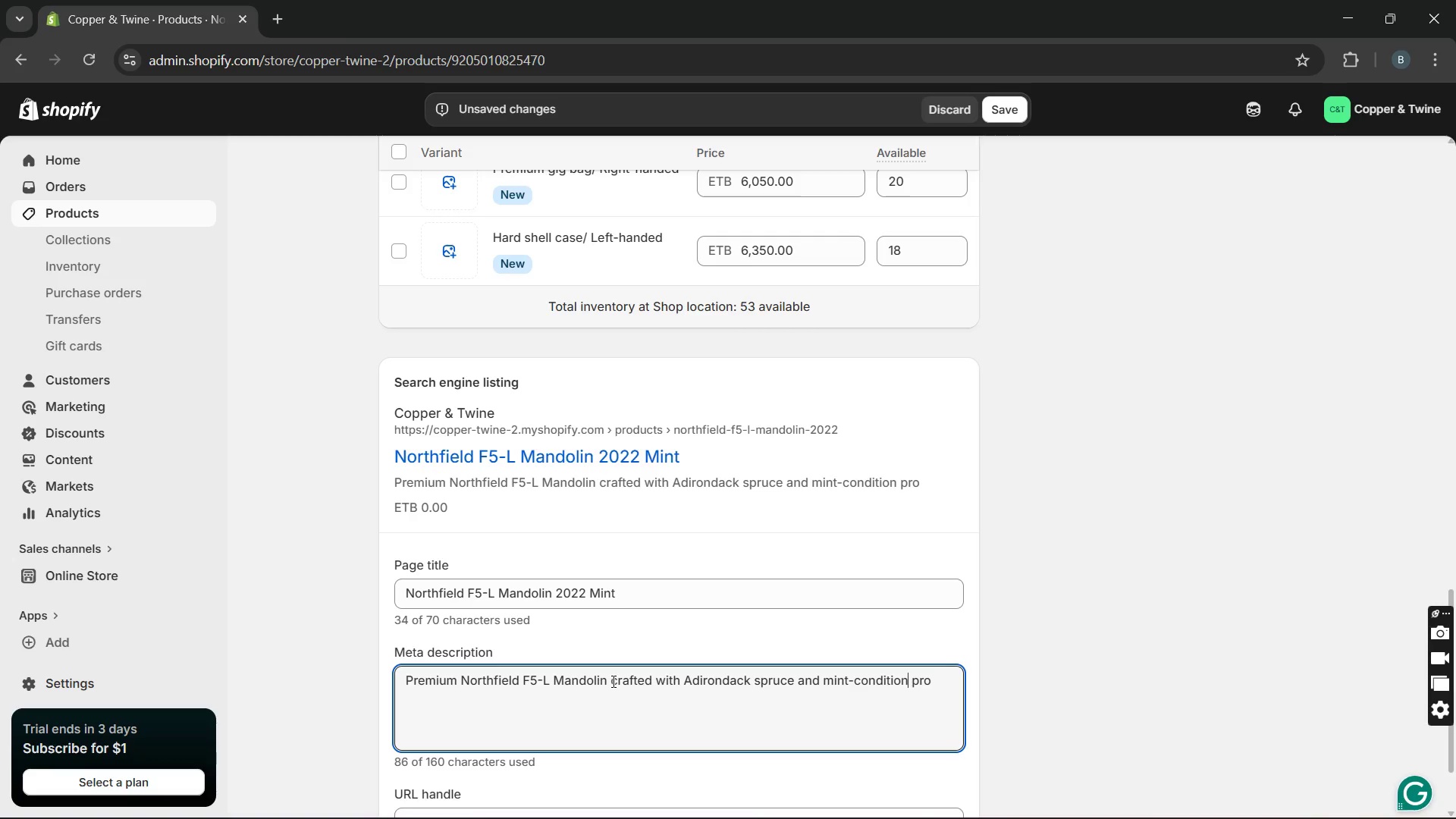 
hold_key(key=ArrowRight, duration=0.61)
 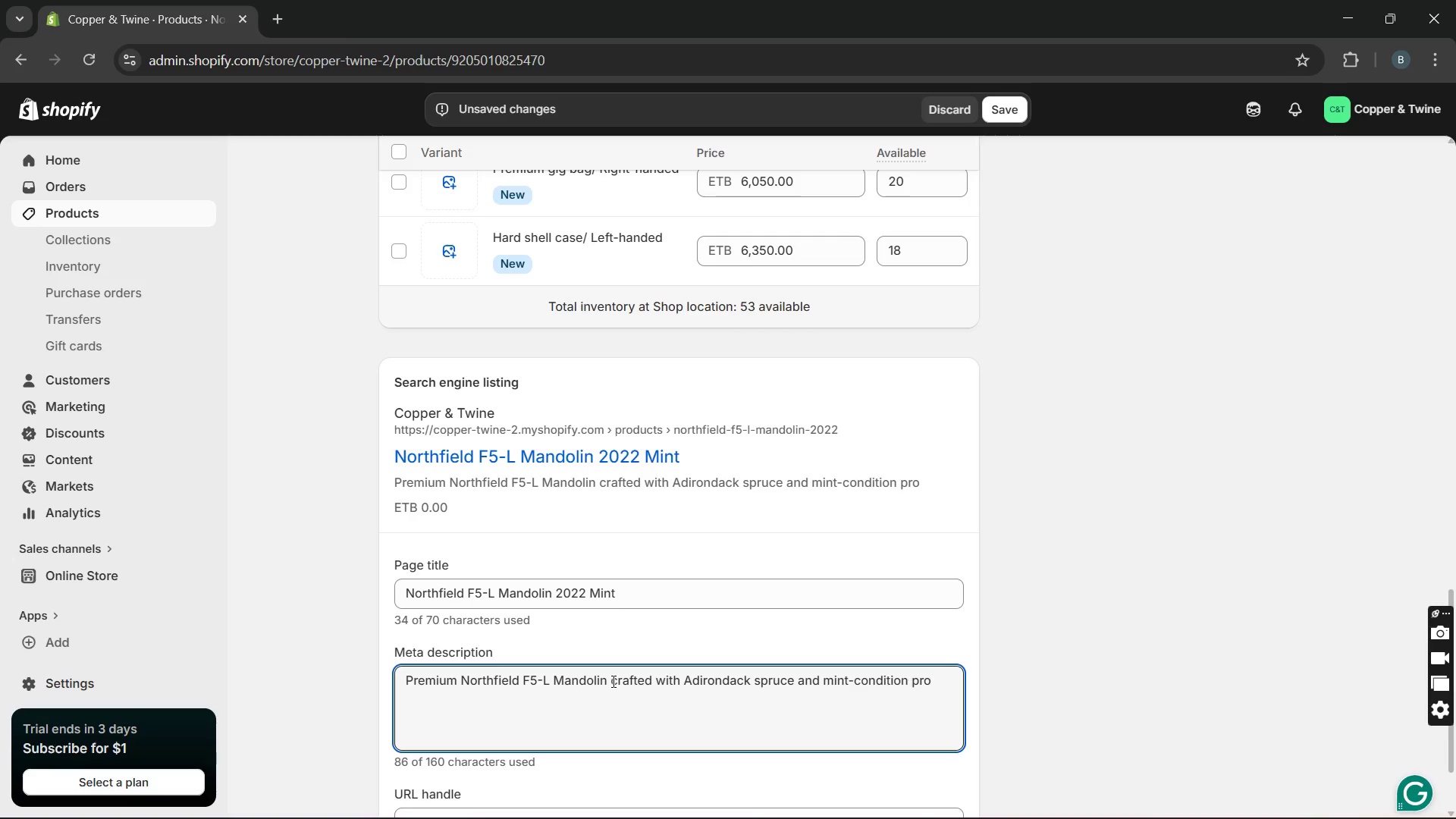 
type(fessional )
 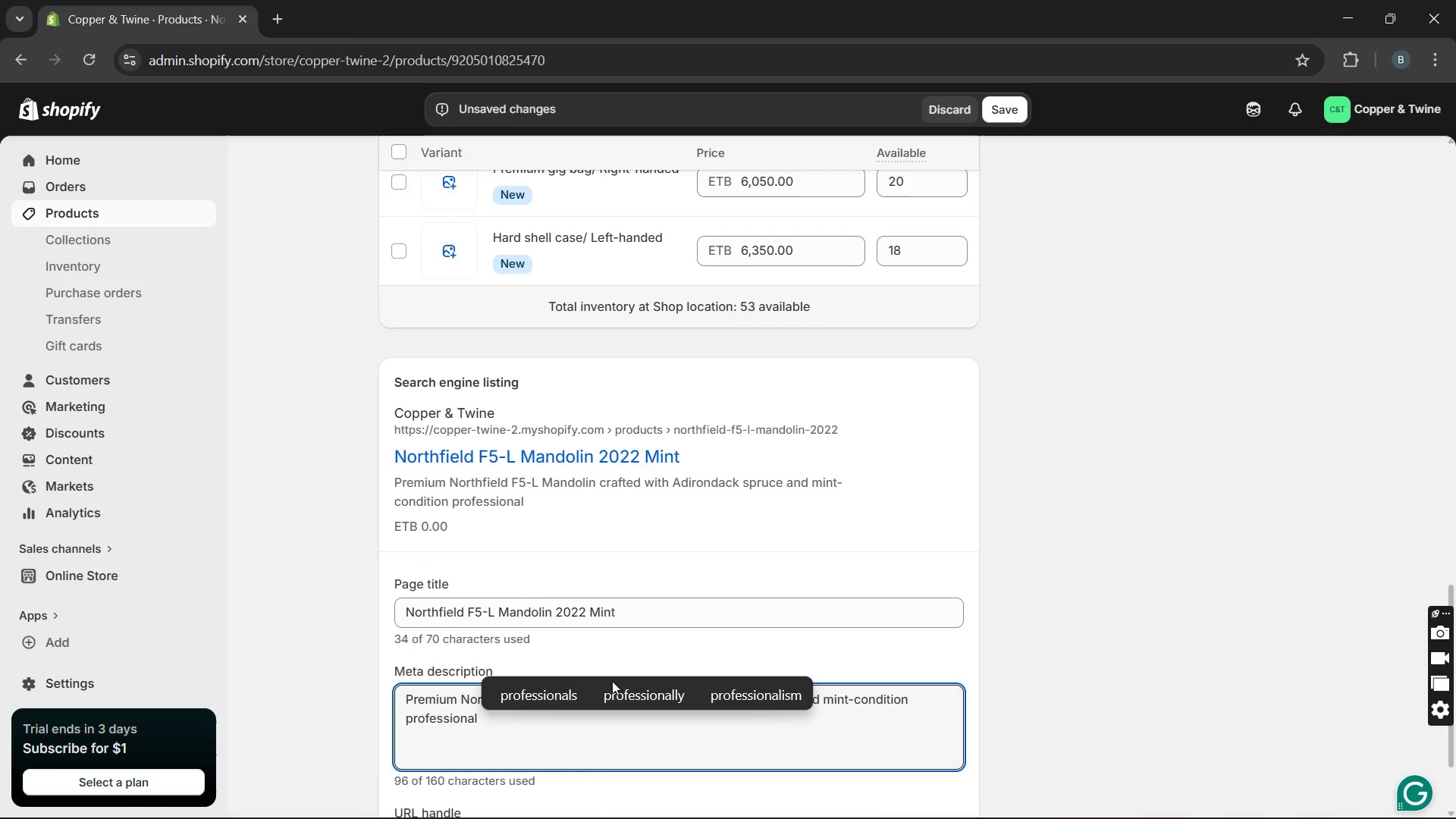 
type(sound qy)
key(Backspace)
type(uality )
 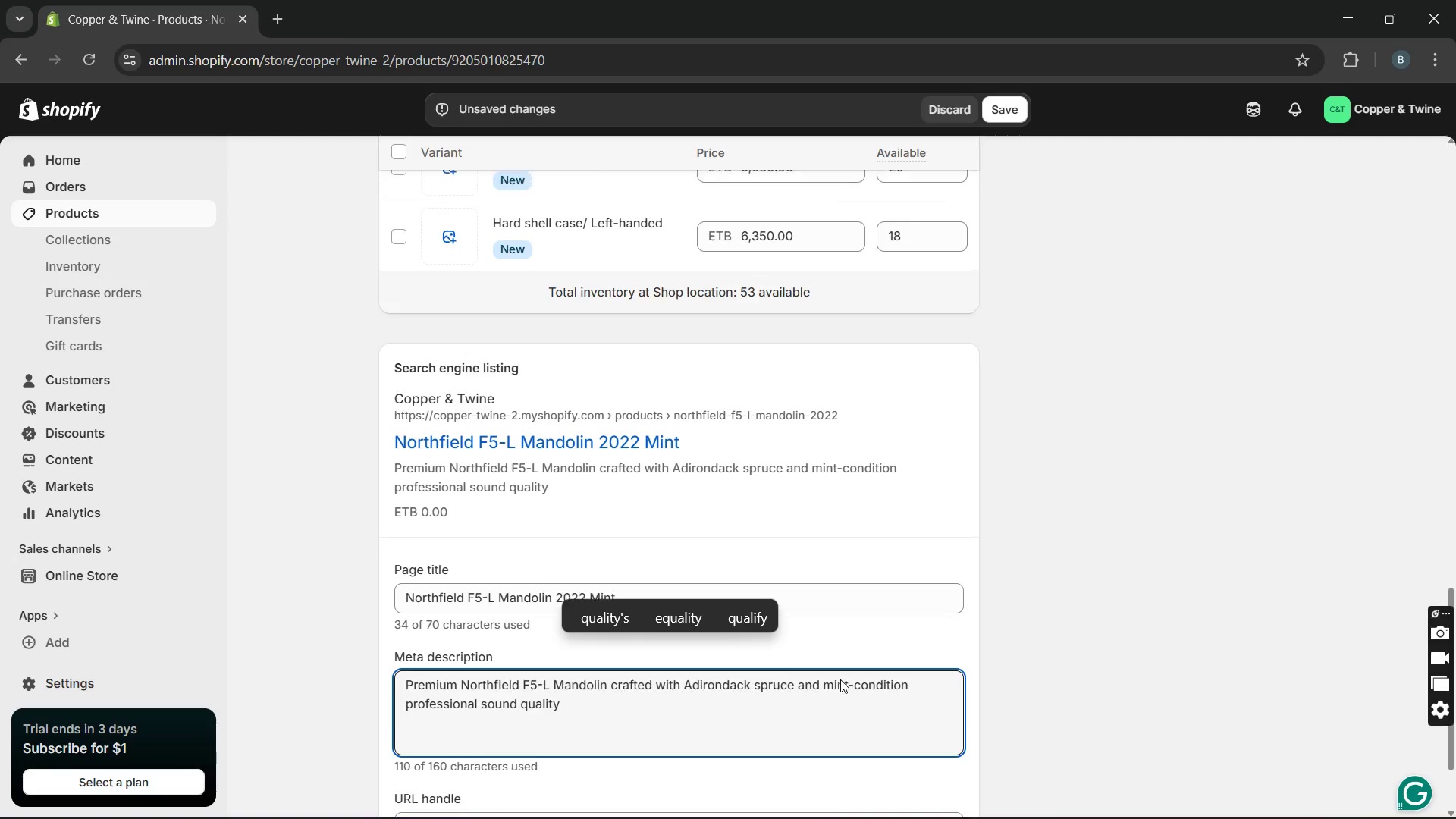 
wait(14.59)
 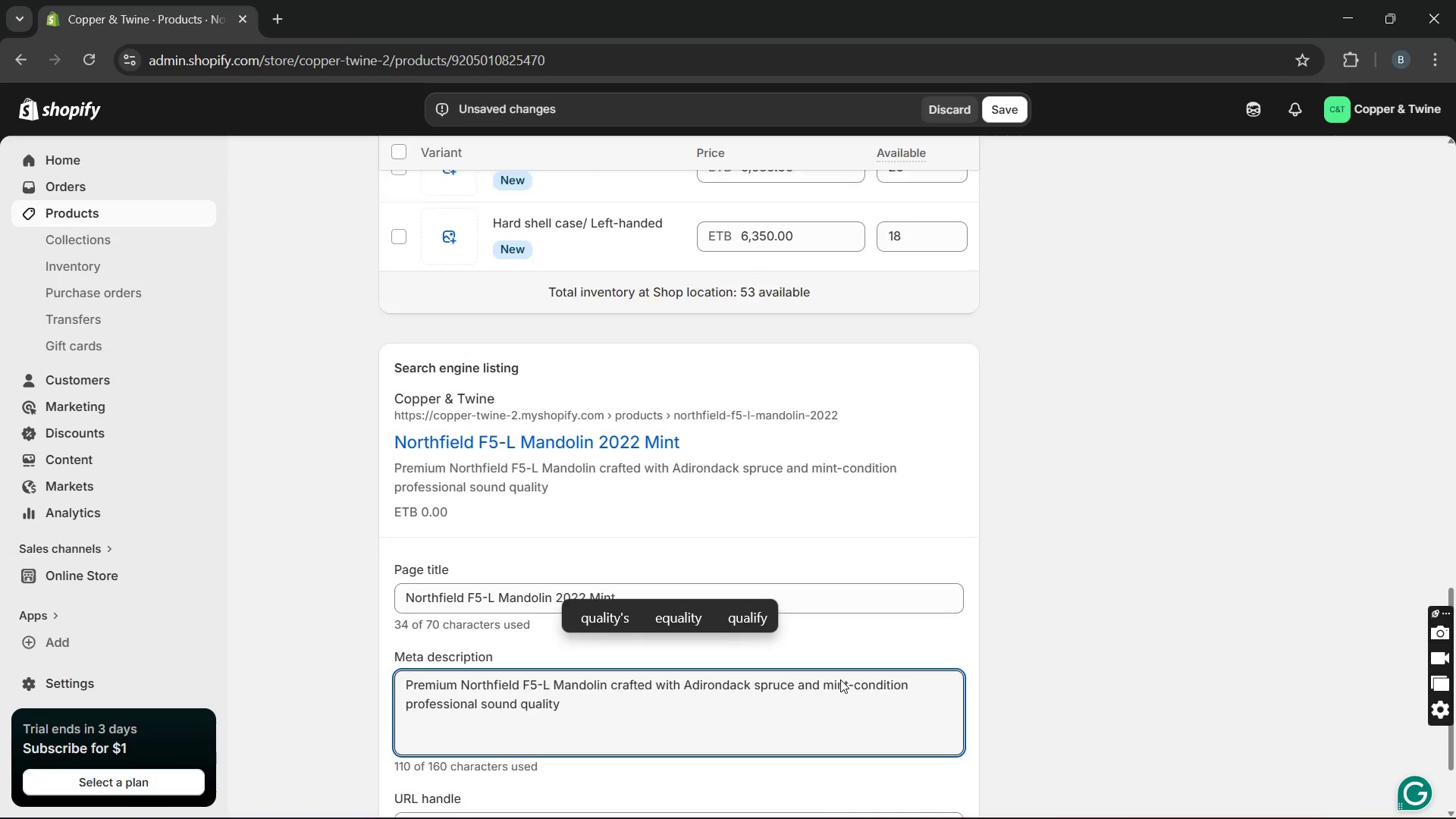 
left_click([622, 661])
 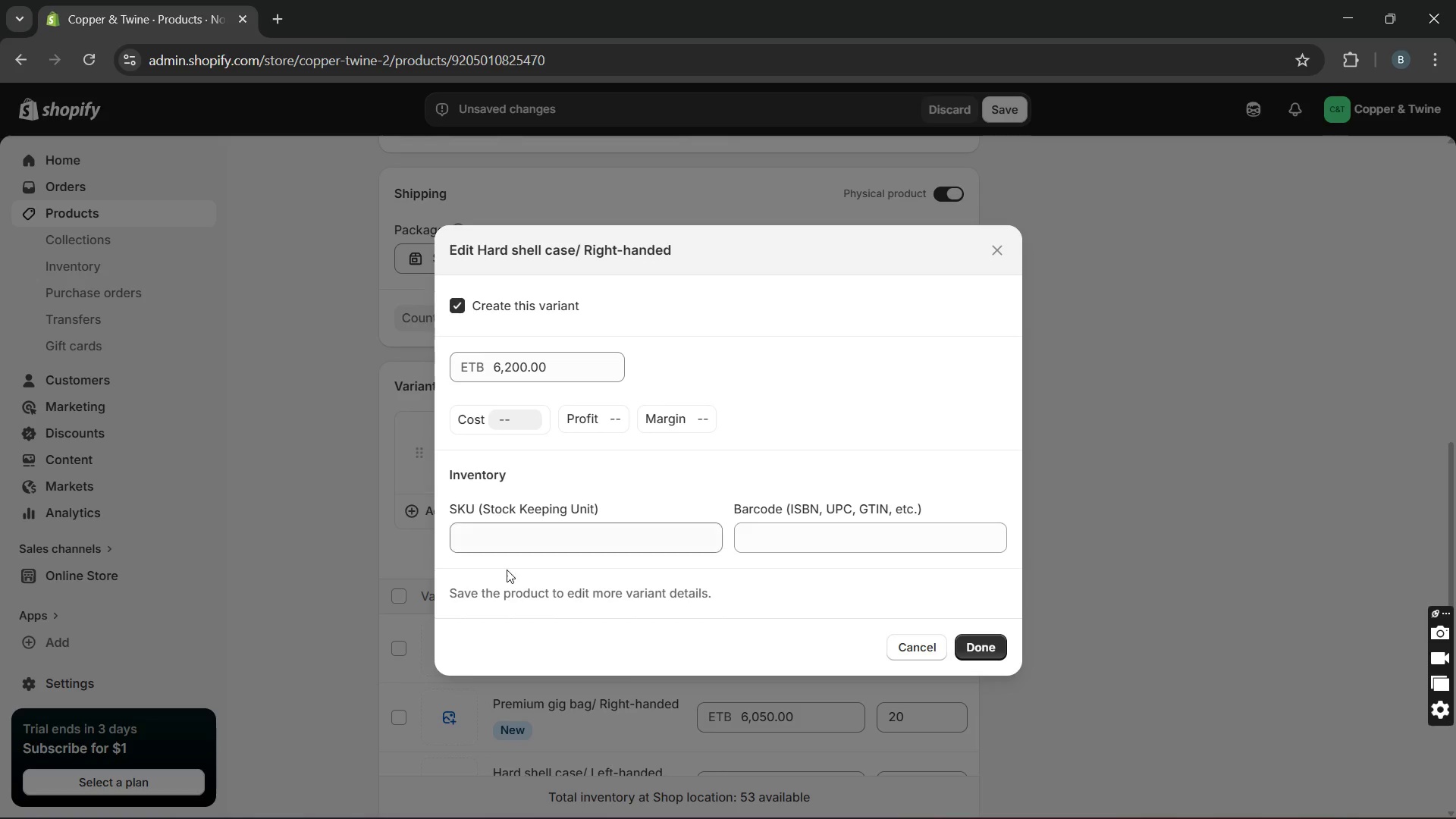 
left_click([494, 536])
 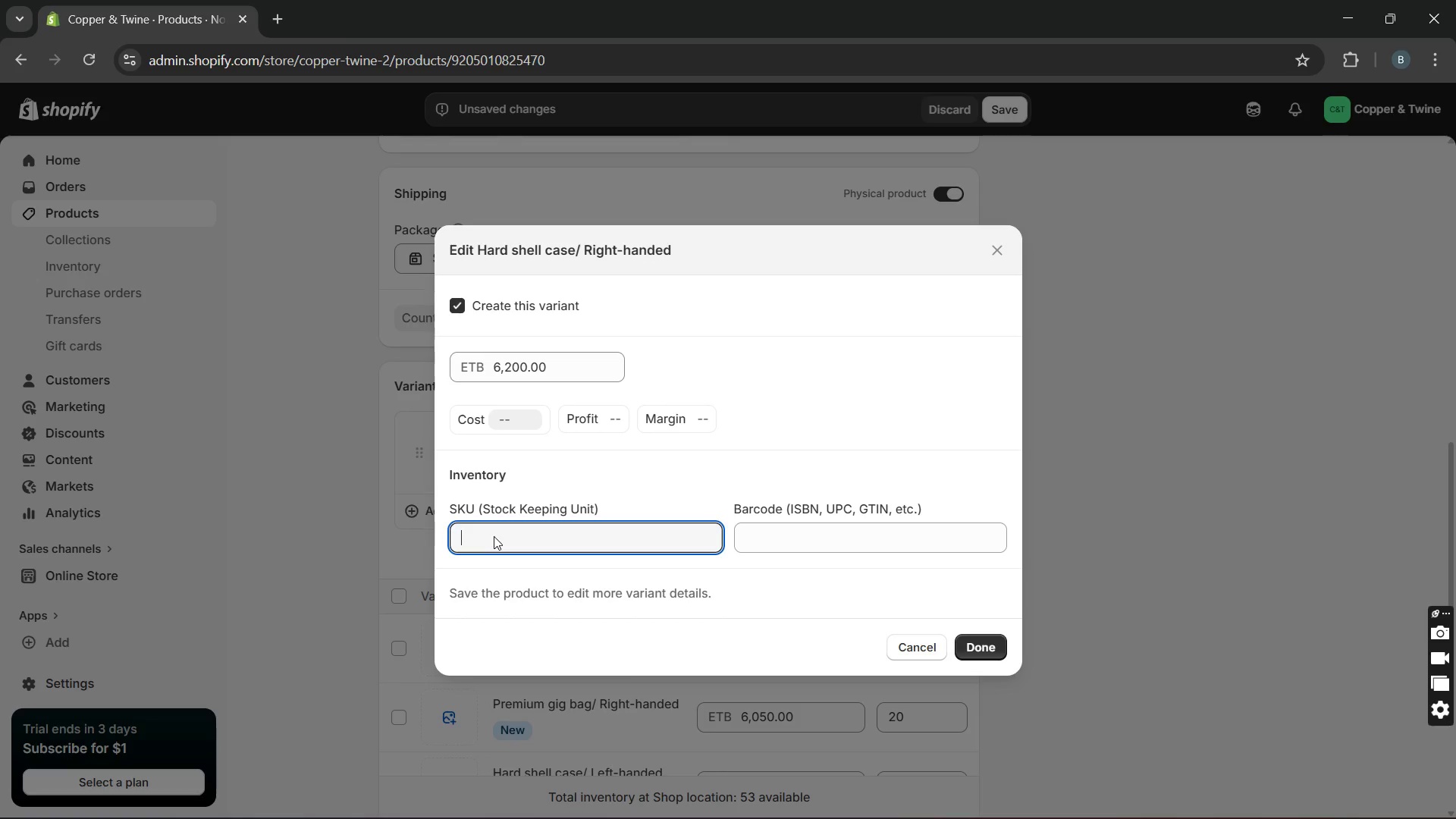 
type(CT-00007-TH)
key(Backspace)
key(Backspace)
type(RH-HSC)
 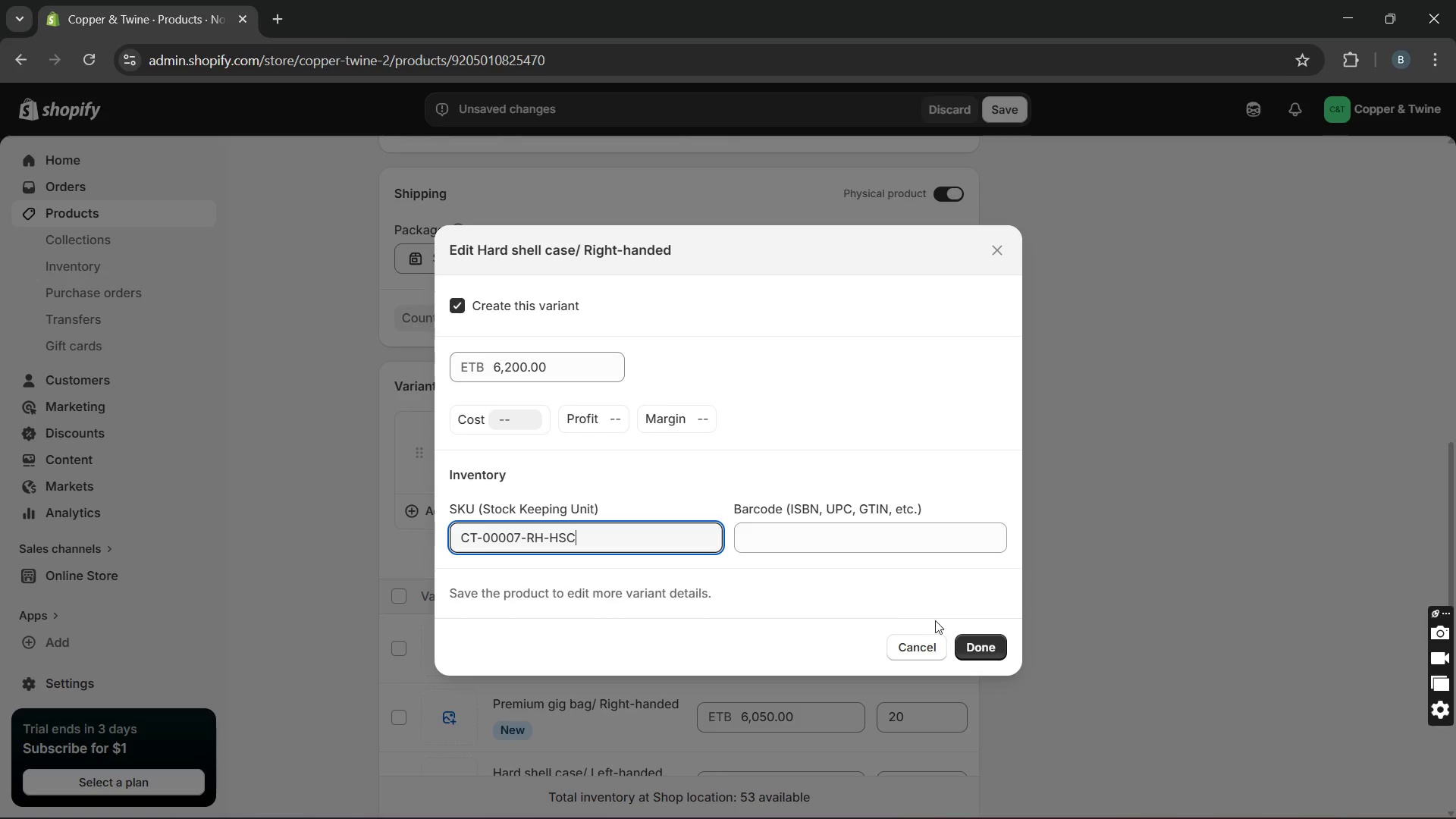 
left_click([982, 639])
 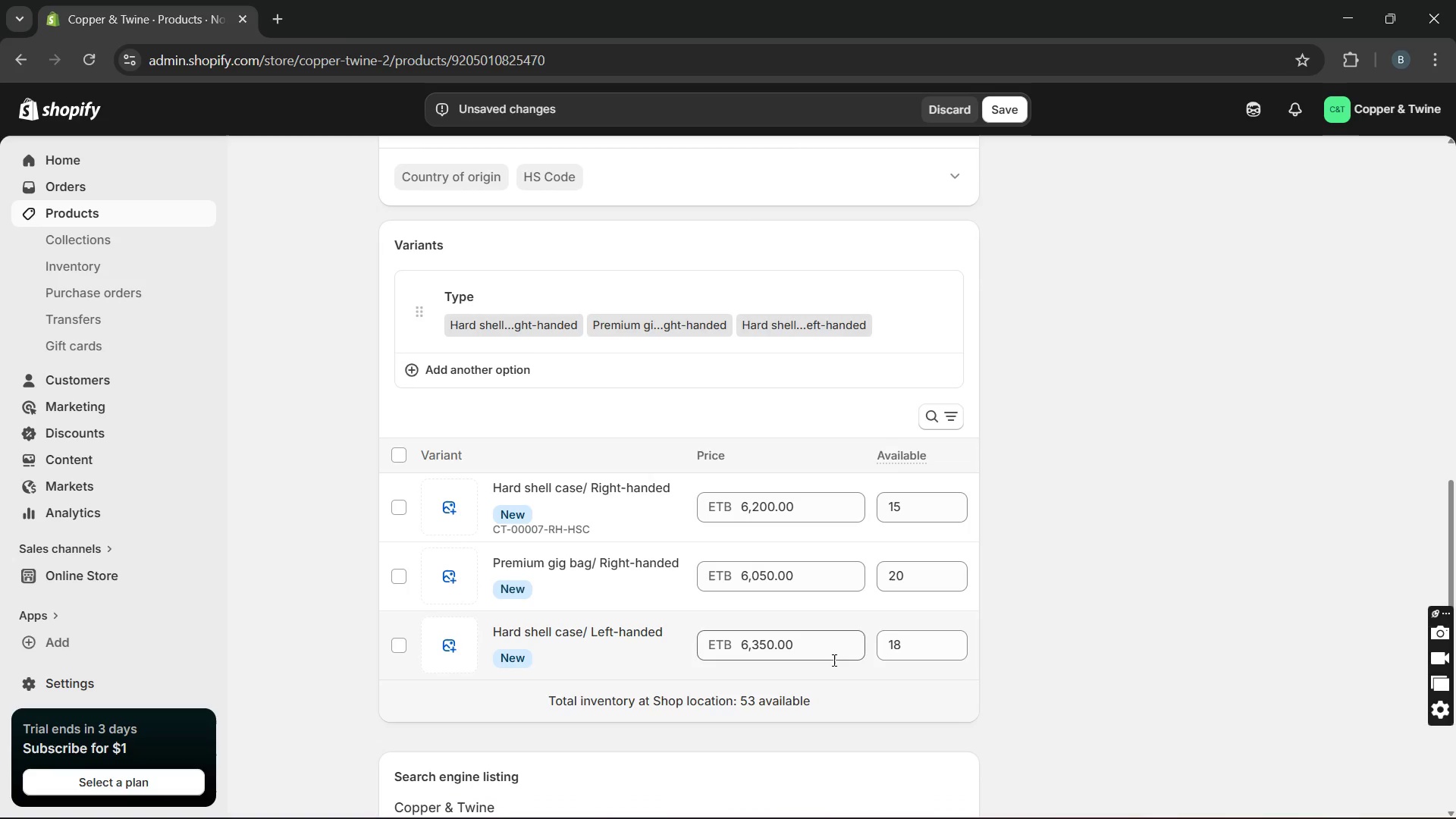 
left_click([563, 592])
 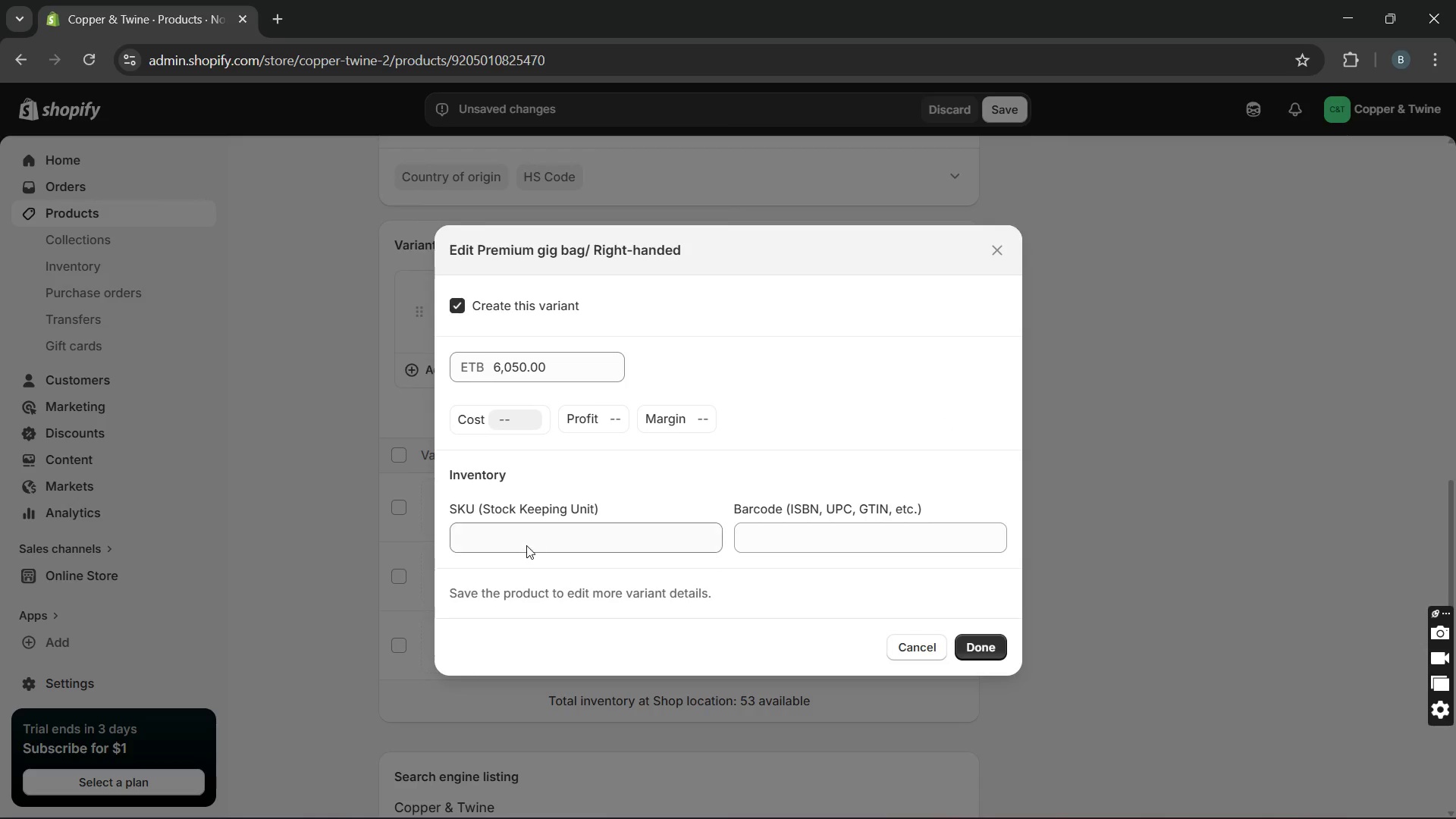 
type(CT-000)
 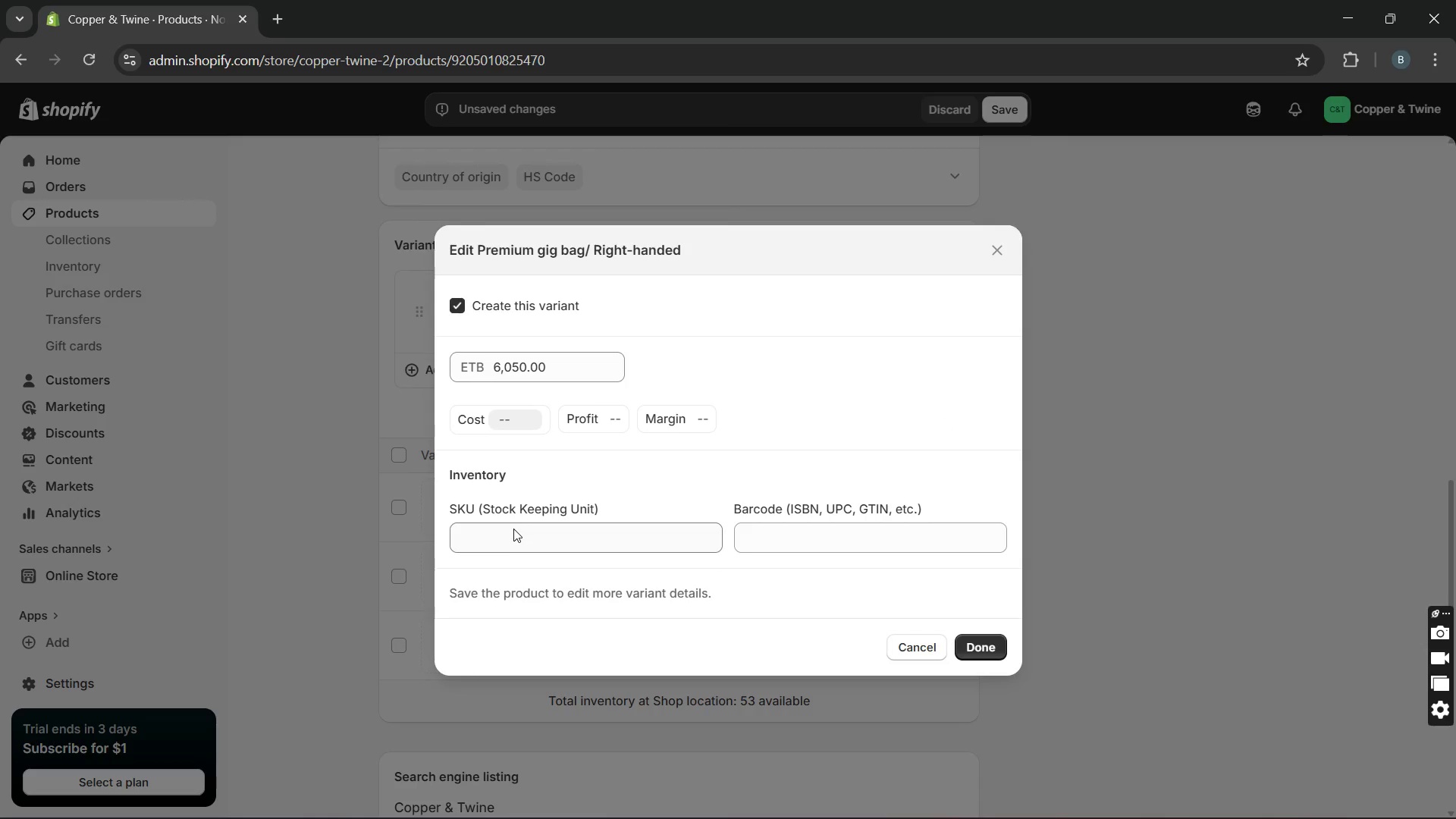 
left_click([513, 528])
 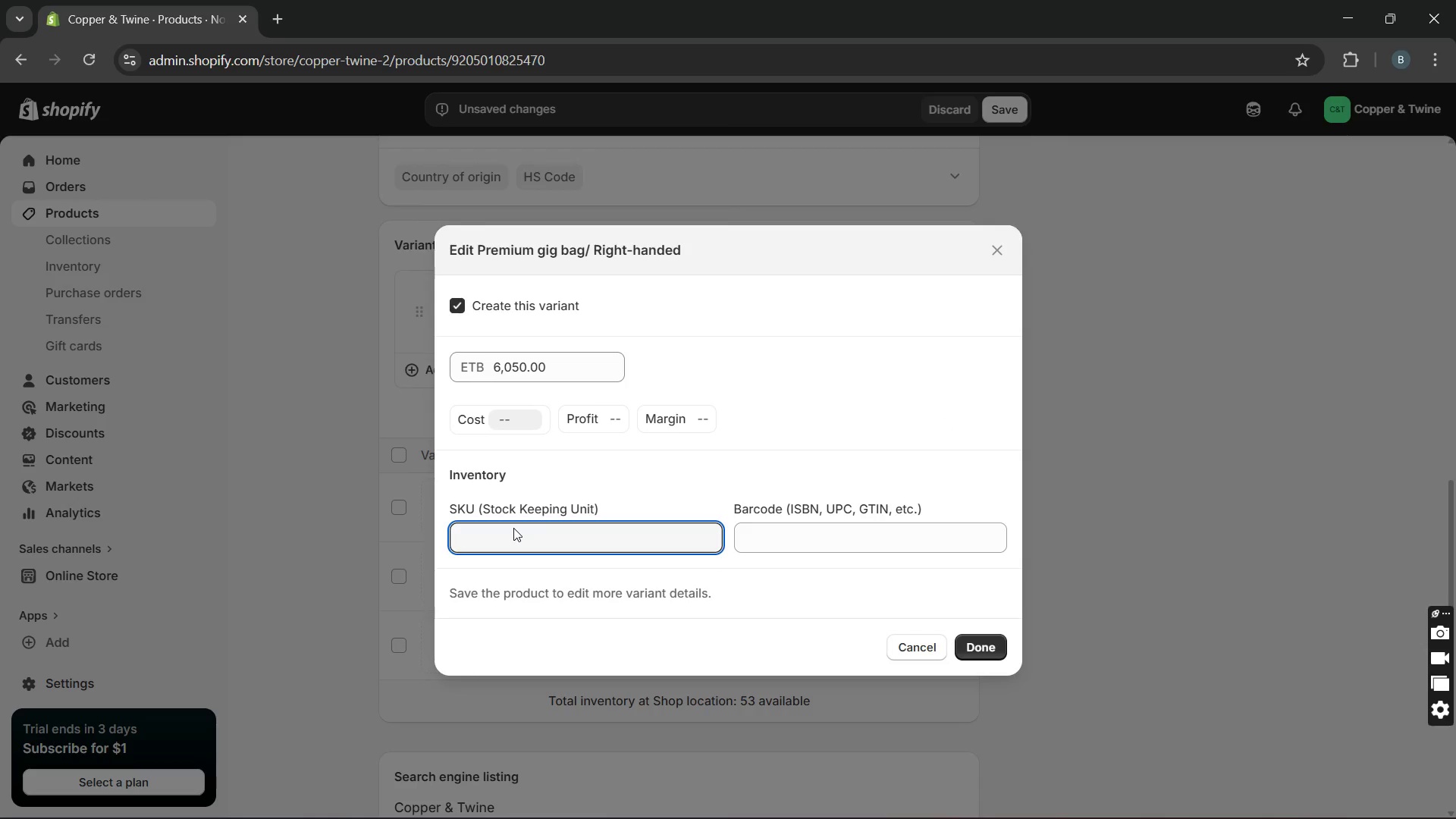 
type(CT-00007-RH-PGB)
 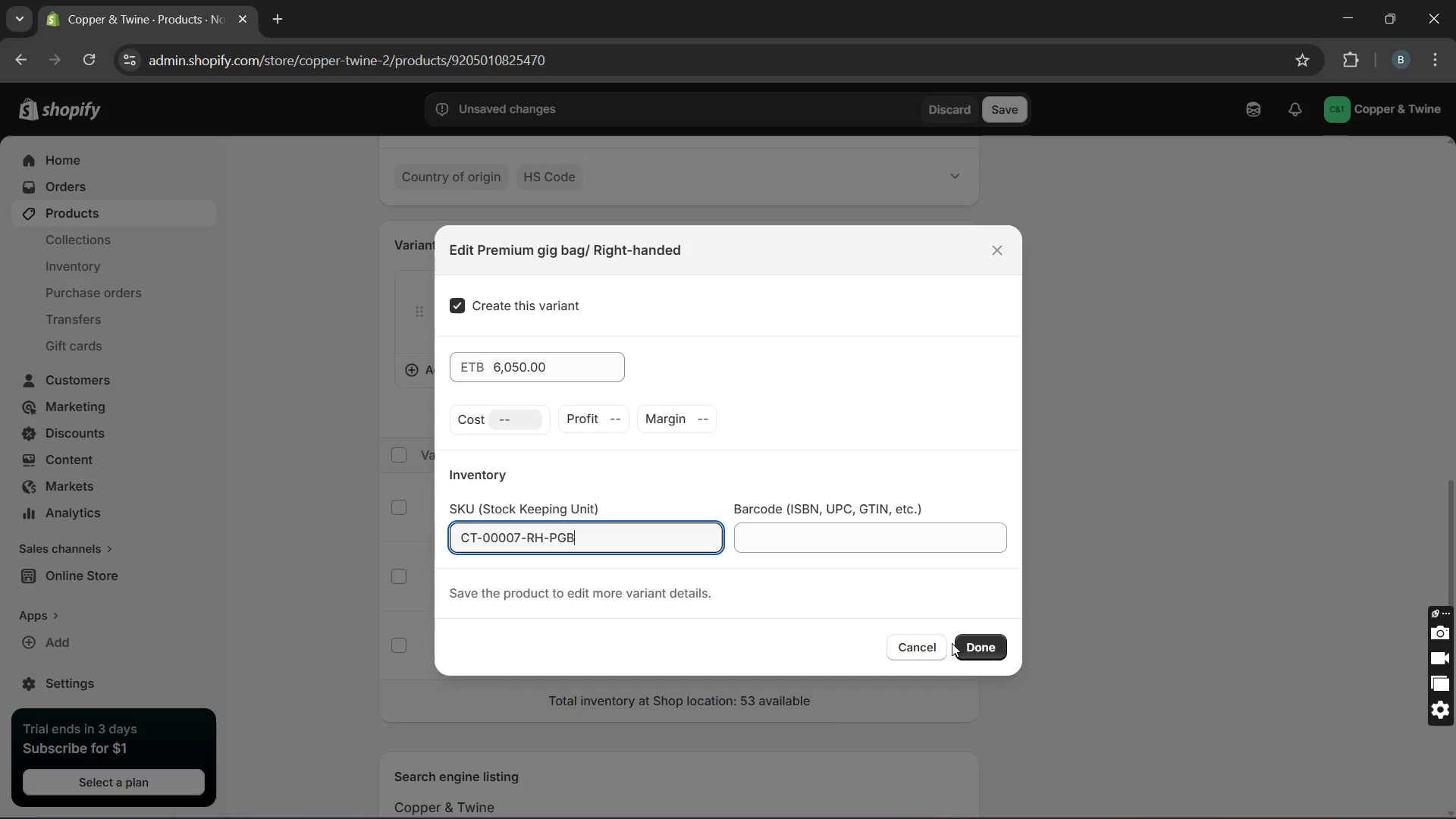 
wait(5.75)
 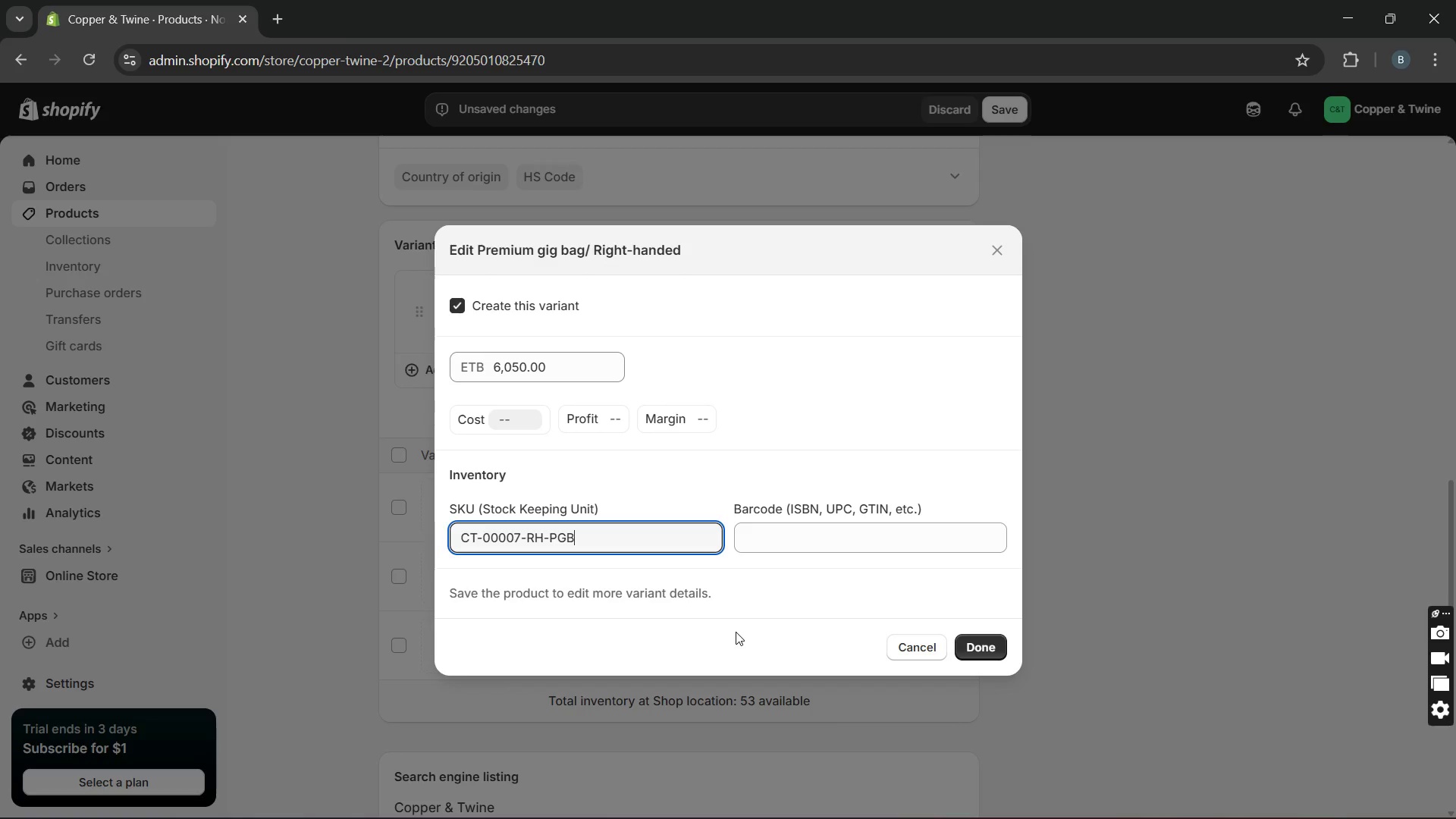 
left_click([952, 643])
 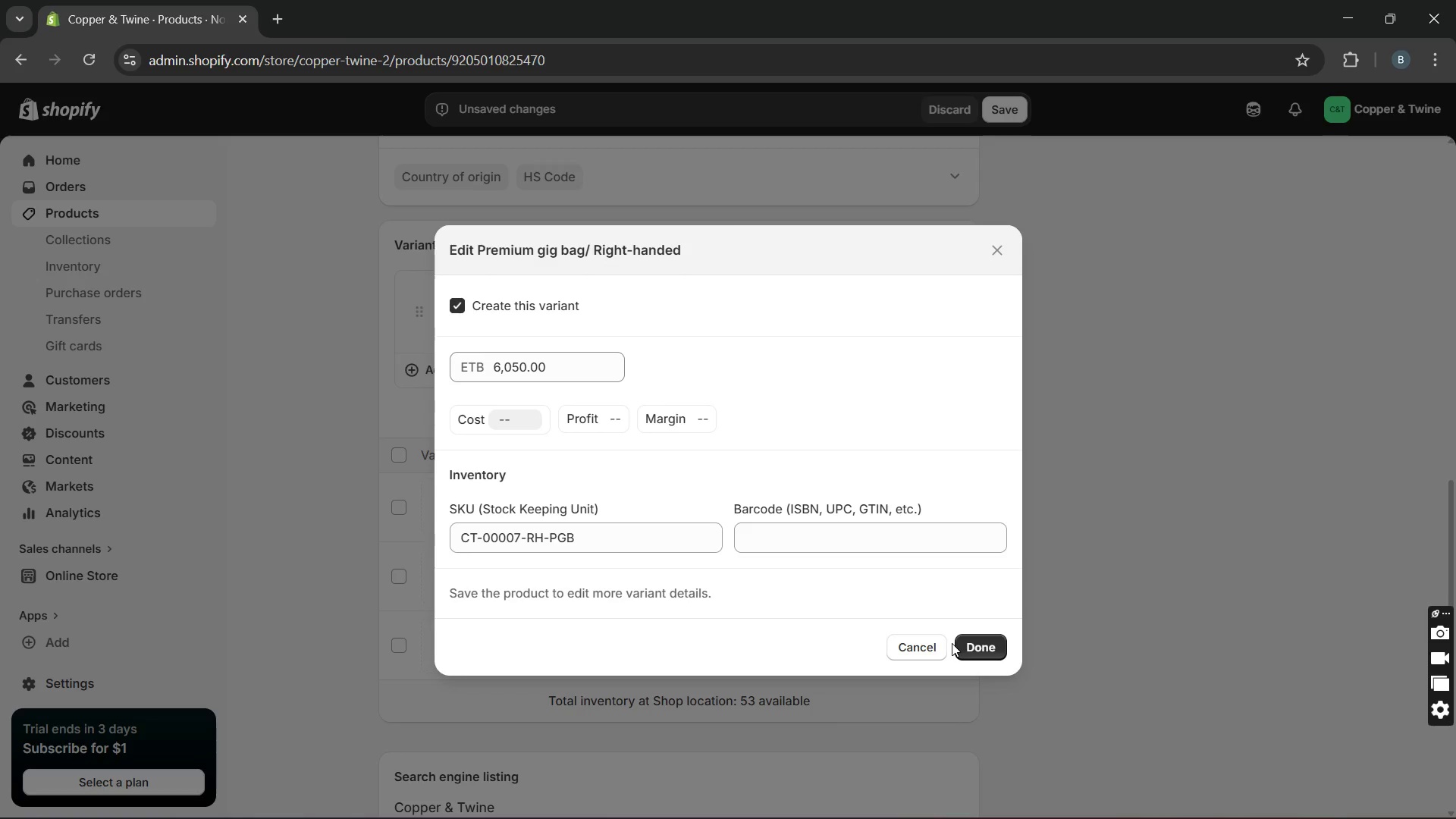 
left_click([972, 645])
 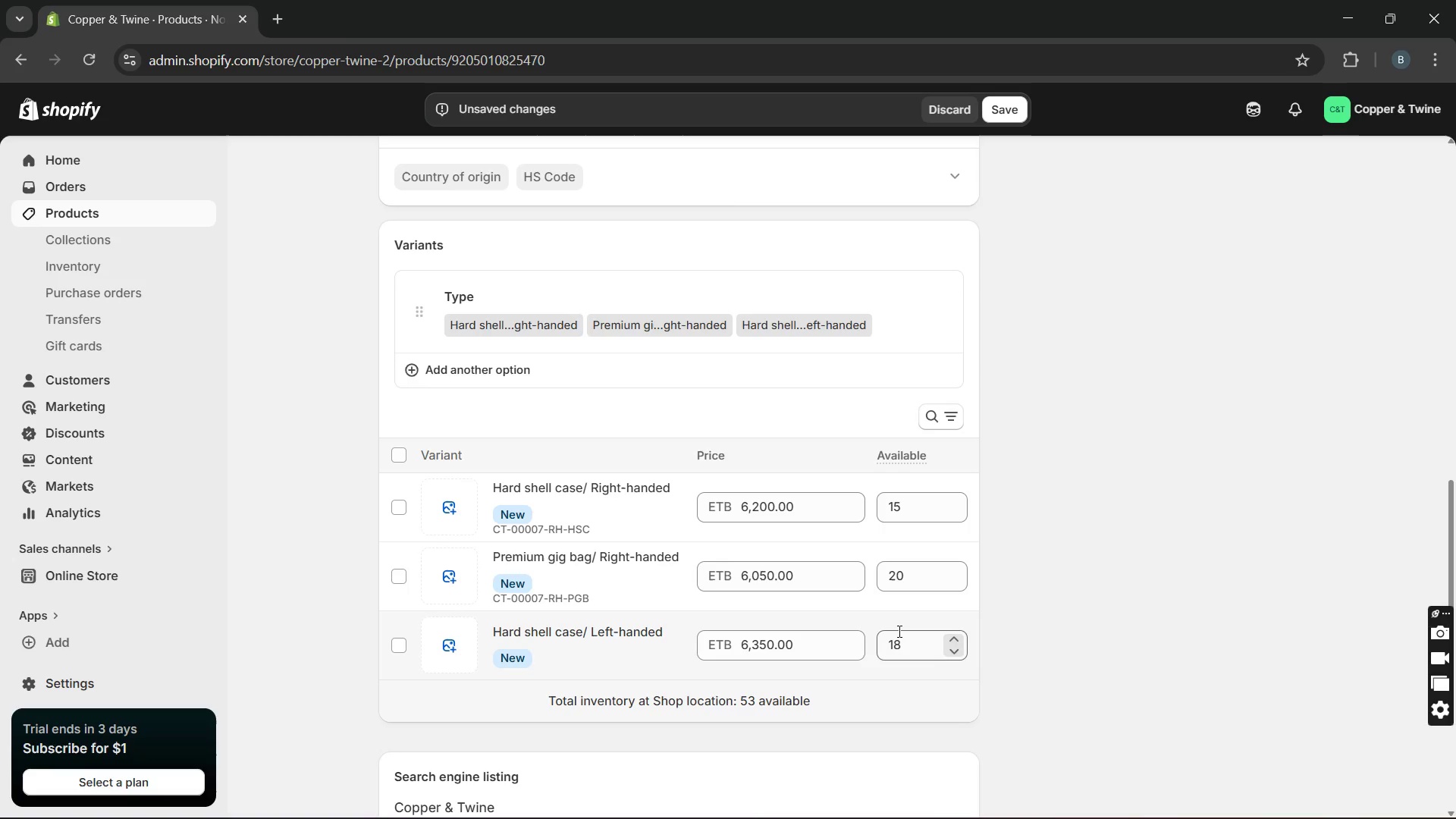 
left_click([603, 647])
 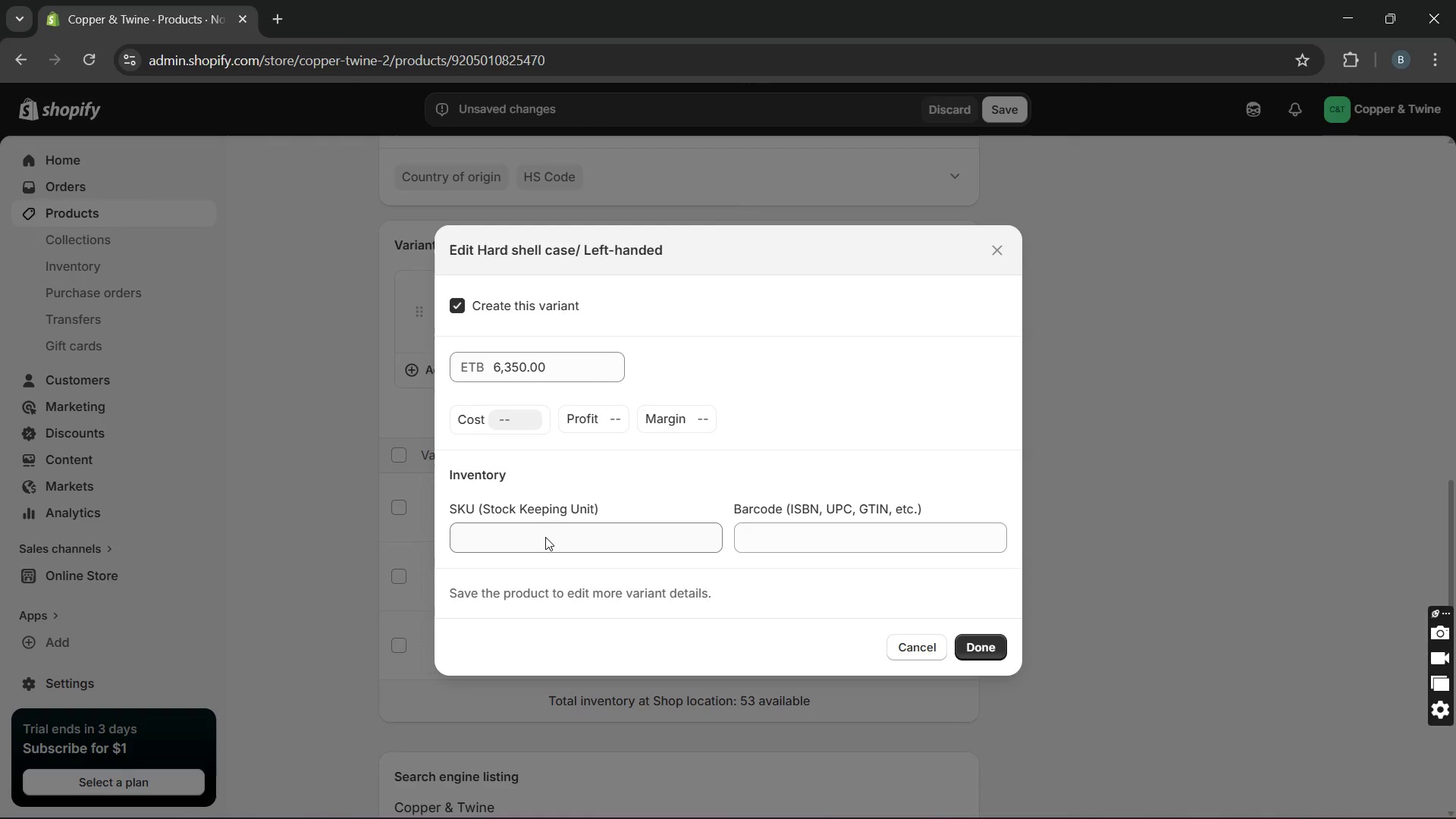 
left_click([544, 534])
 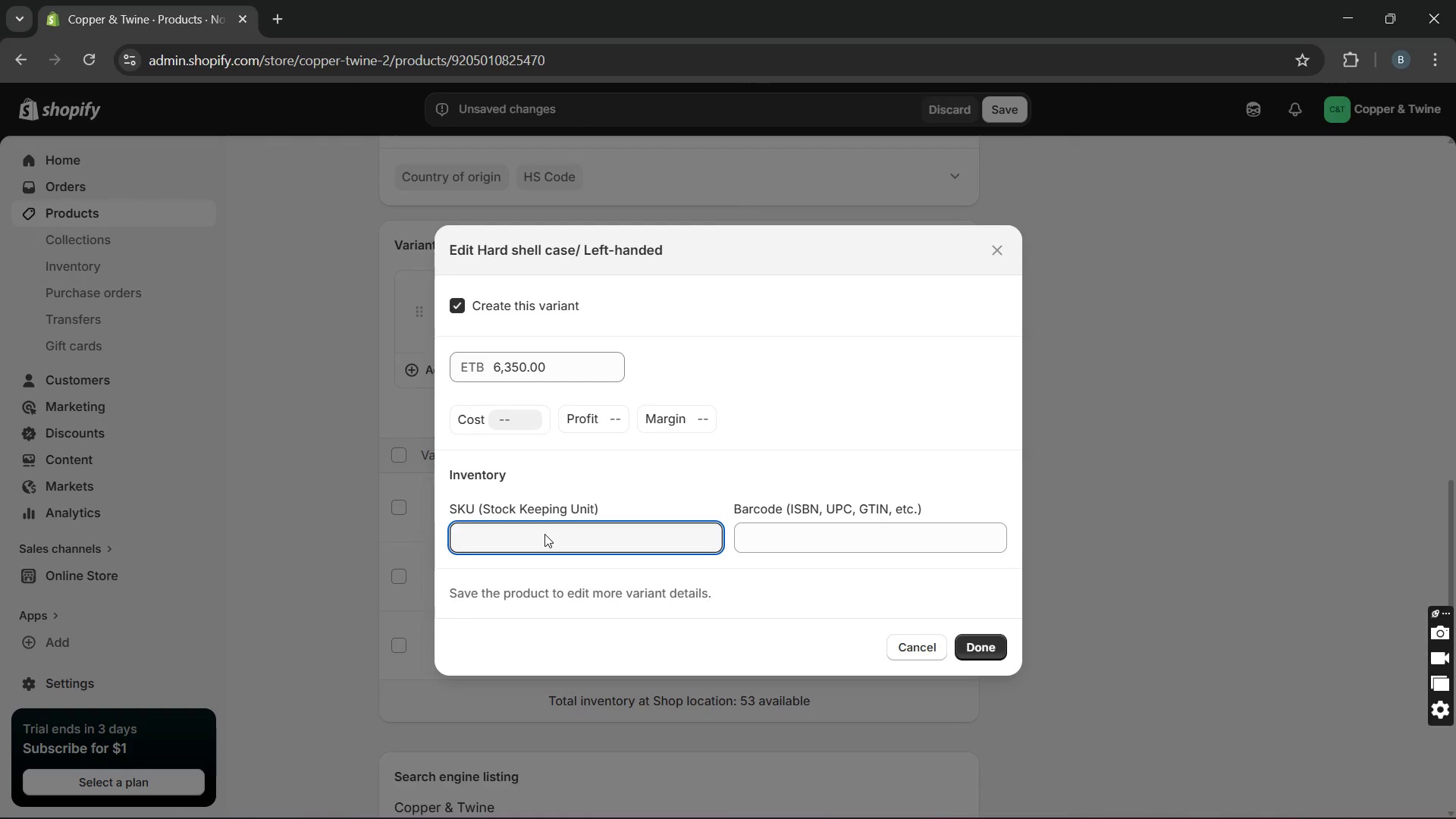 
type(CT-00007-LH-HSC)
 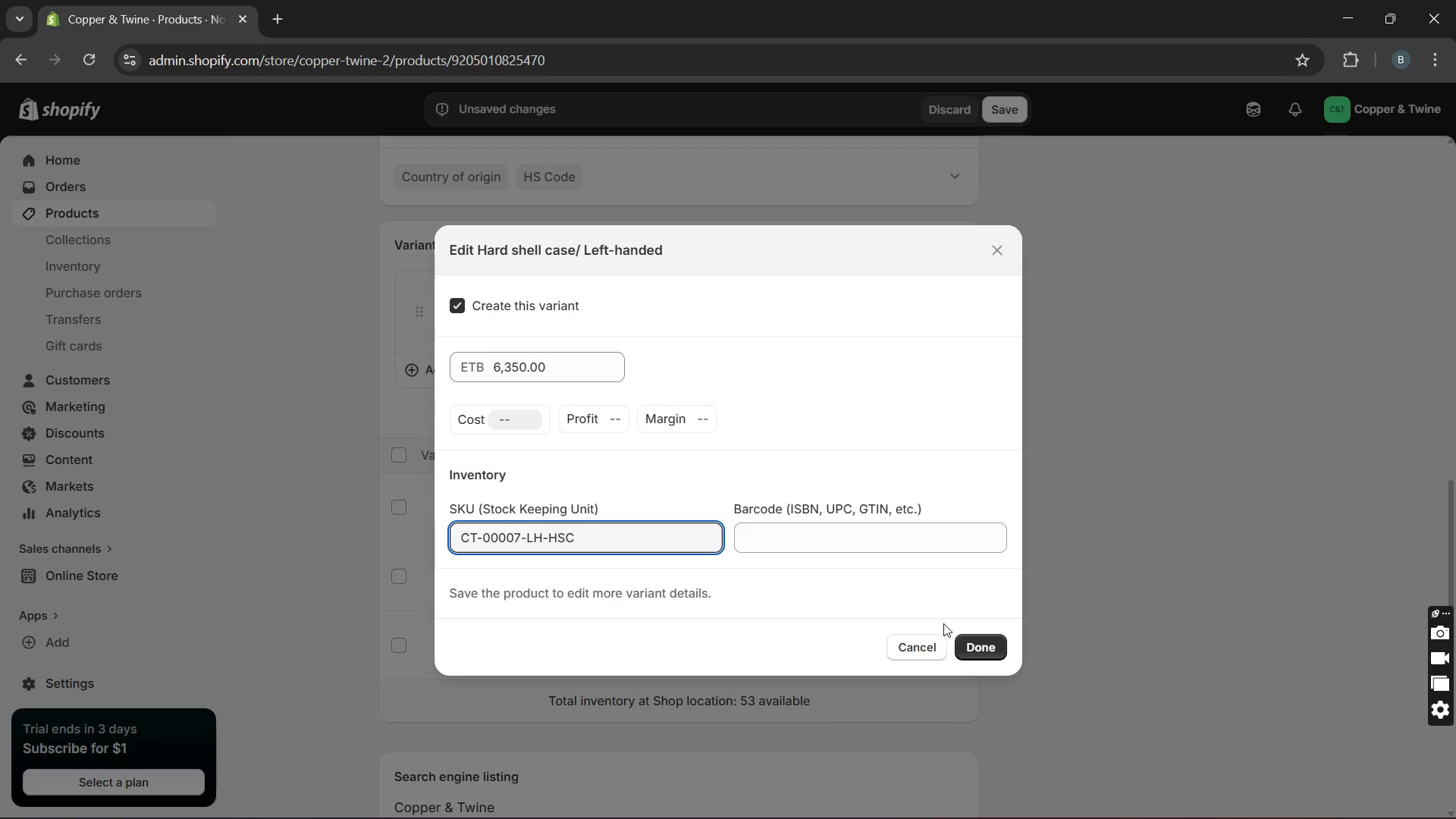 
left_click([966, 635])
 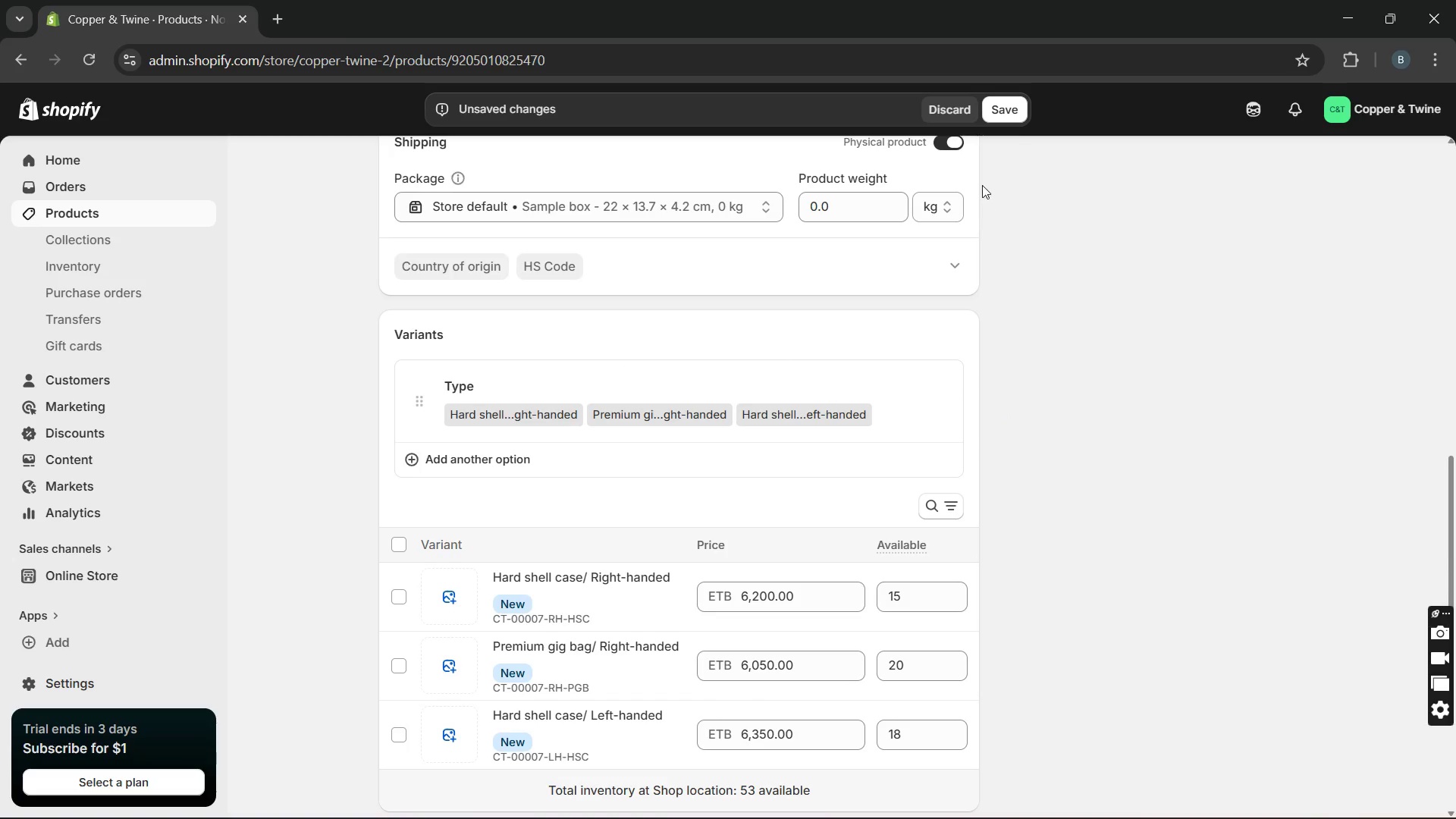 
left_click([999, 119])
 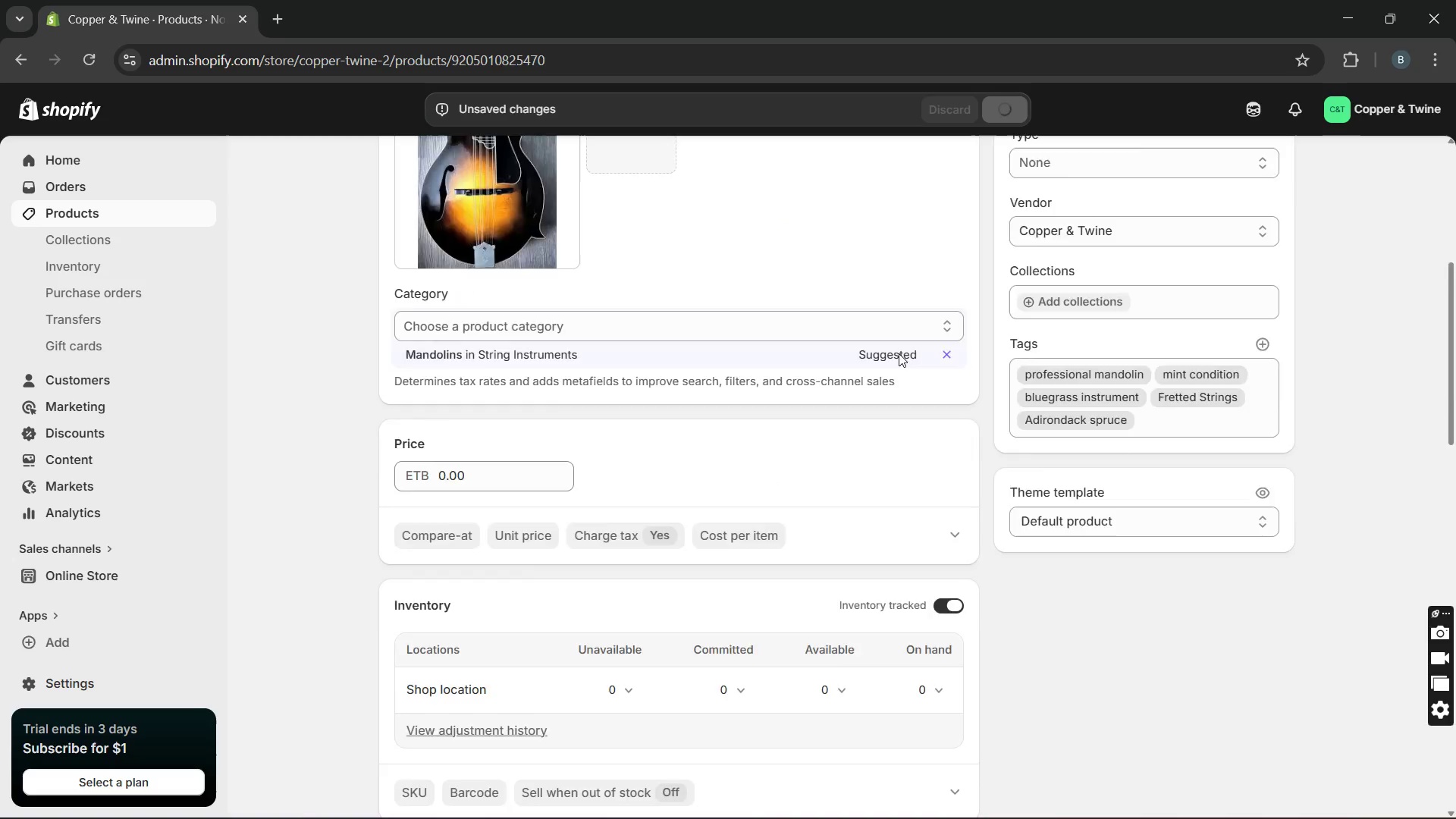 
wait(8.97)
 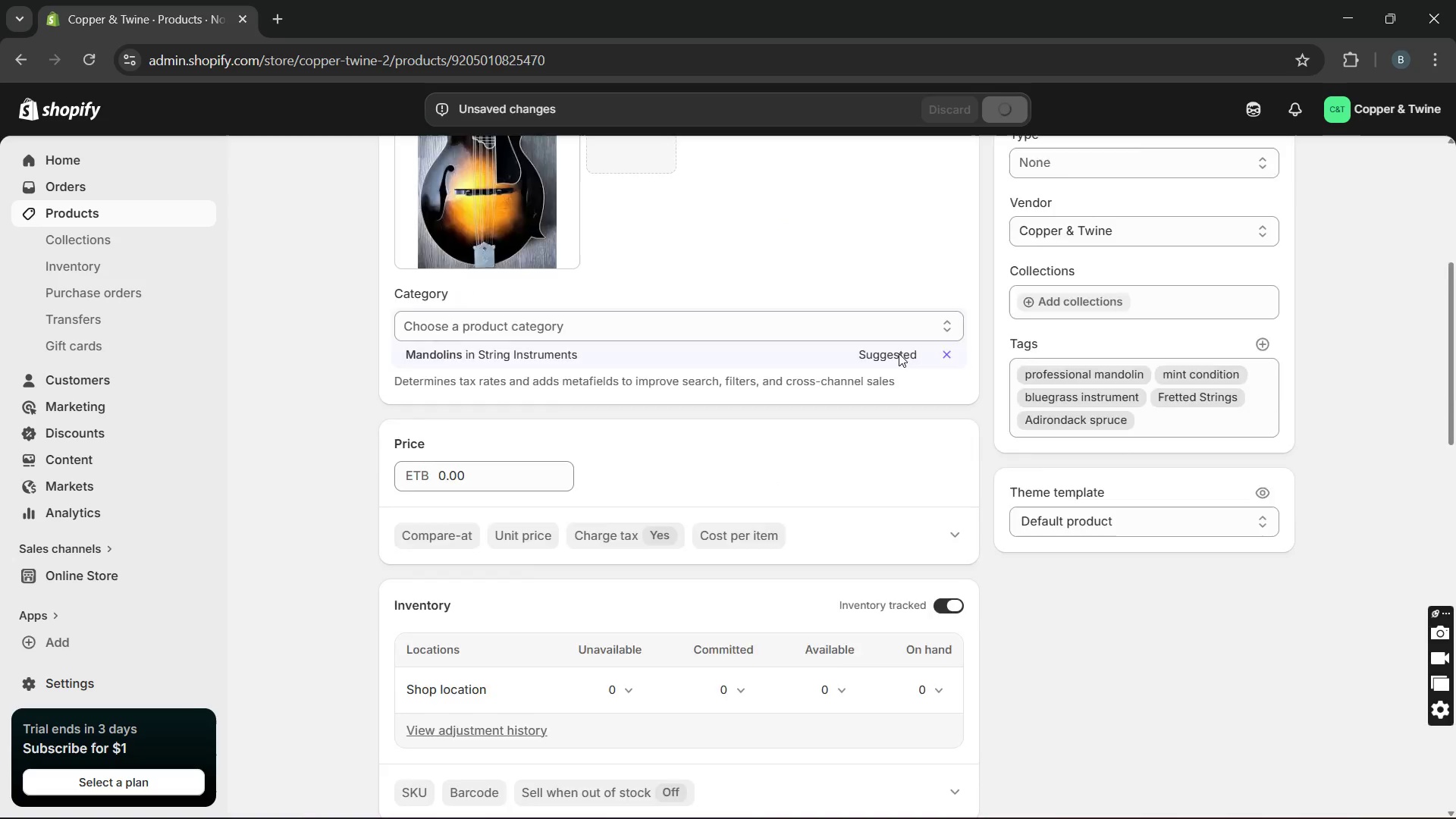 
left_click([182, 215])
 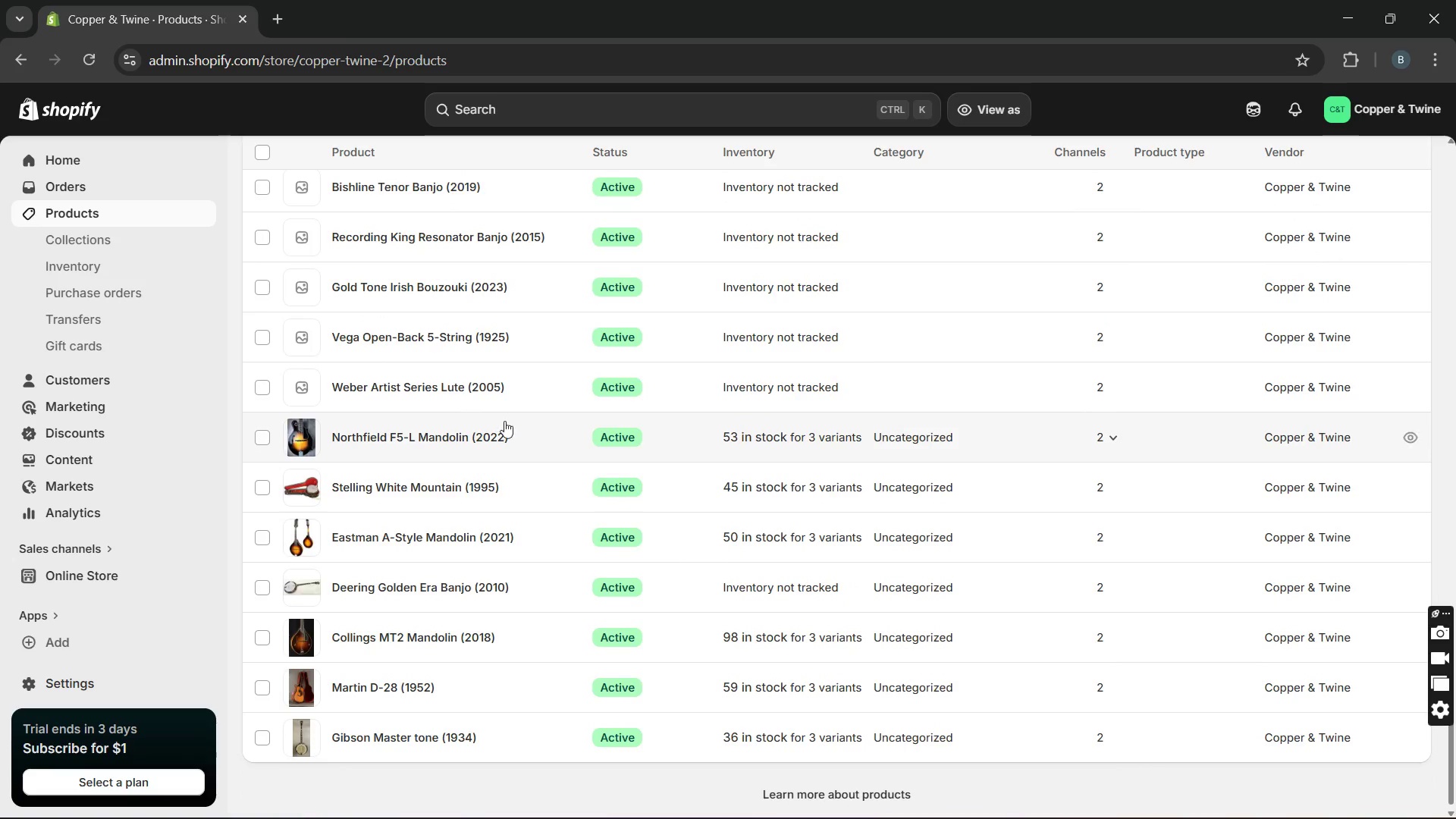 
wait(18.47)
 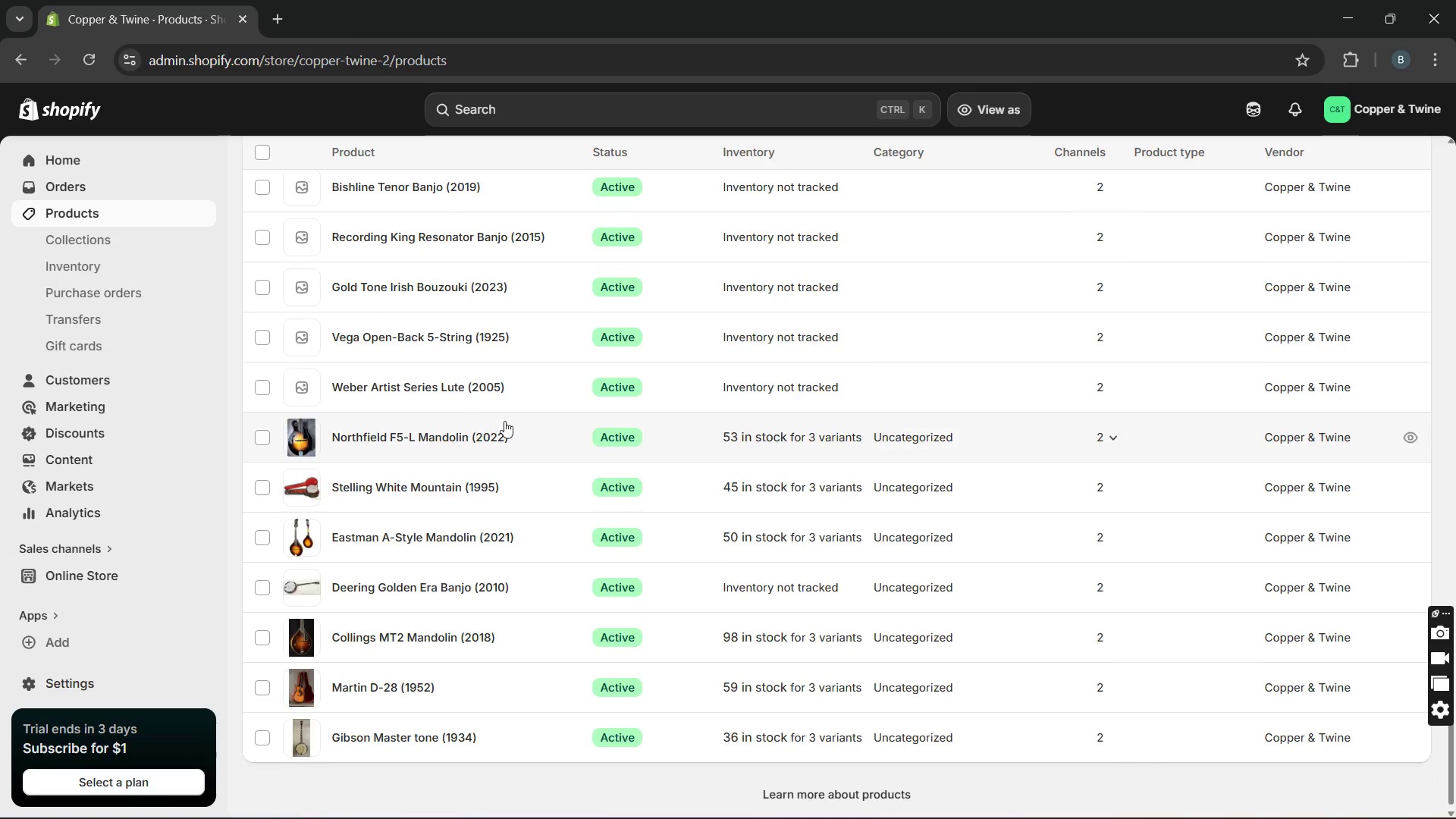 
left_click([419, 388])
 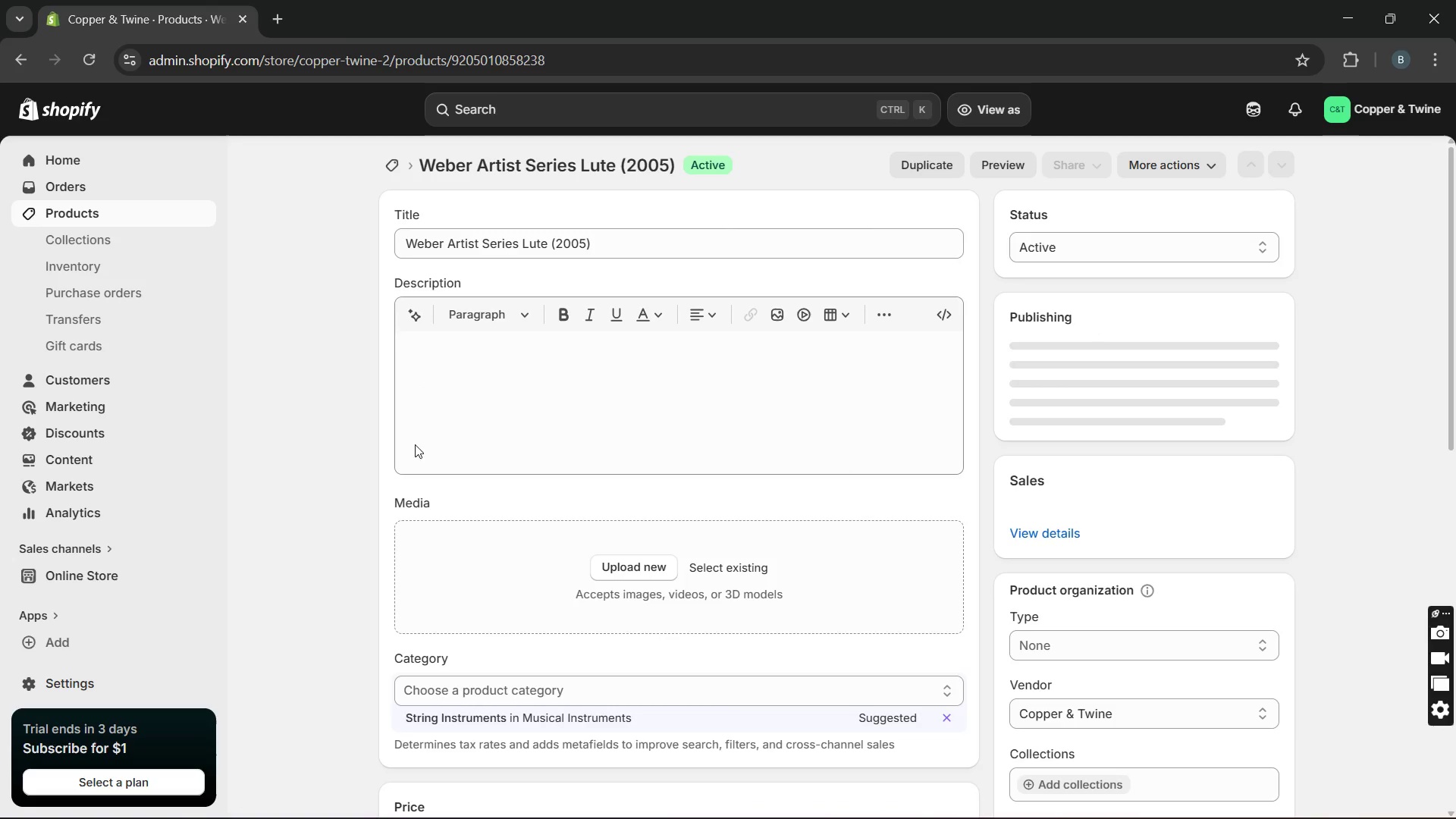 
left_click([447, 423])
 